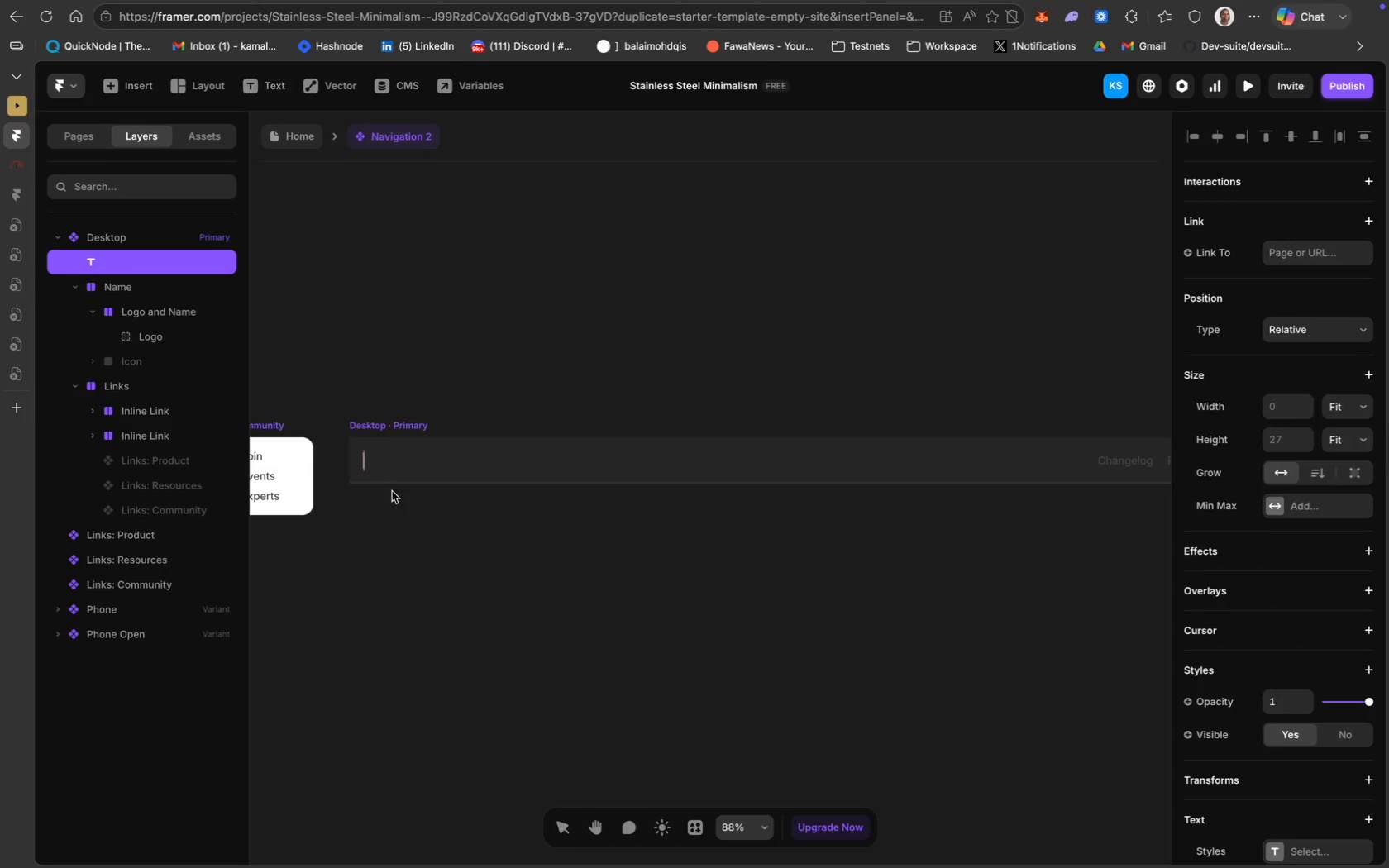 
mouse_move([364, 484])
 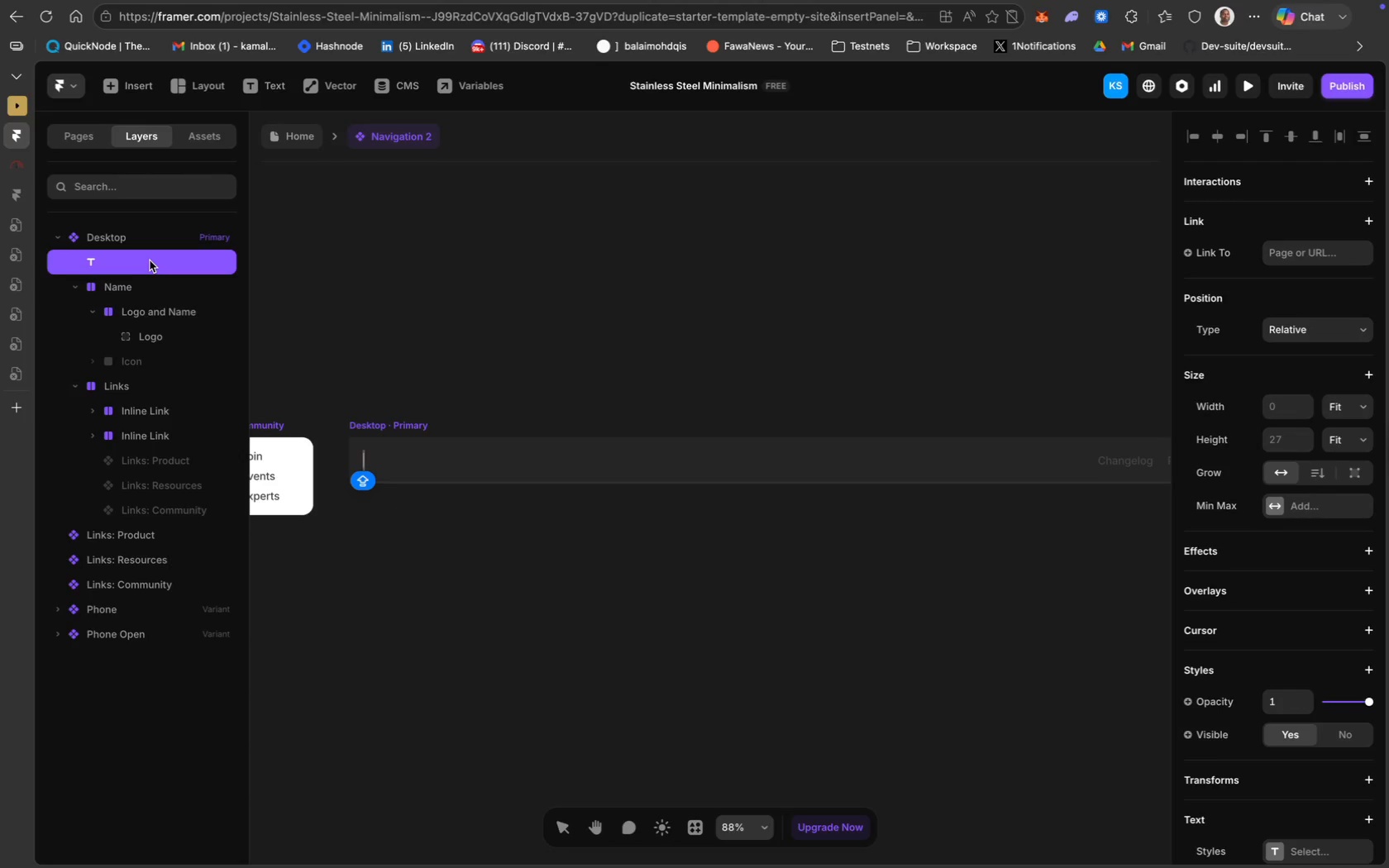 
left_click_drag(start_coordinate=[150, 260], to_coordinate=[164, 325])
 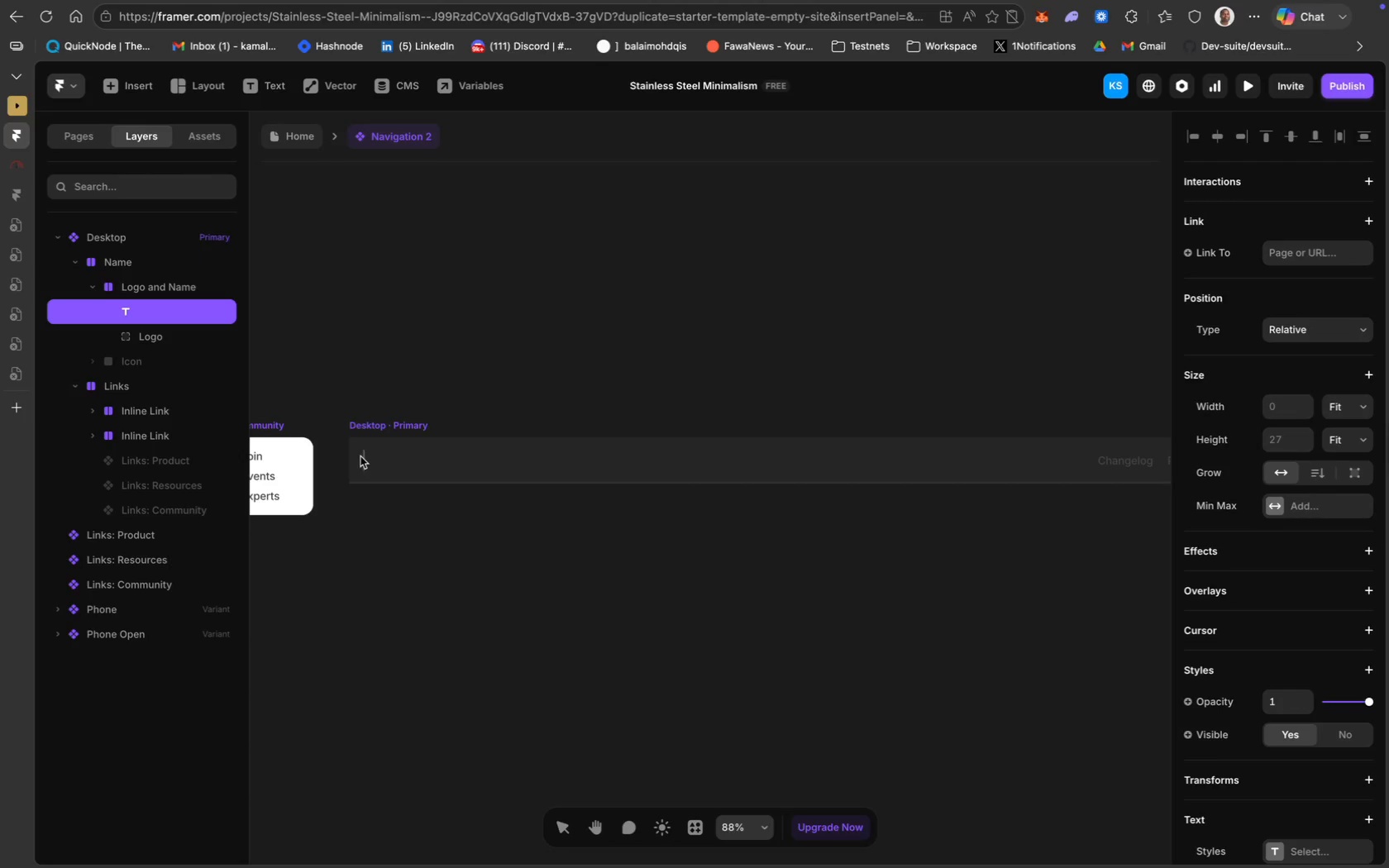 
type(JH)
 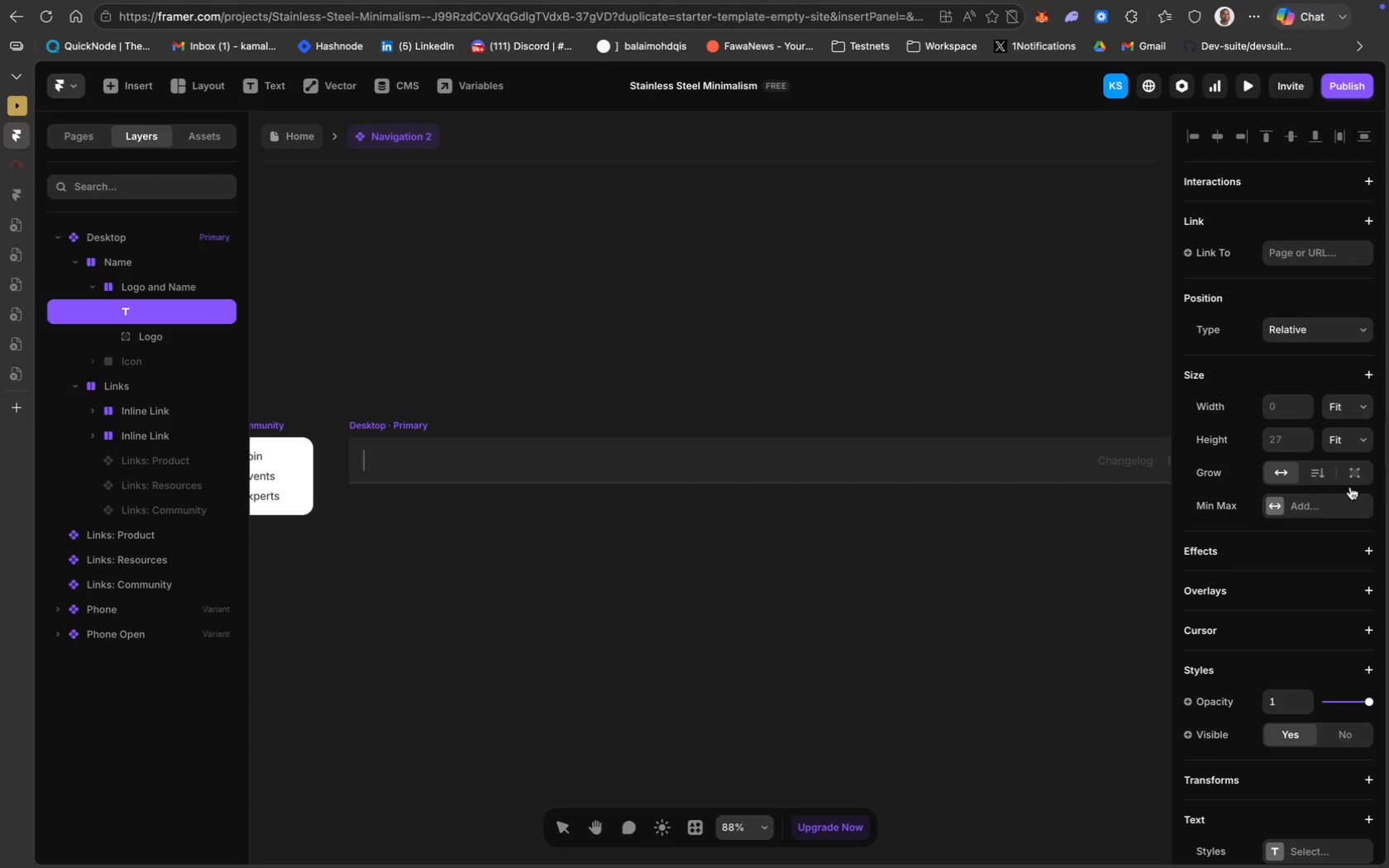 
scroll: coordinate [1310, 436], scroll_direction: down, amount: 106.0
 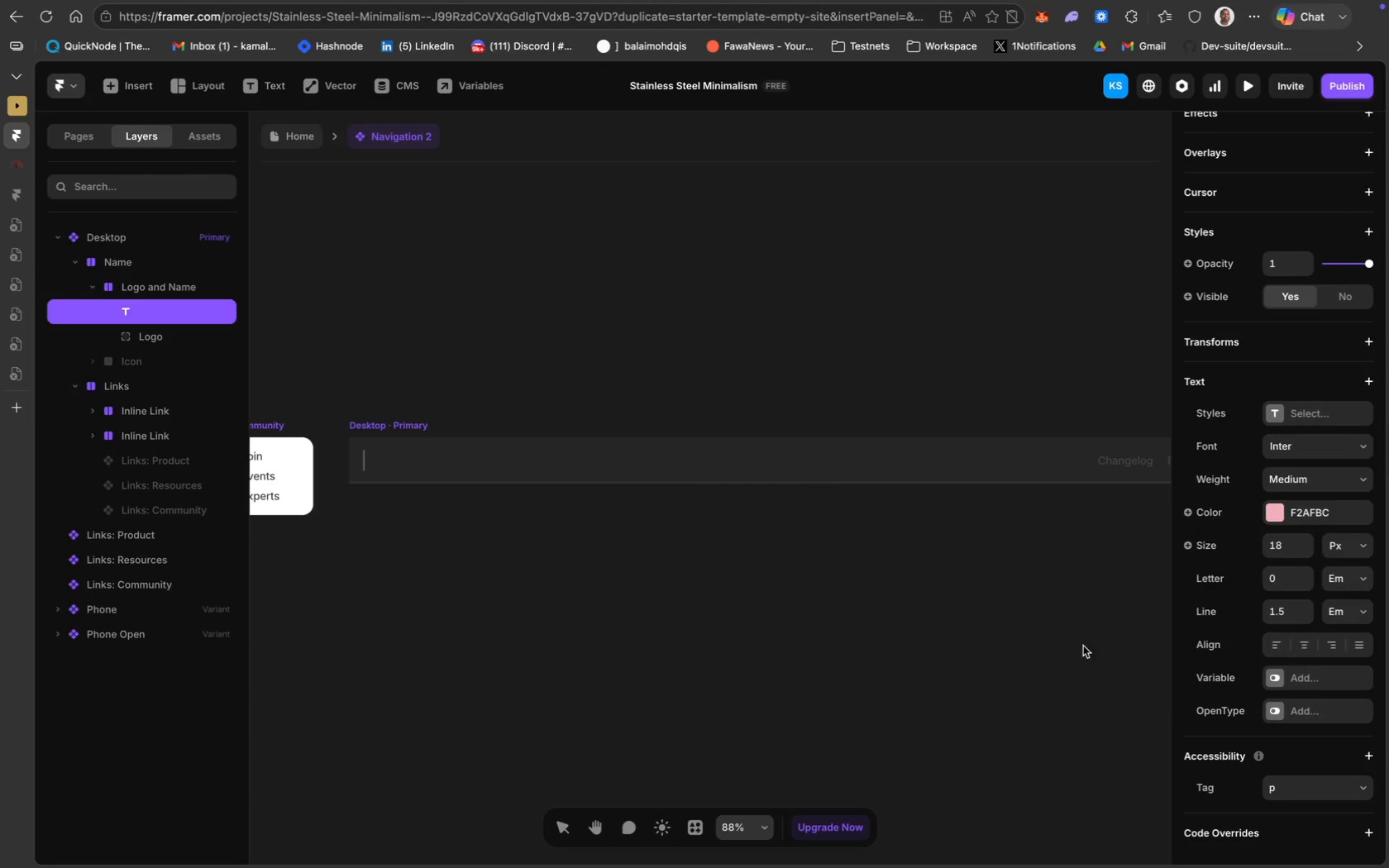 
left_click([1324, 785])
 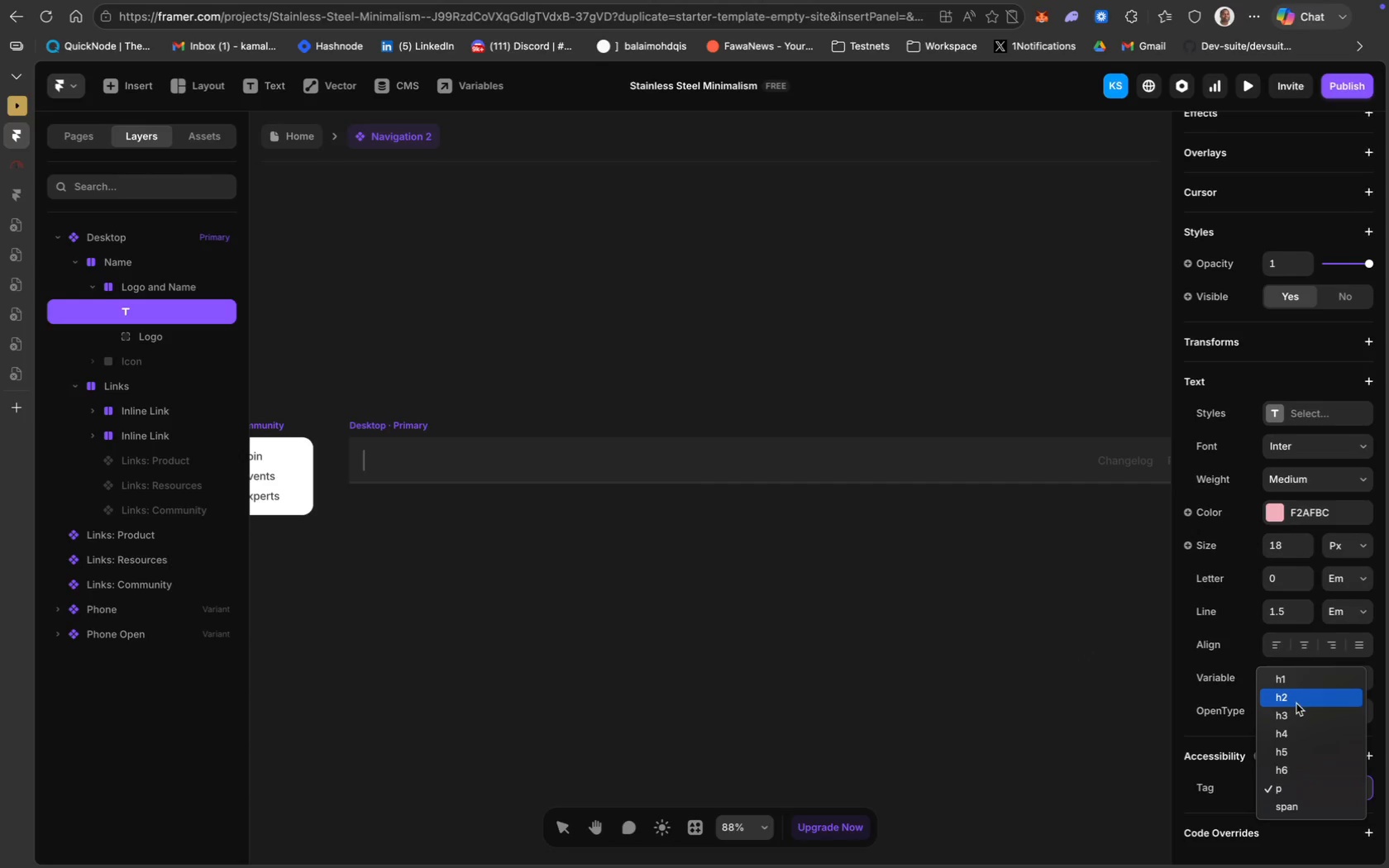 
left_click([1298, 706])
 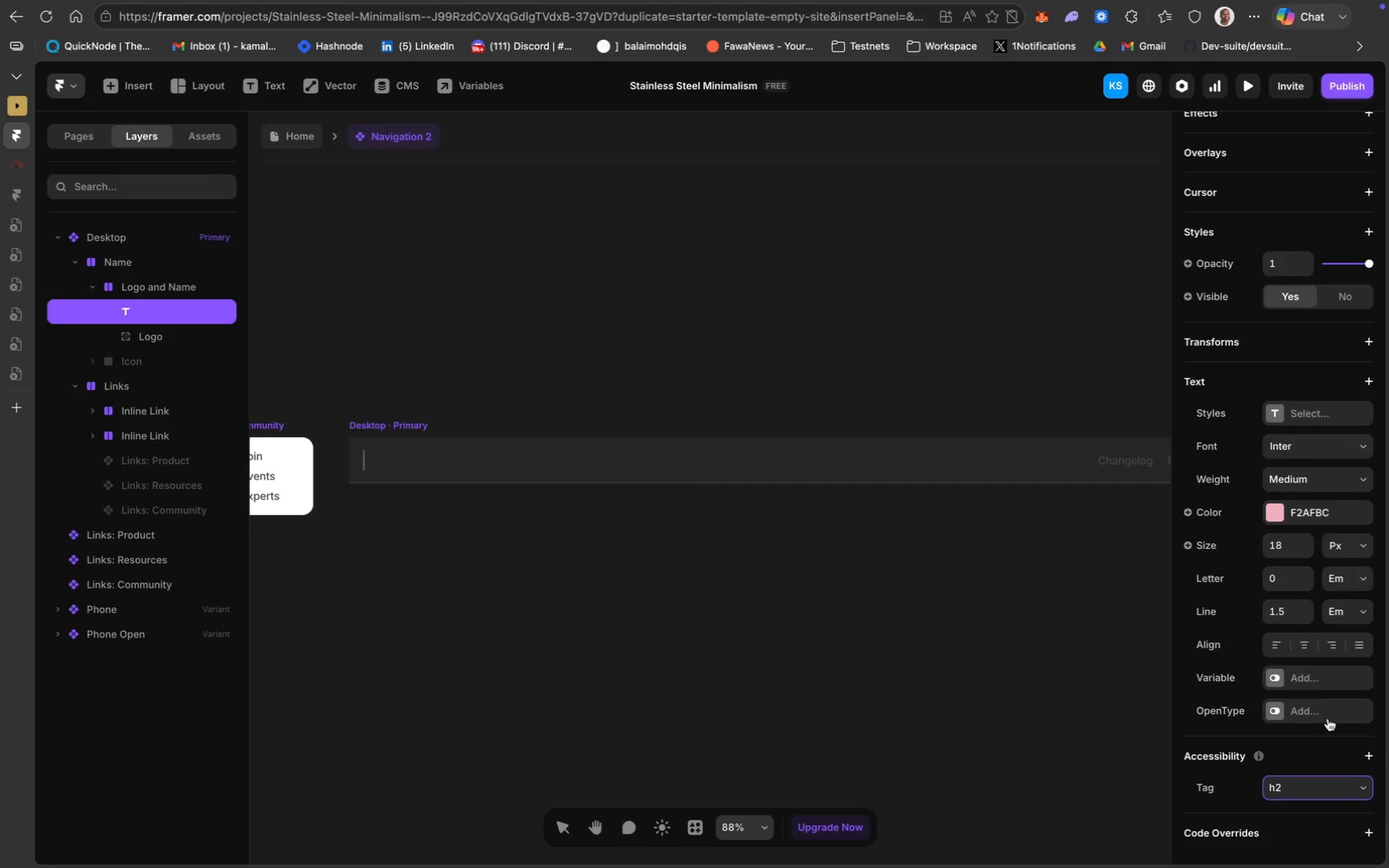 
scroll: coordinate [1329, 717], scroll_direction: up, amount: 8.0
 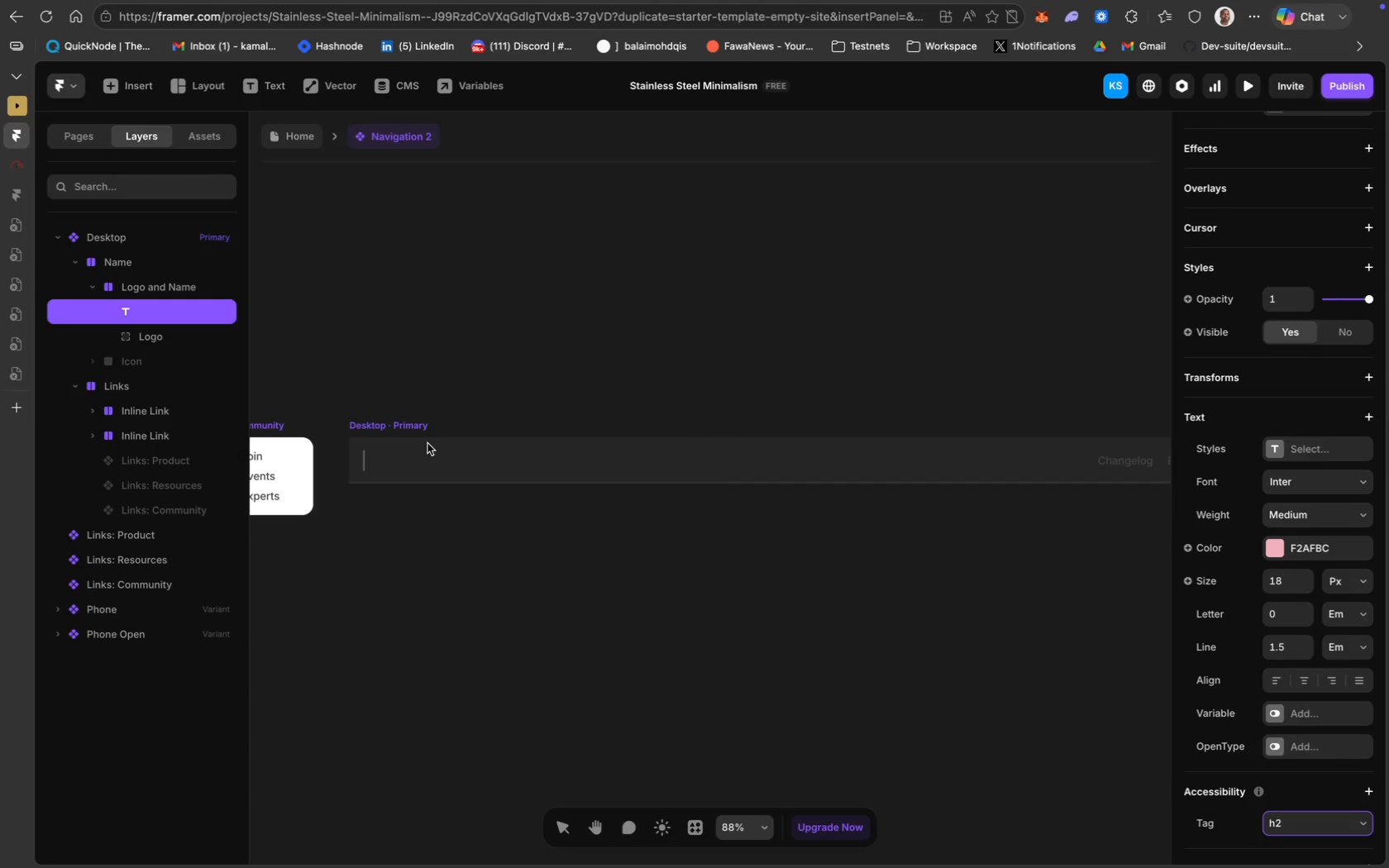 
left_click([365, 460])
 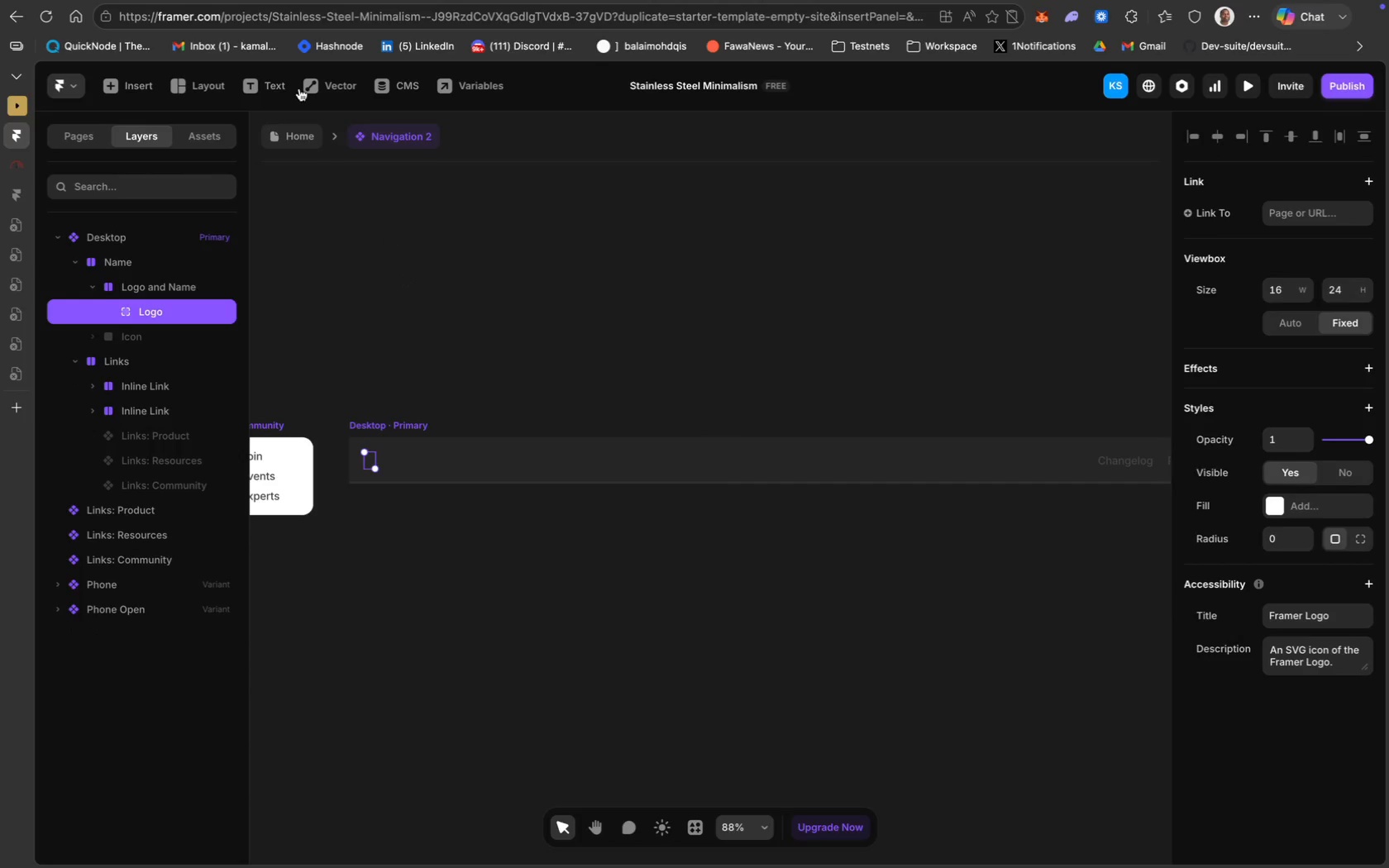 
left_click([270, 80])
 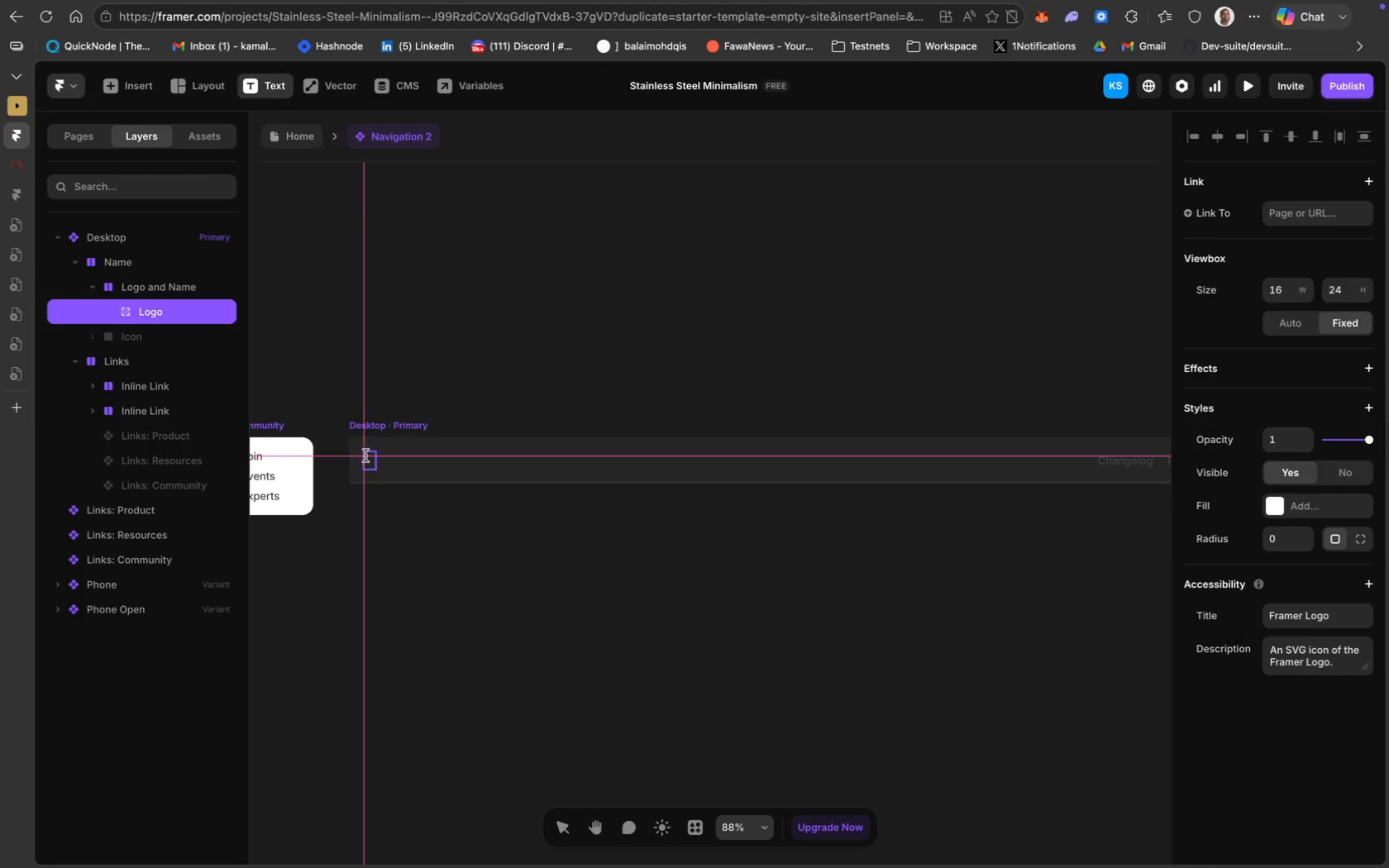 
left_click([369, 457])
 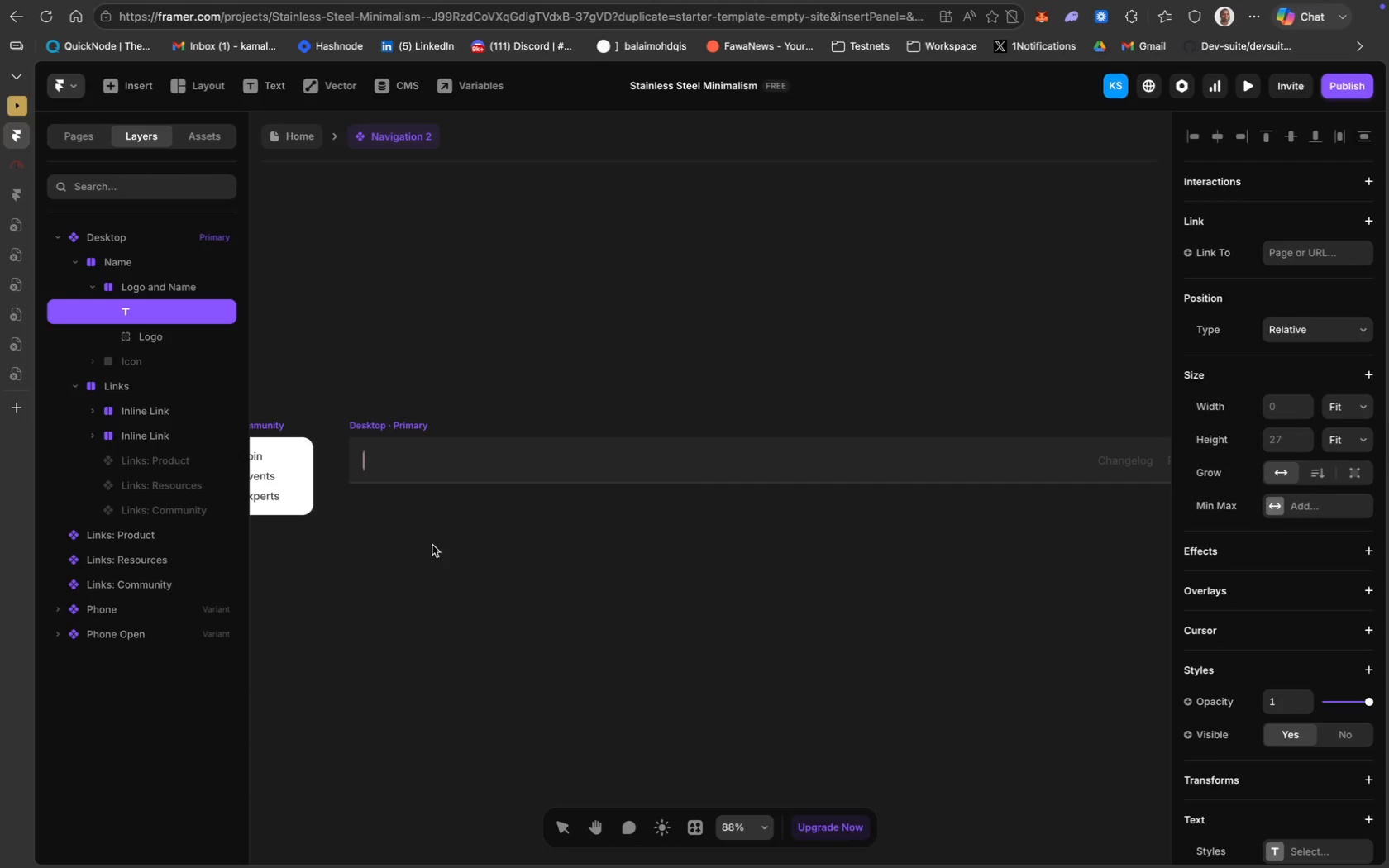 
wait(8.34)
 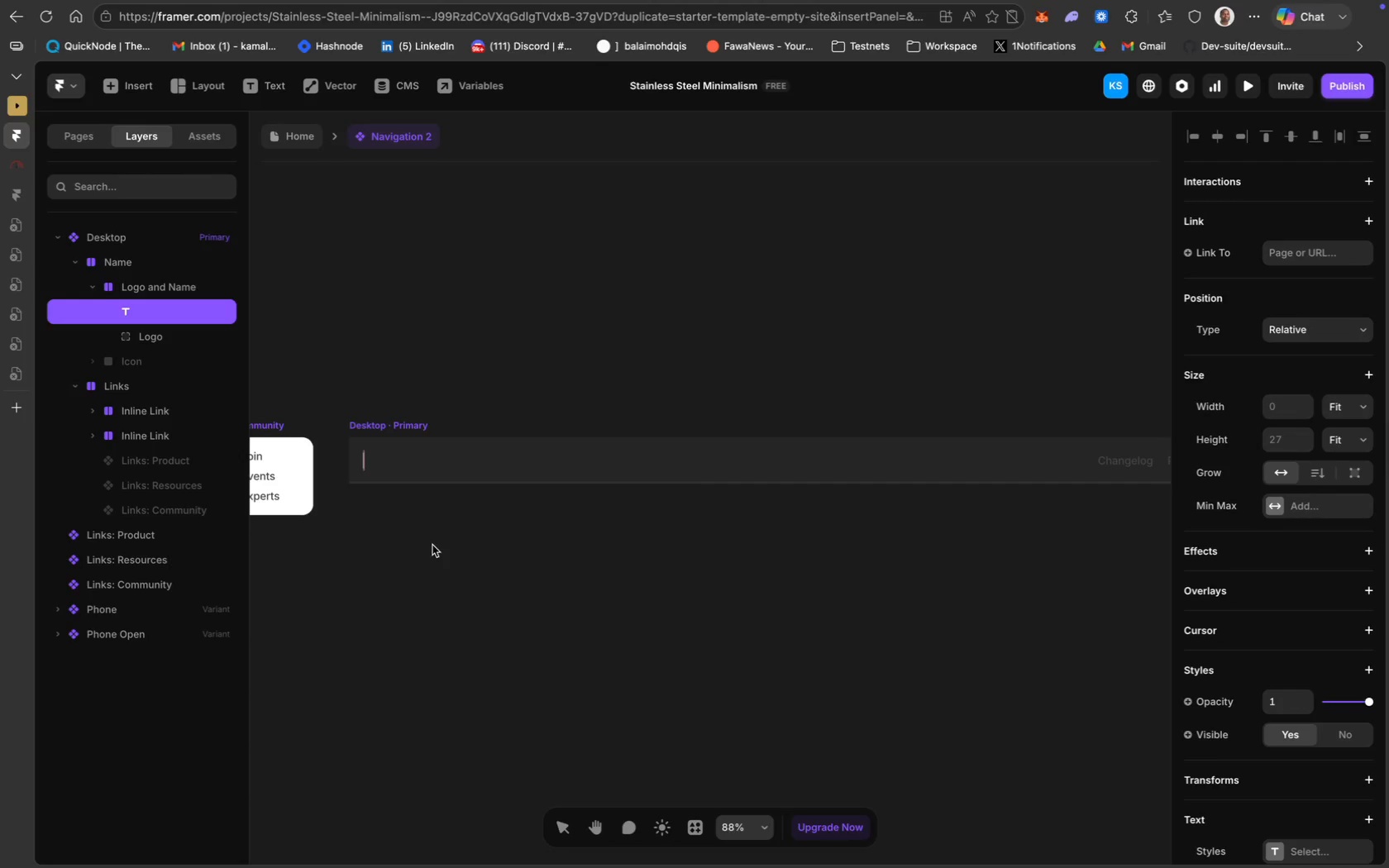 
type(NISEB)
key(Backspace)
key(Backspace)
key(Backspace)
key(Backspace)
key(Backspace)
type(MISEN)
key(Backspace)
type( EN PLACE OS)
 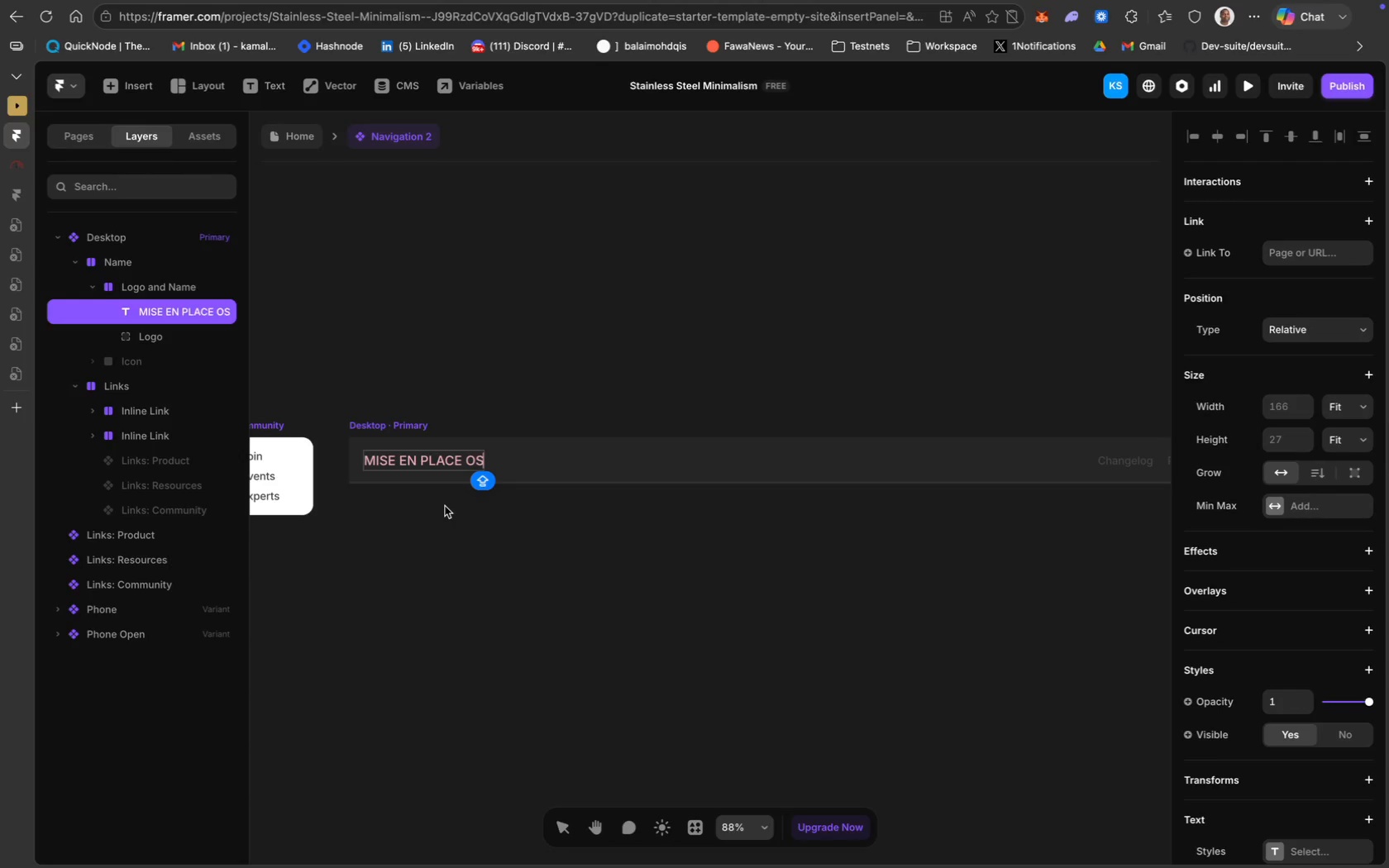 
left_click([445, 506])
 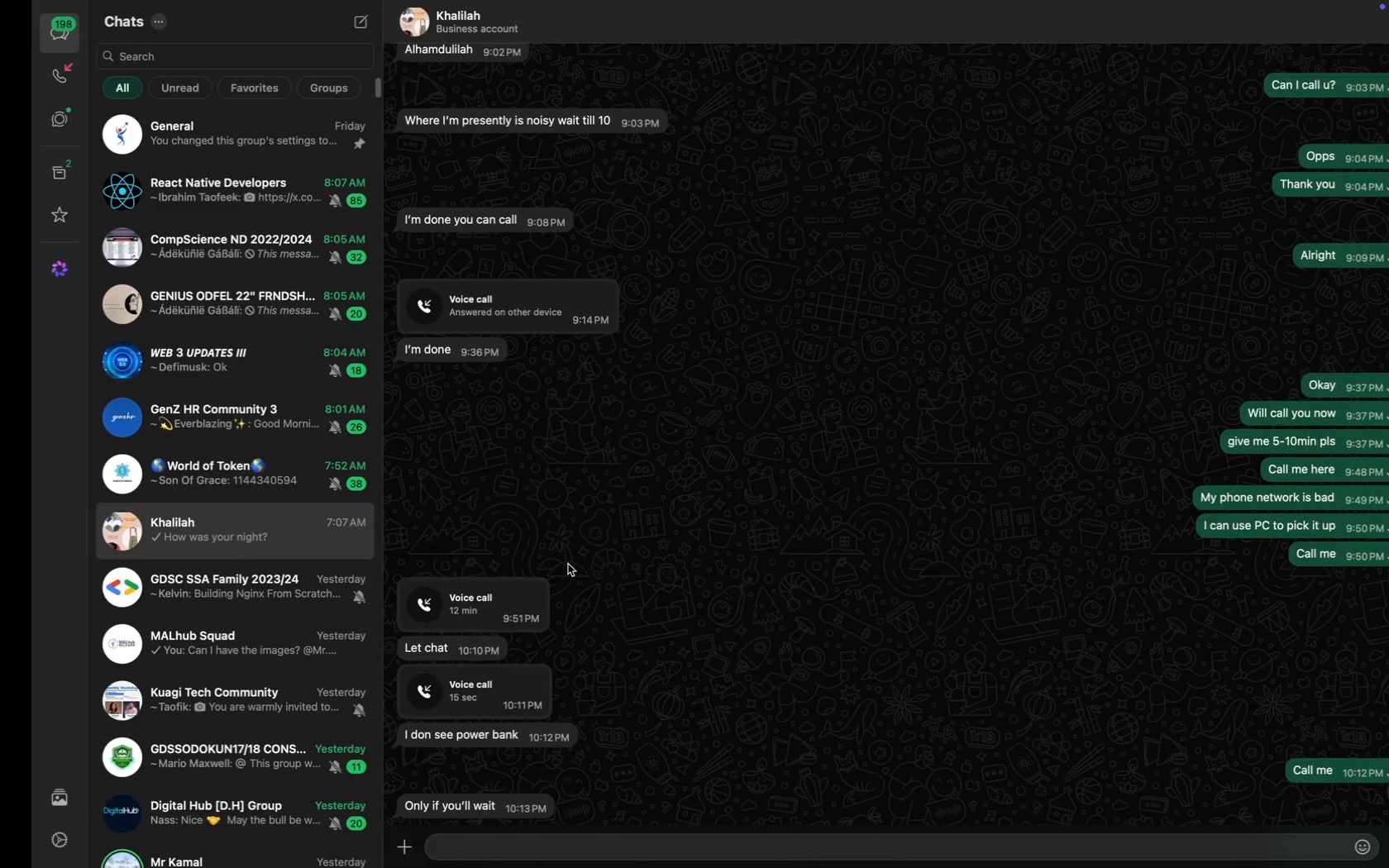 
scroll: coordinate [823, 592], scroll_direction: down, amount: 101.0
 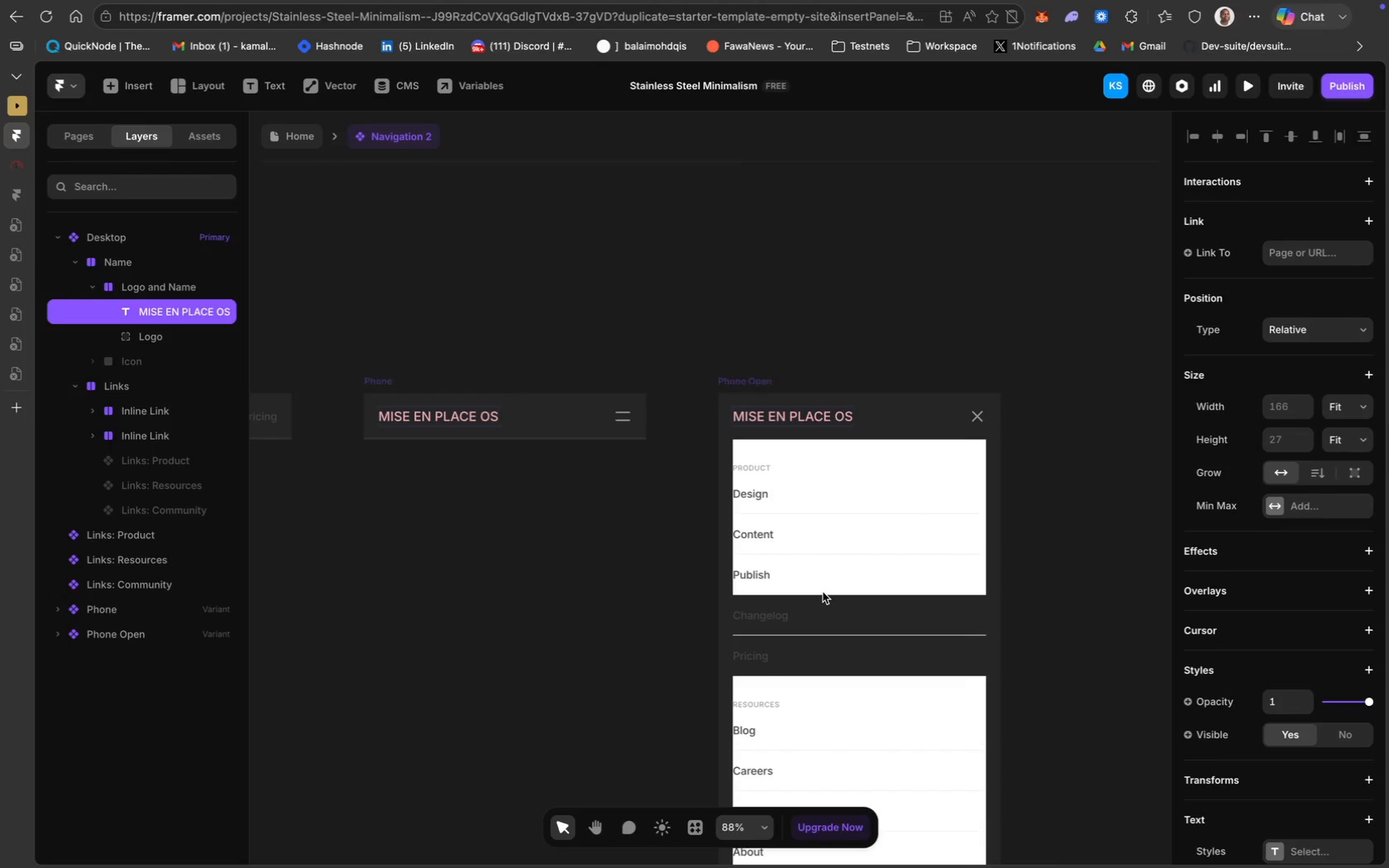 
scroll: coordinate [823, 592], scroll_direction: up, amount: 97.0
 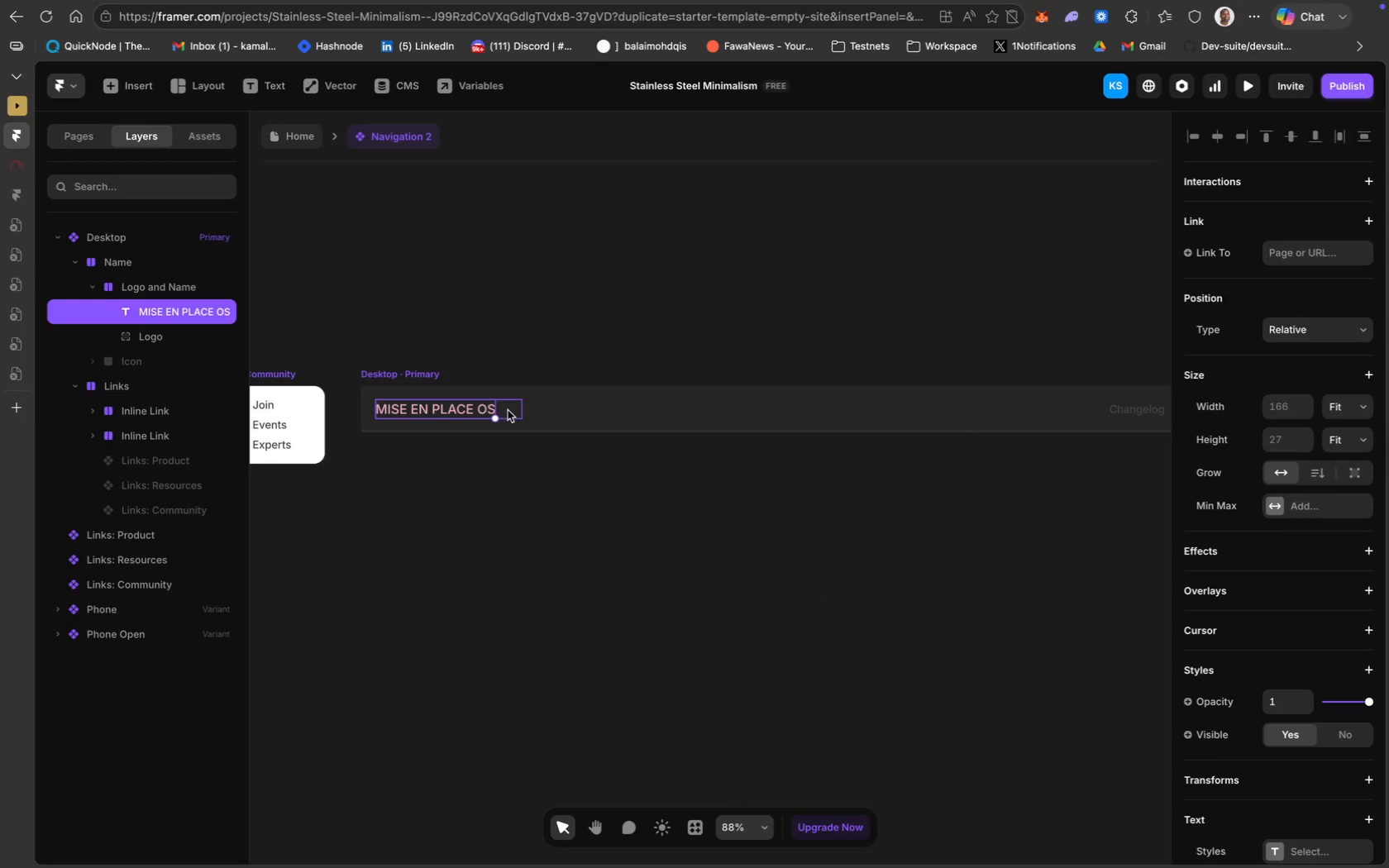 
left_click([509, 410])
 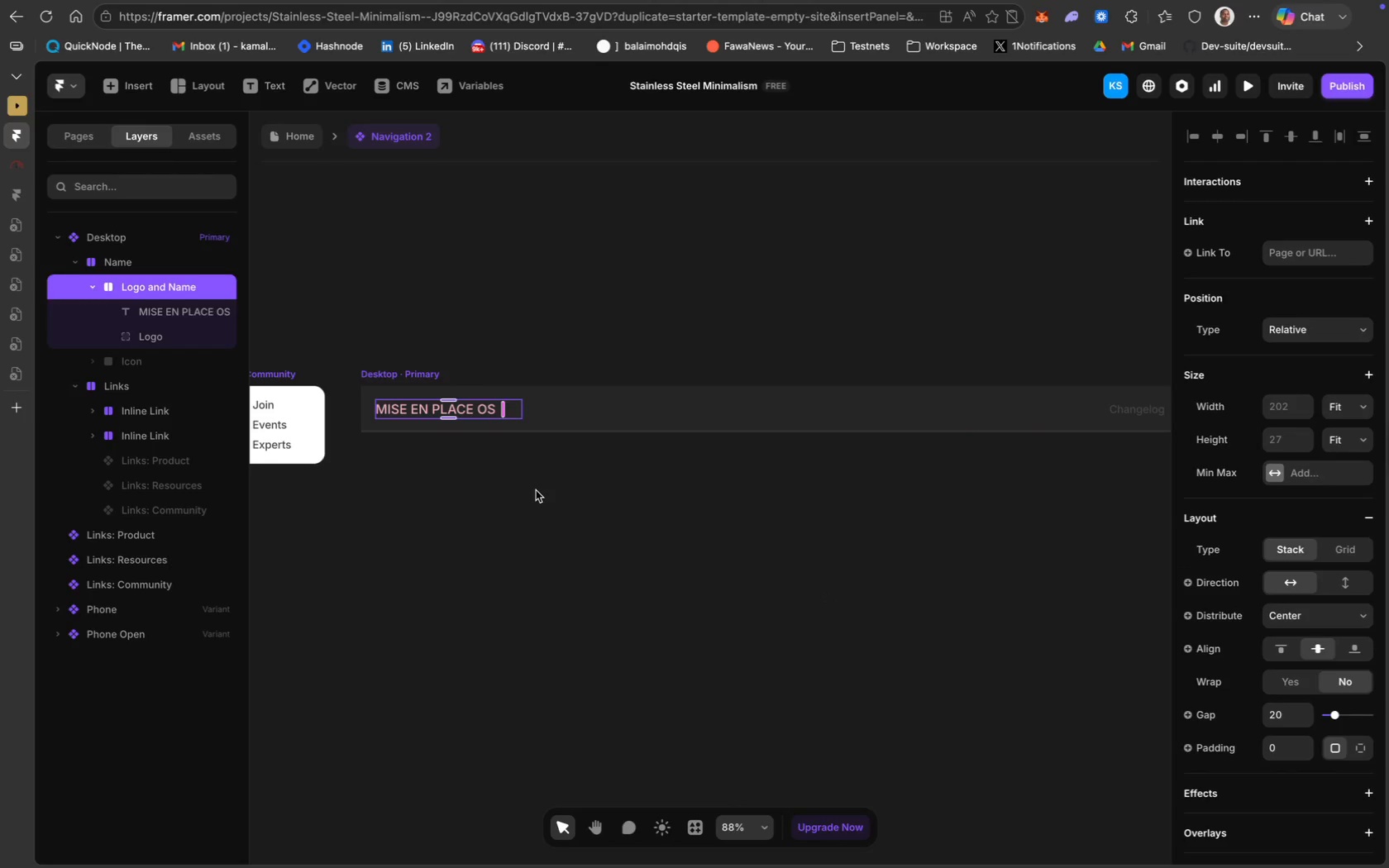 
left_click([535, 479])
 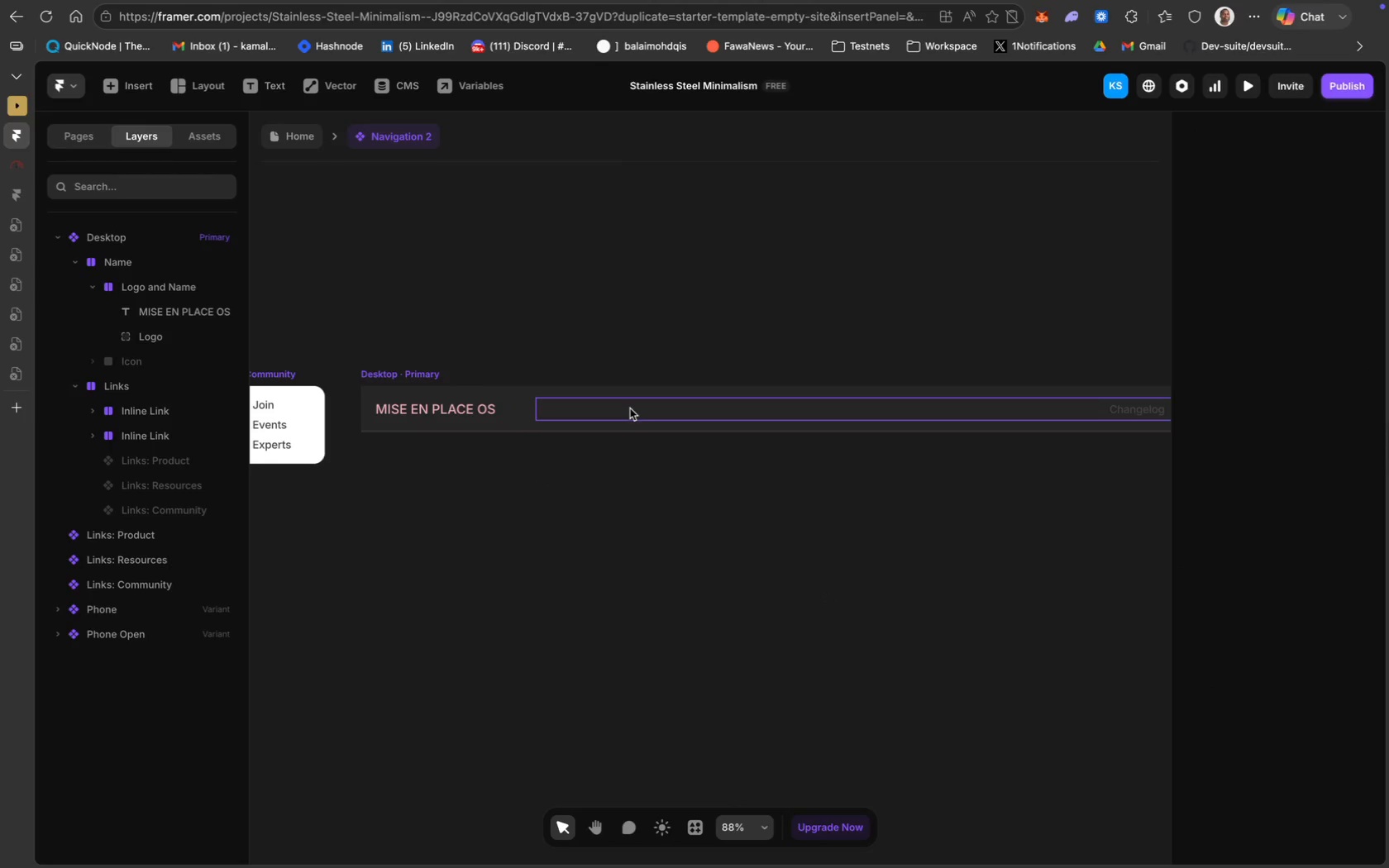 
left_click([630, 409])
 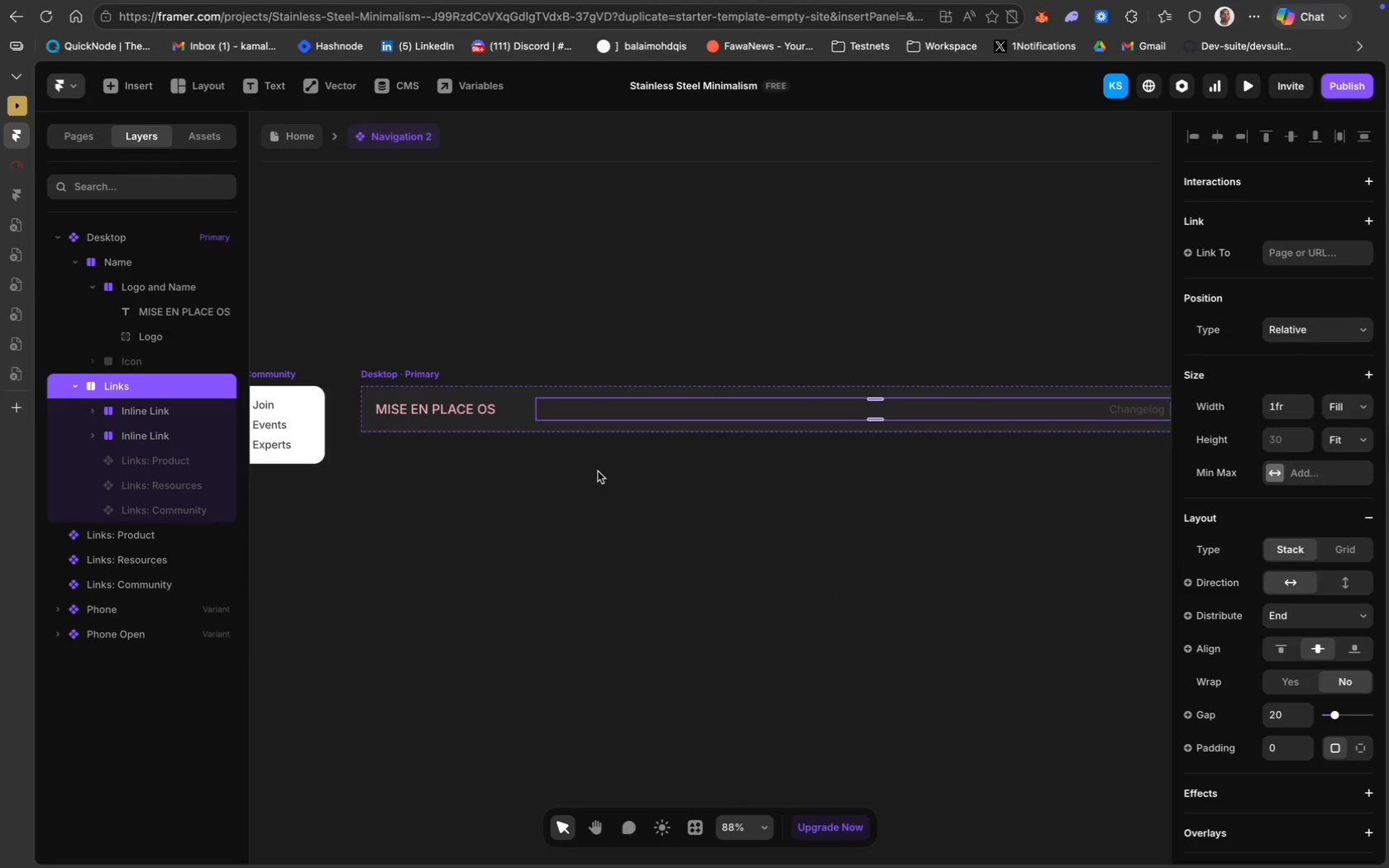 
scroll: coordinate [598, 471], scroll_direction: down, amount: 1.0
 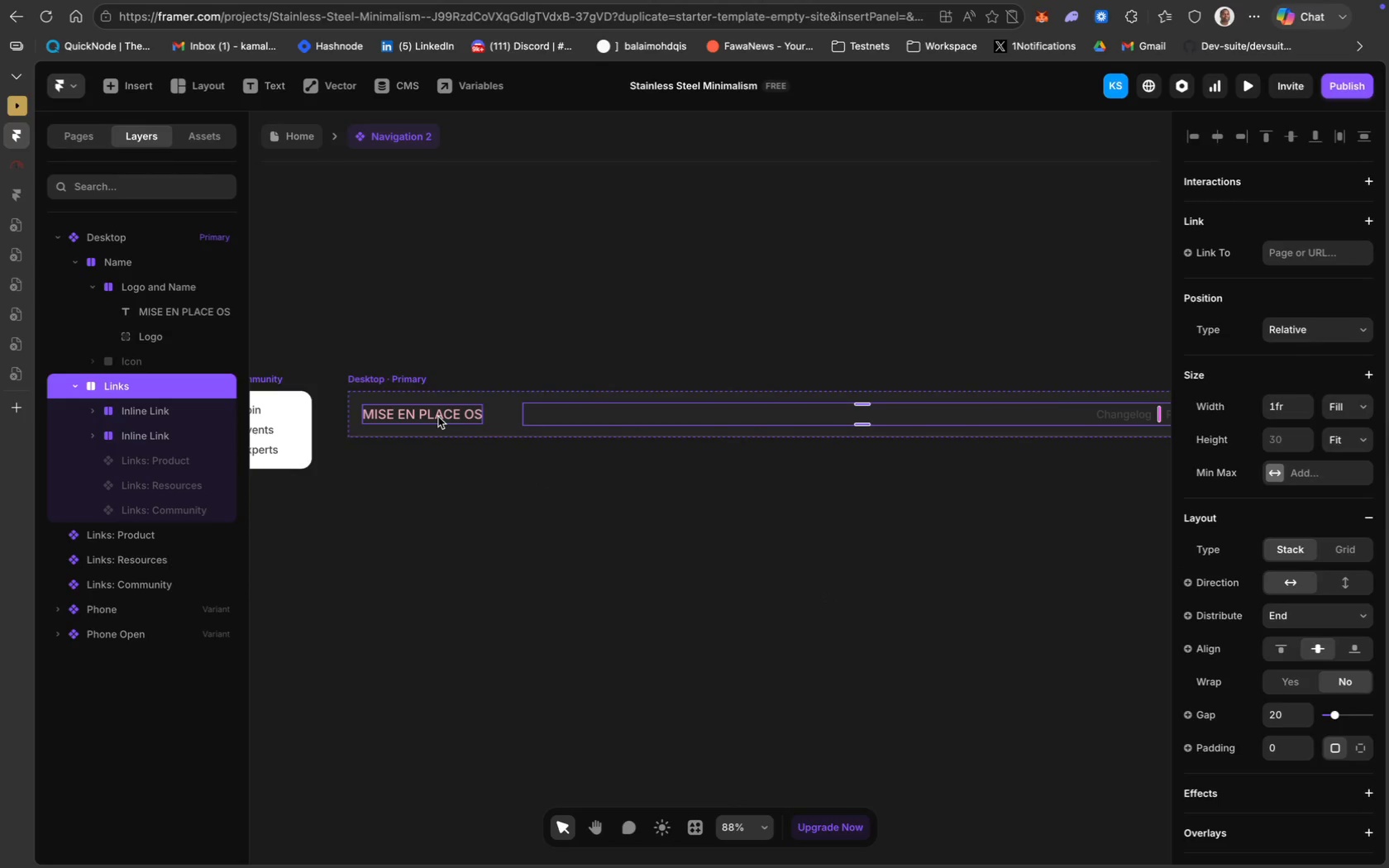 
left_click([438, 417])
 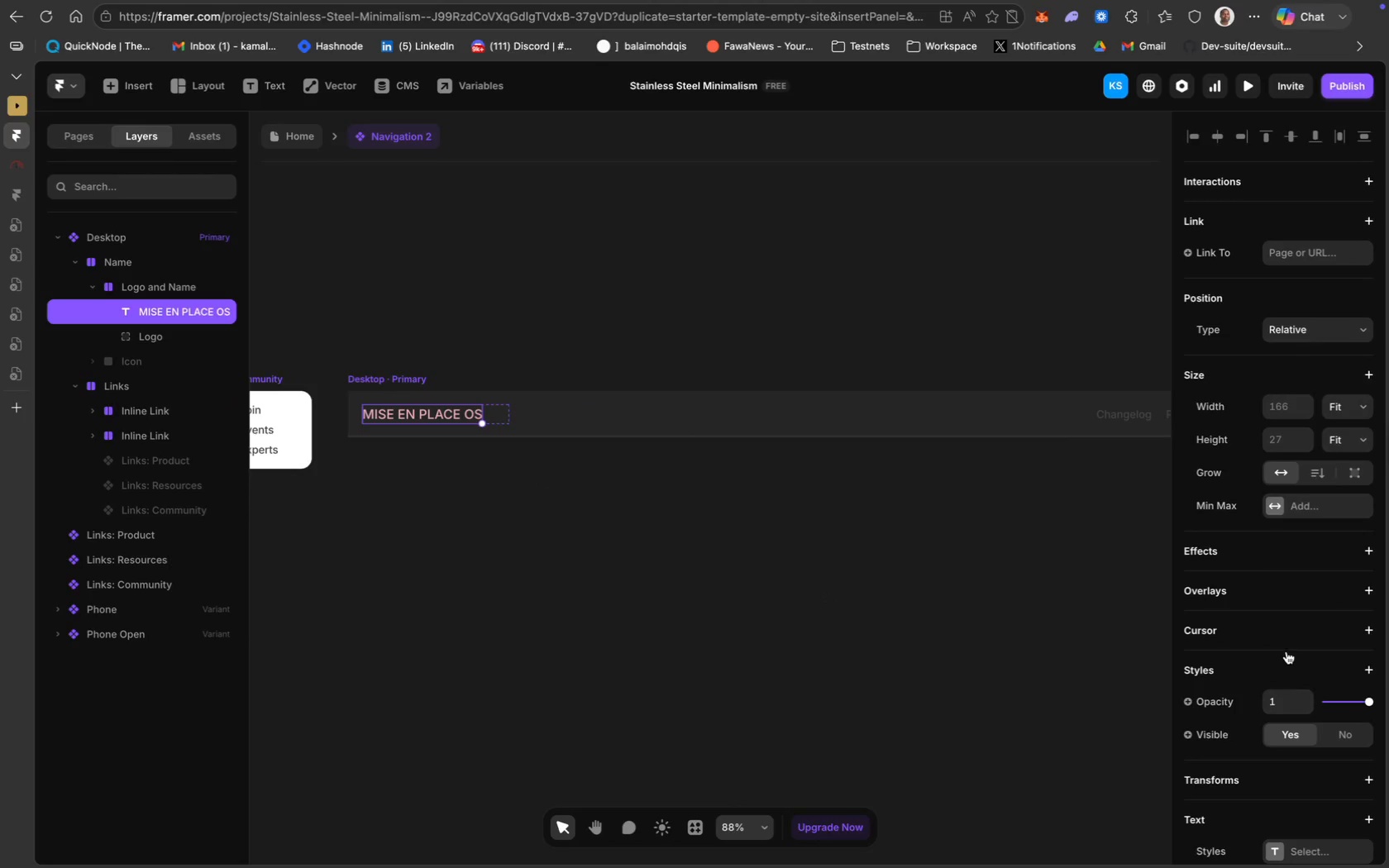 
scroll: coordinate [1286, 648], scroll_direction: down, amount: 50.0
 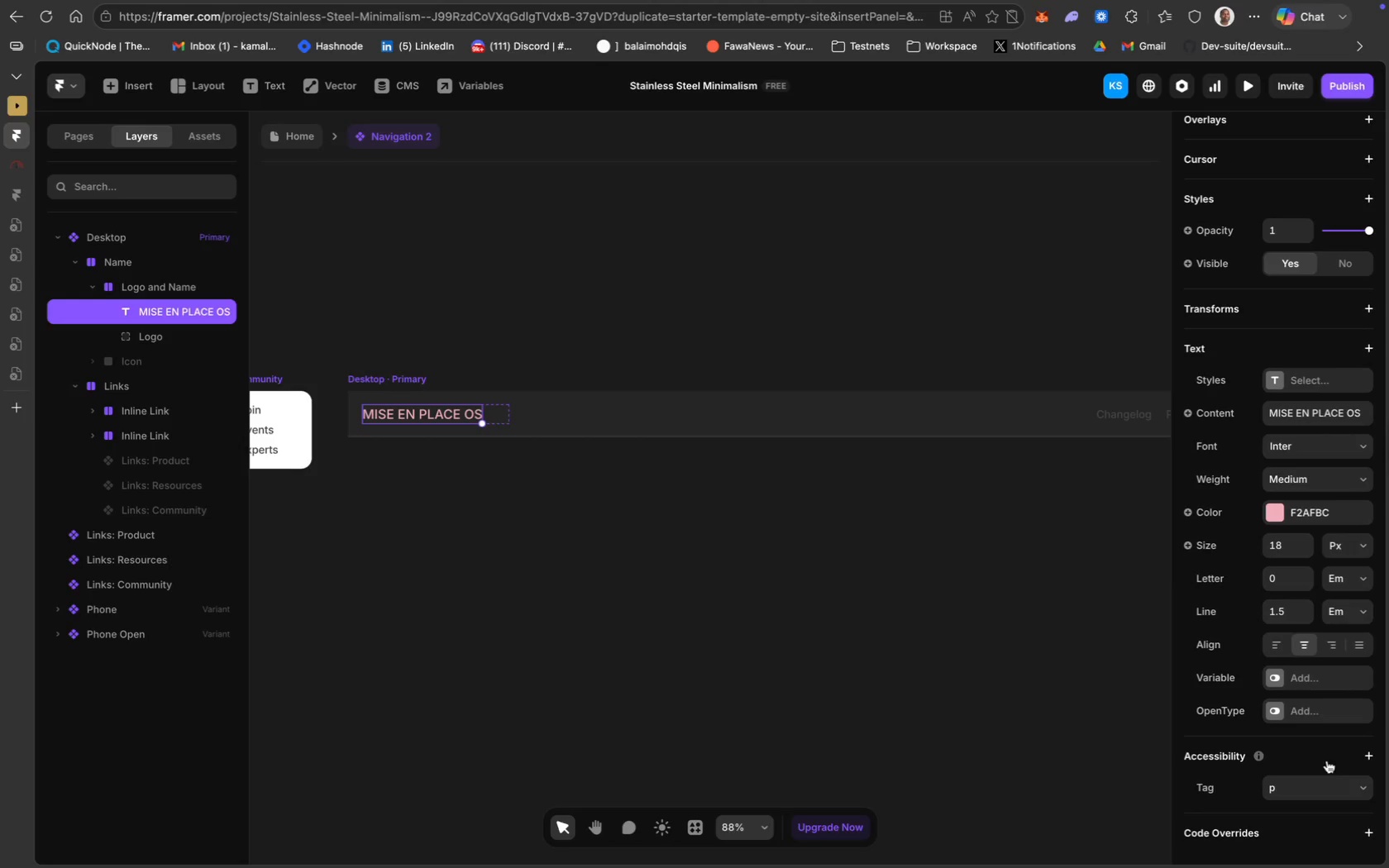 
left_click([1319, 783])
 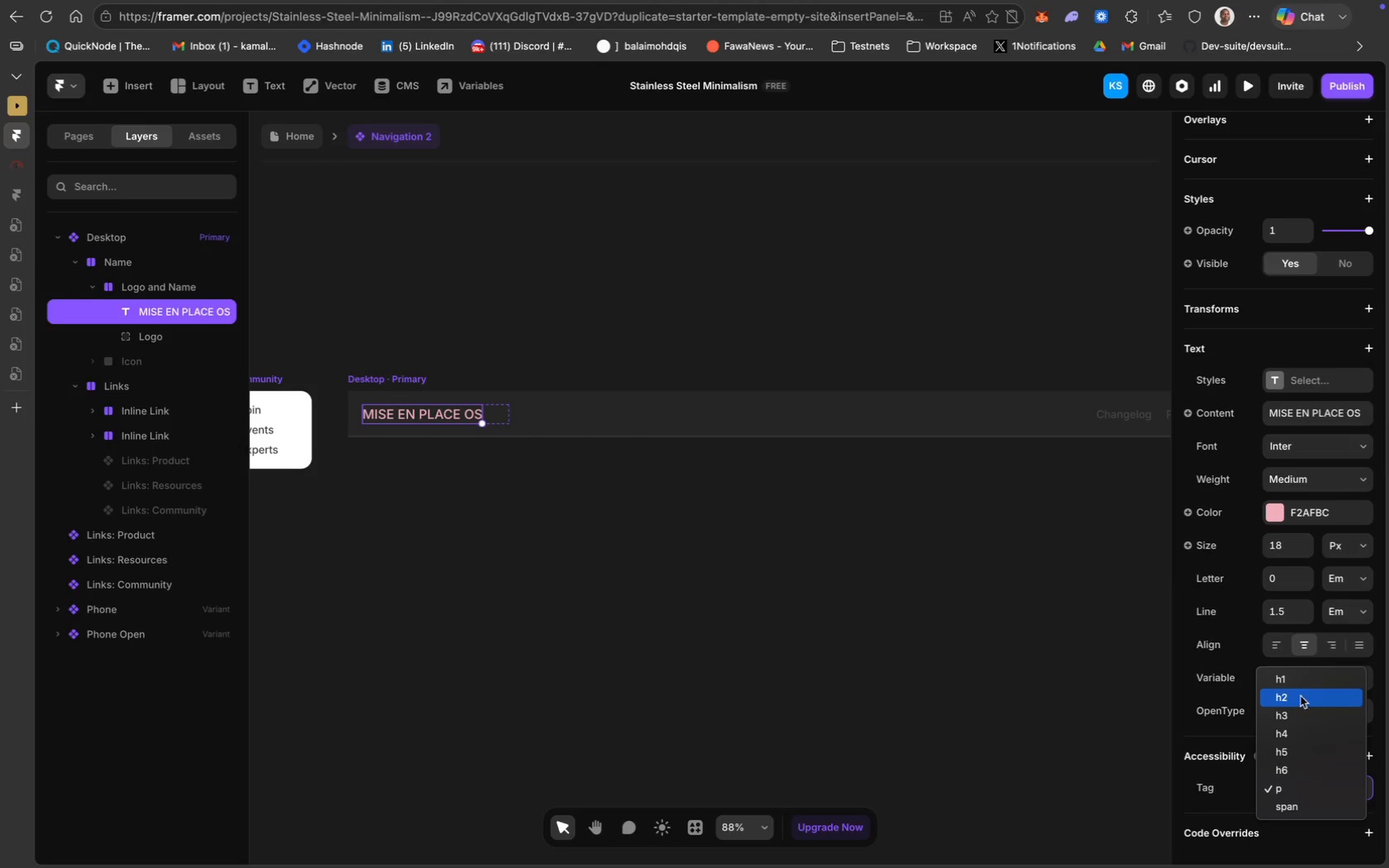 
left_click([1289, 683])
 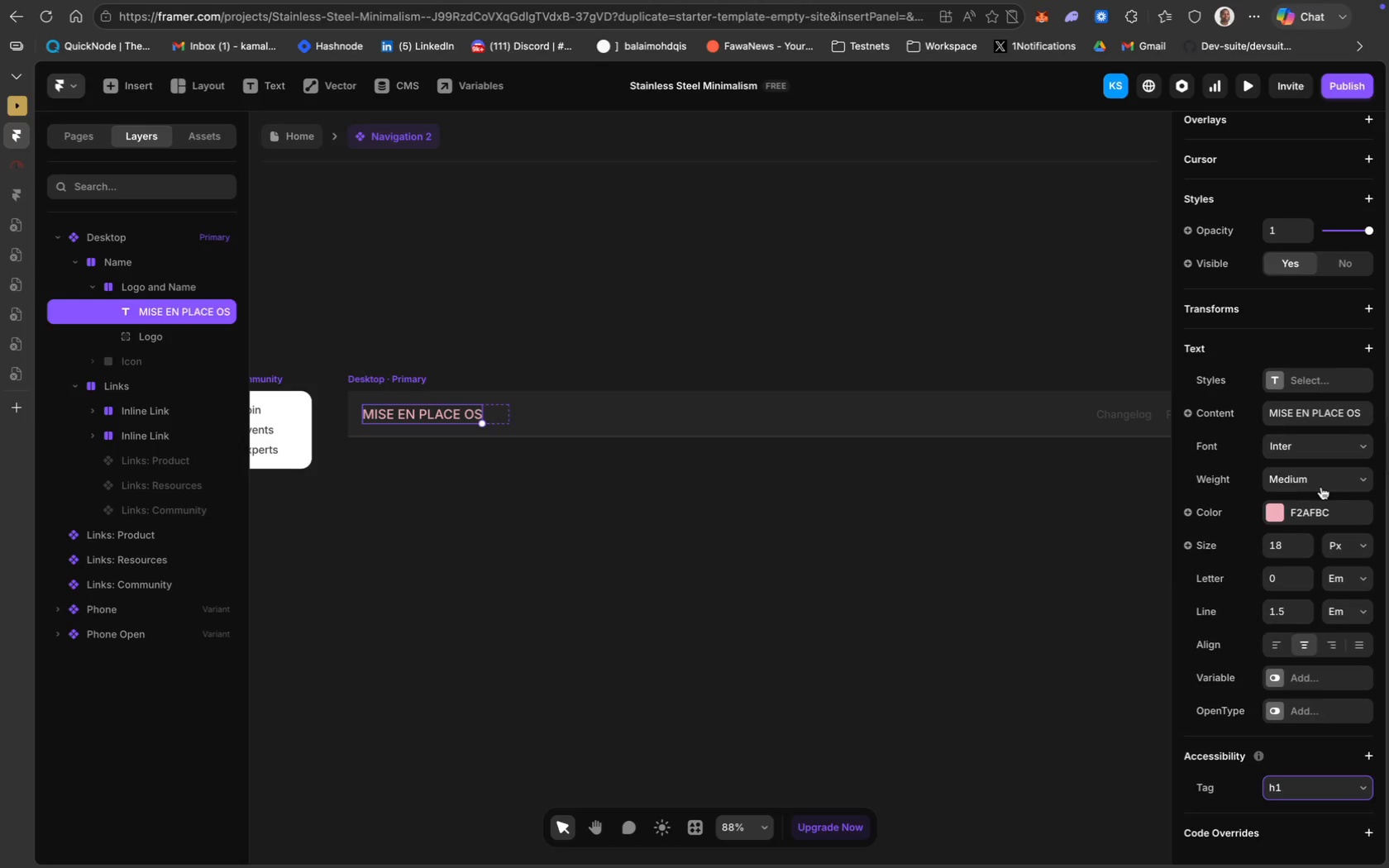 
left_click([1323, 484])
 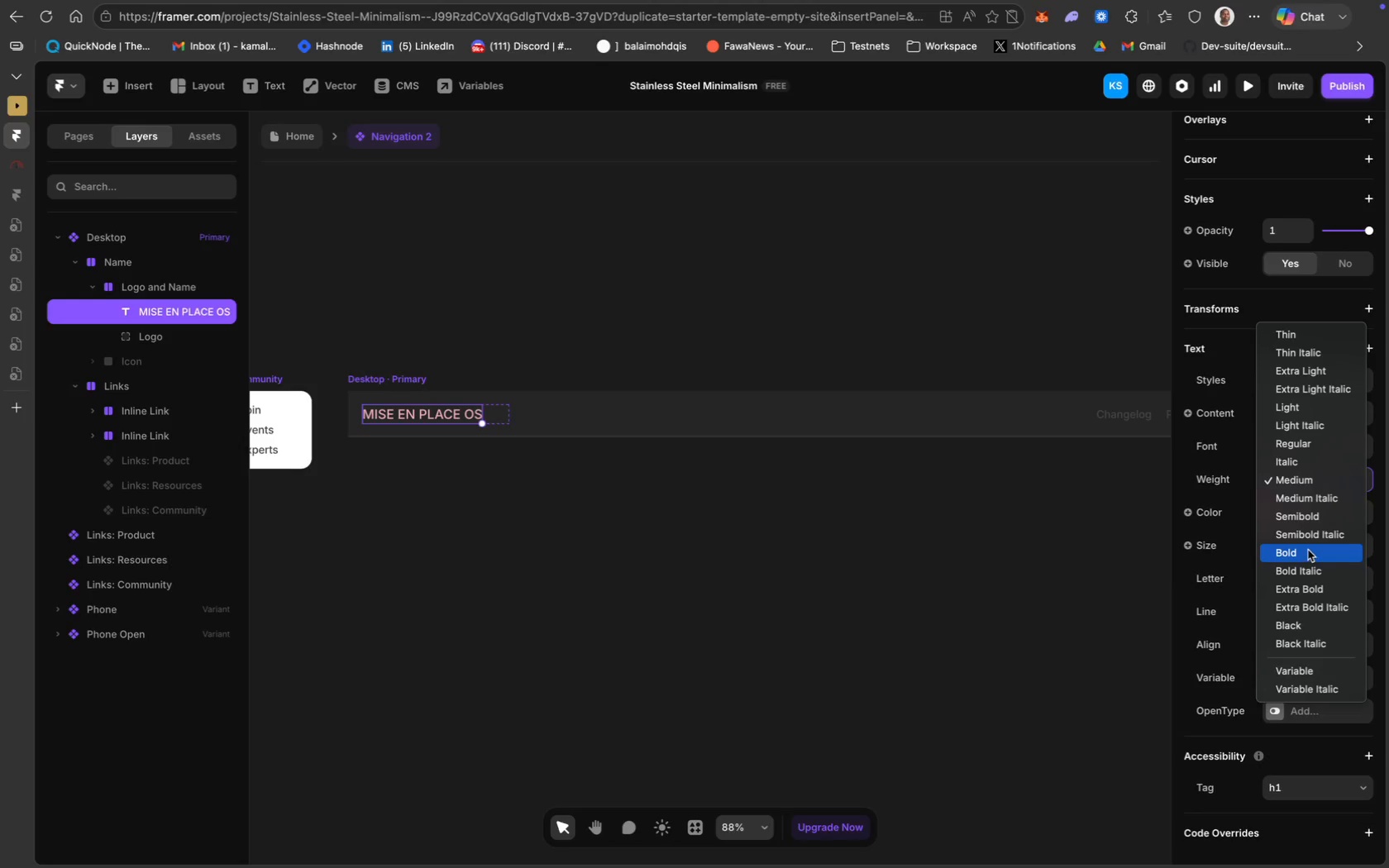 
left_click([1310, 518])
 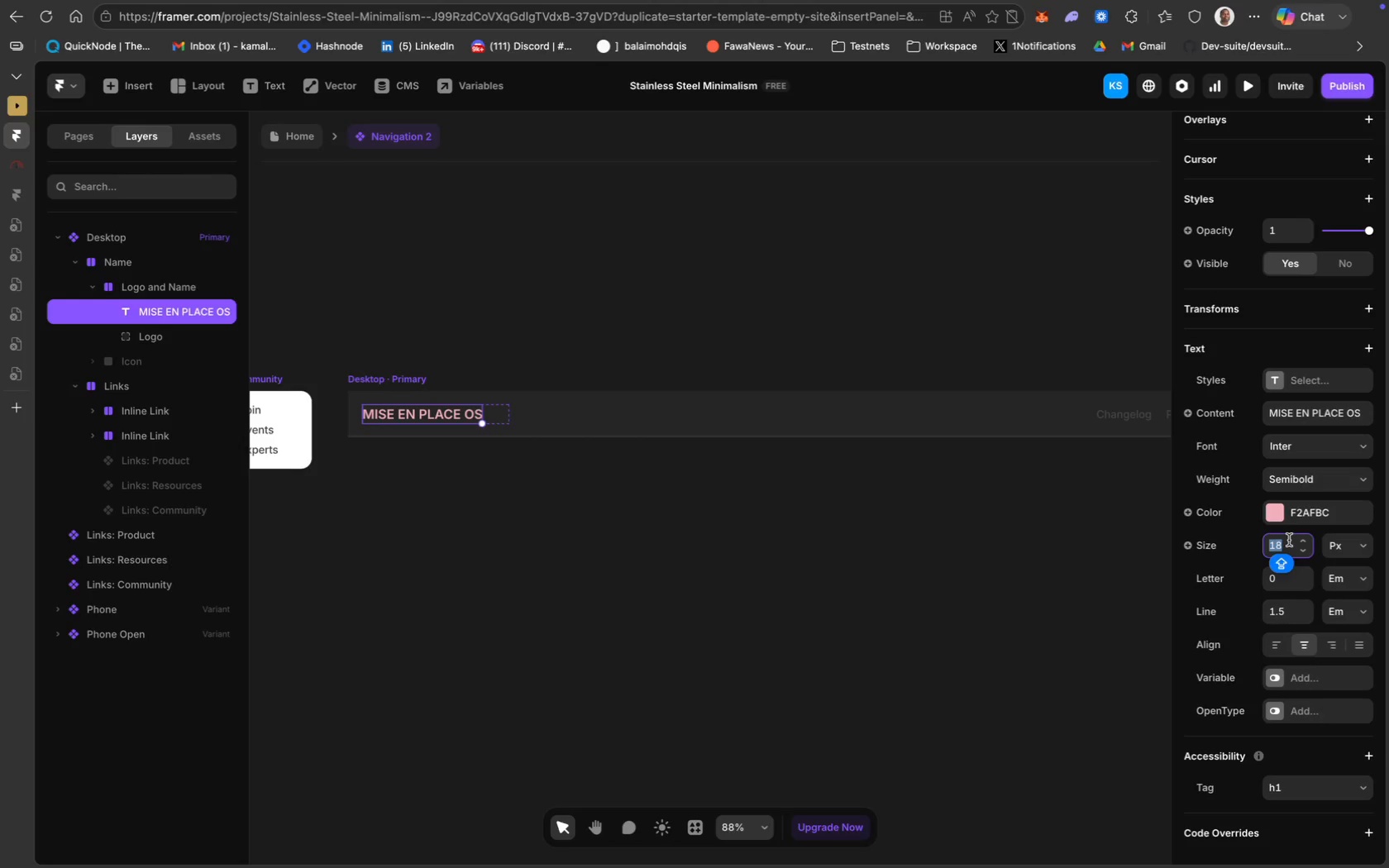 
type(26)
 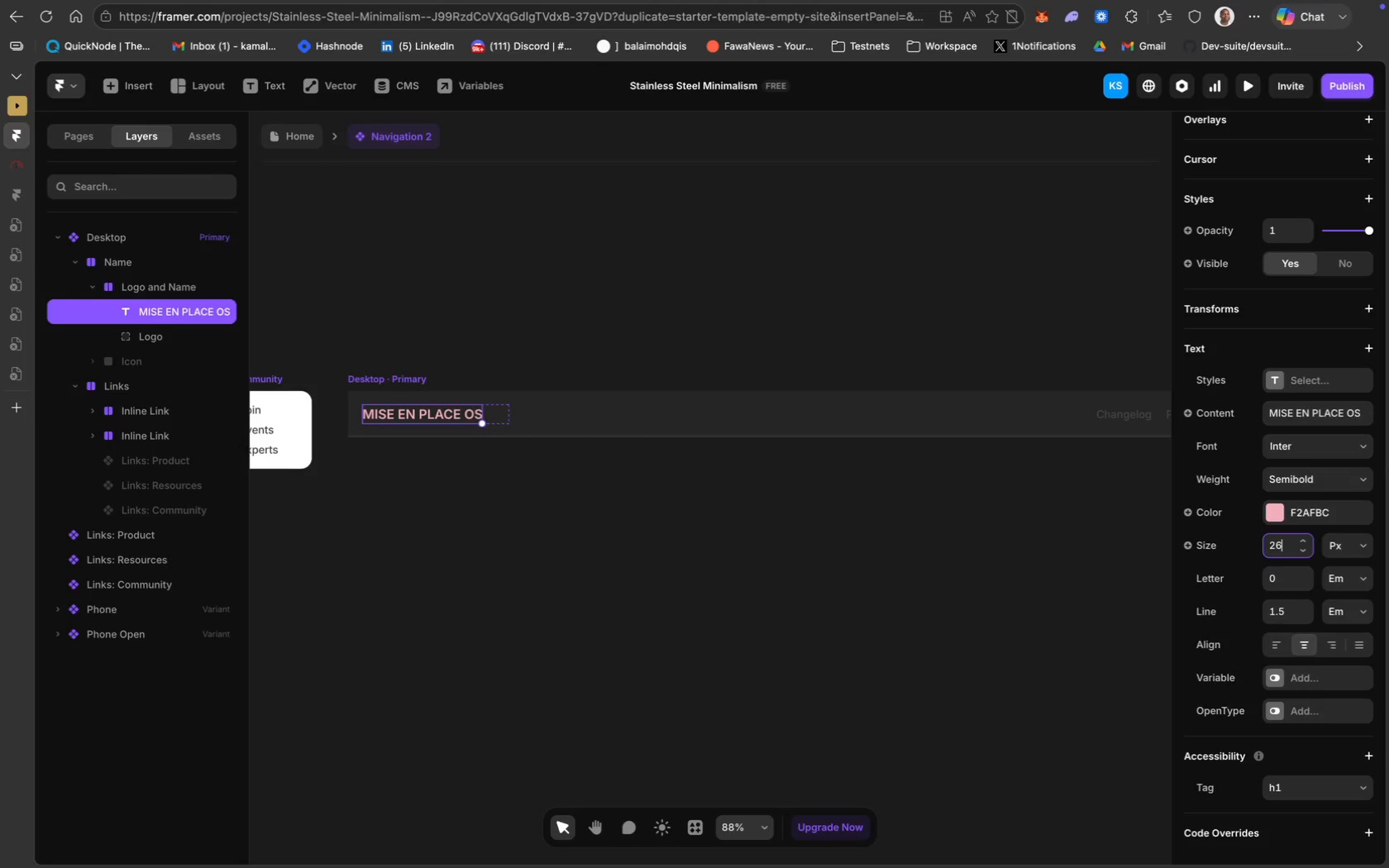 
key(Enter)
 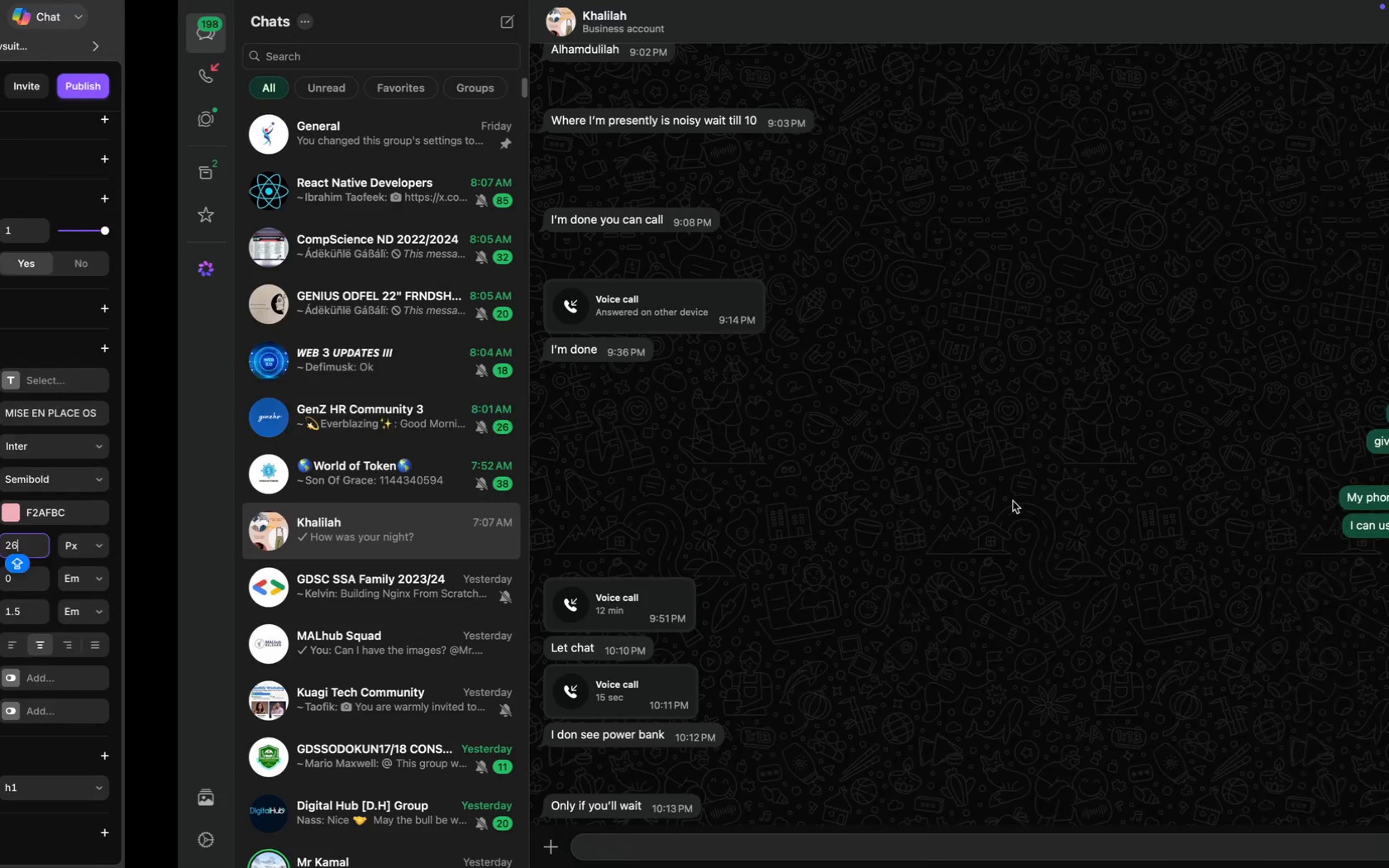 
scroll: coordinate [917, 545], scroll_direction: down, amount: 63.0
 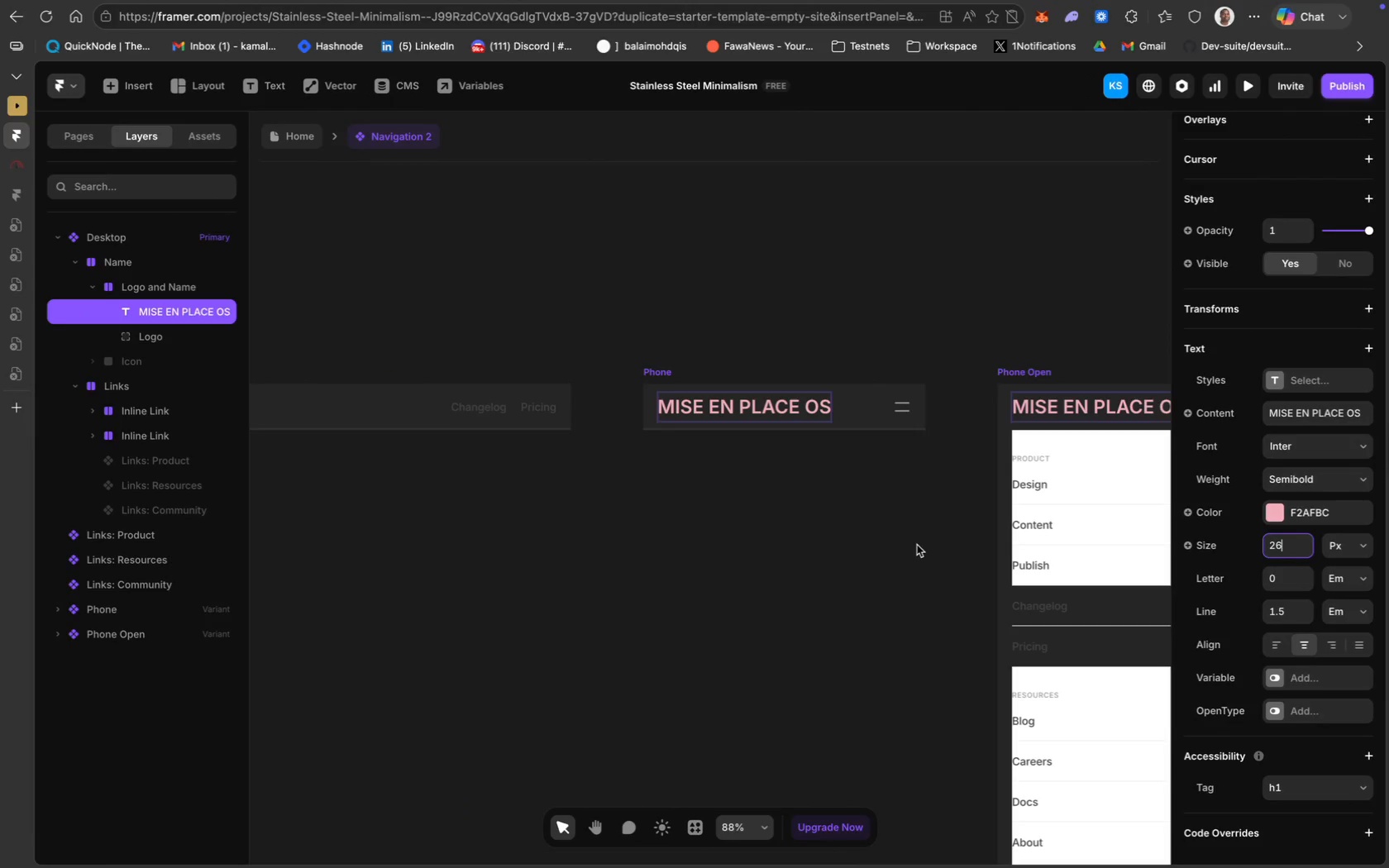 
scroll: coordinate [917, 545], scroll_direction: up, amount: 86.0
 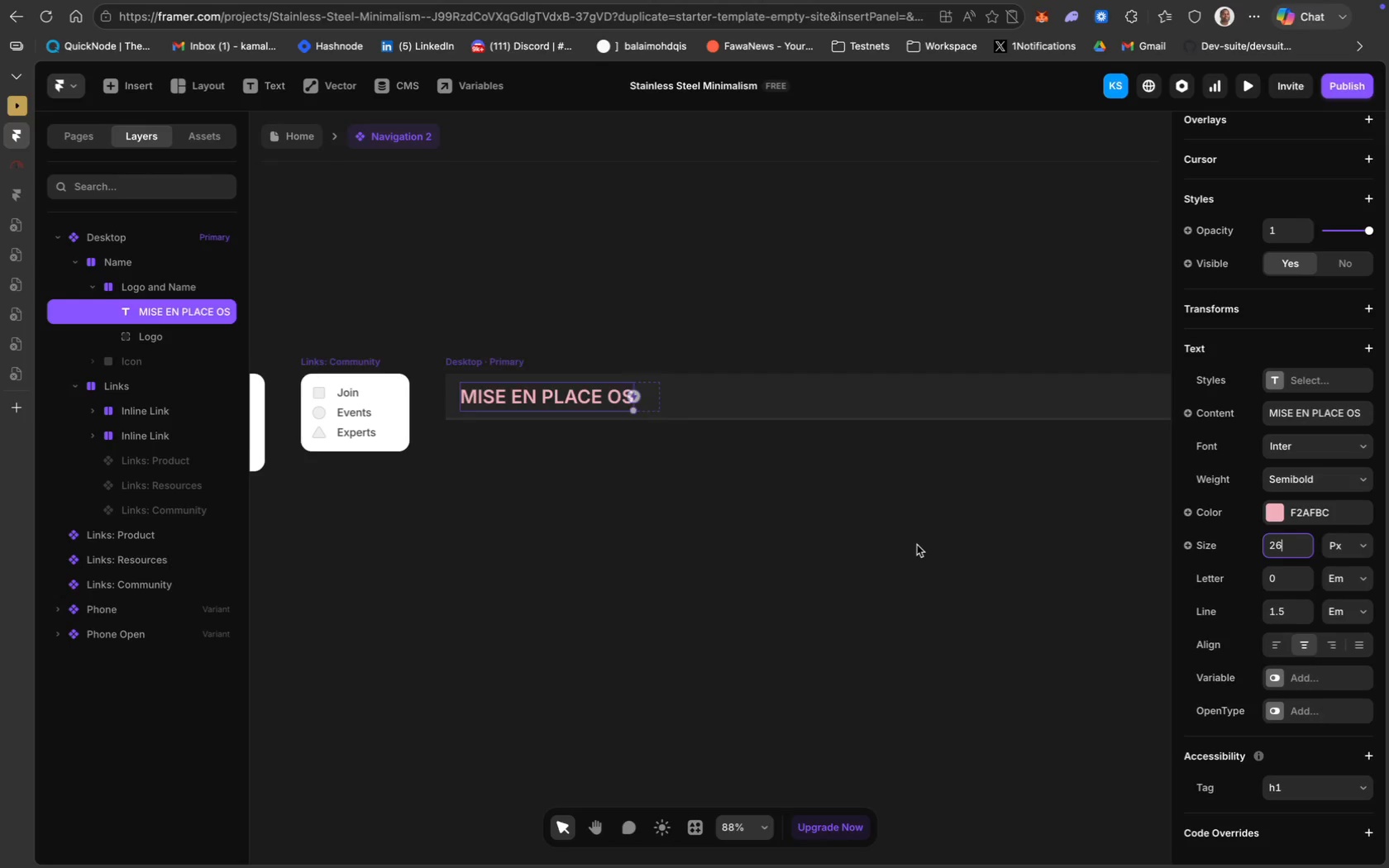 
scroll: coordinate [917, 545], scroll_direction: down, amount: 3.0
 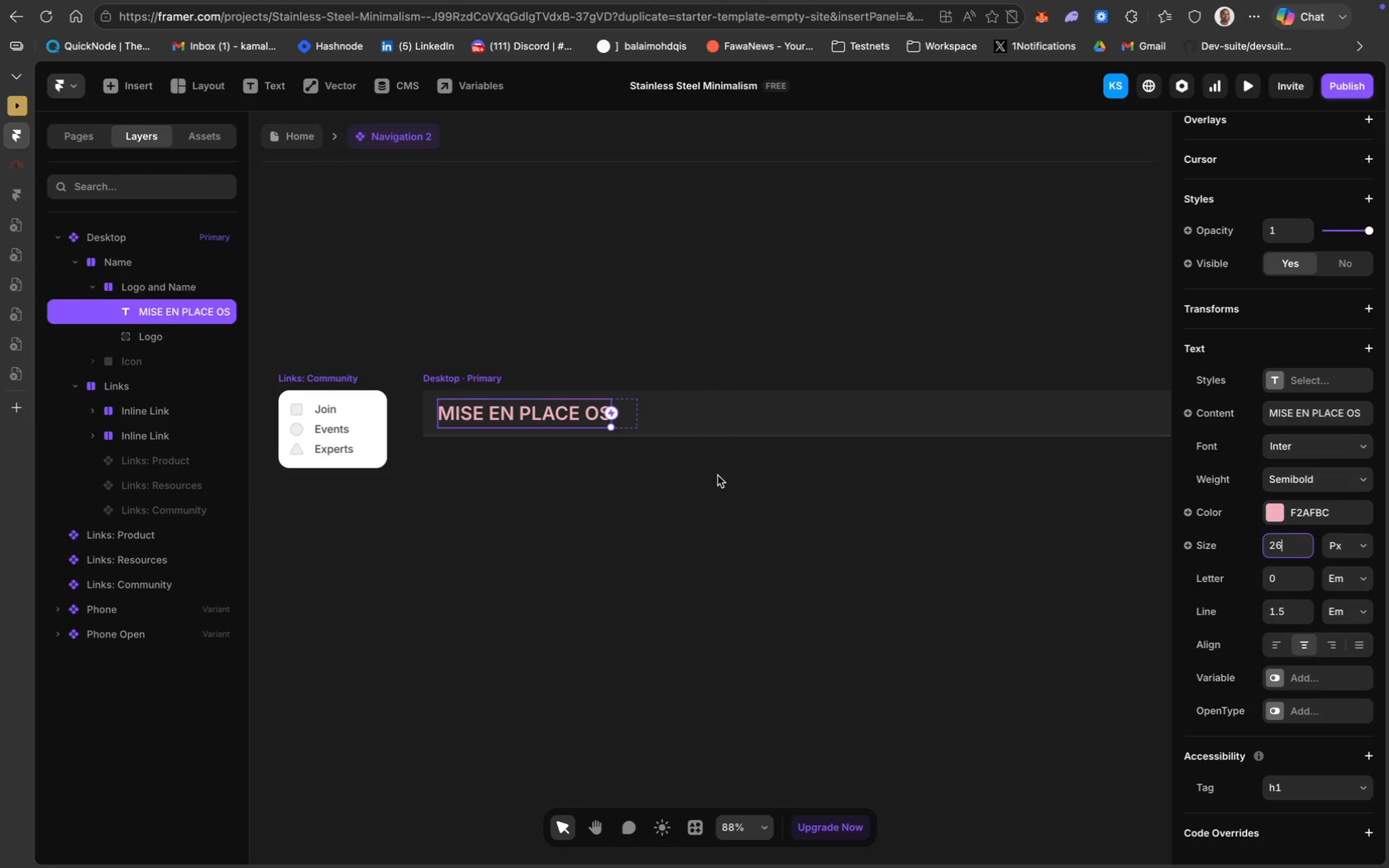 
scroll: coordinate [718, 475], scroll_direction: up, amount: 1.0
 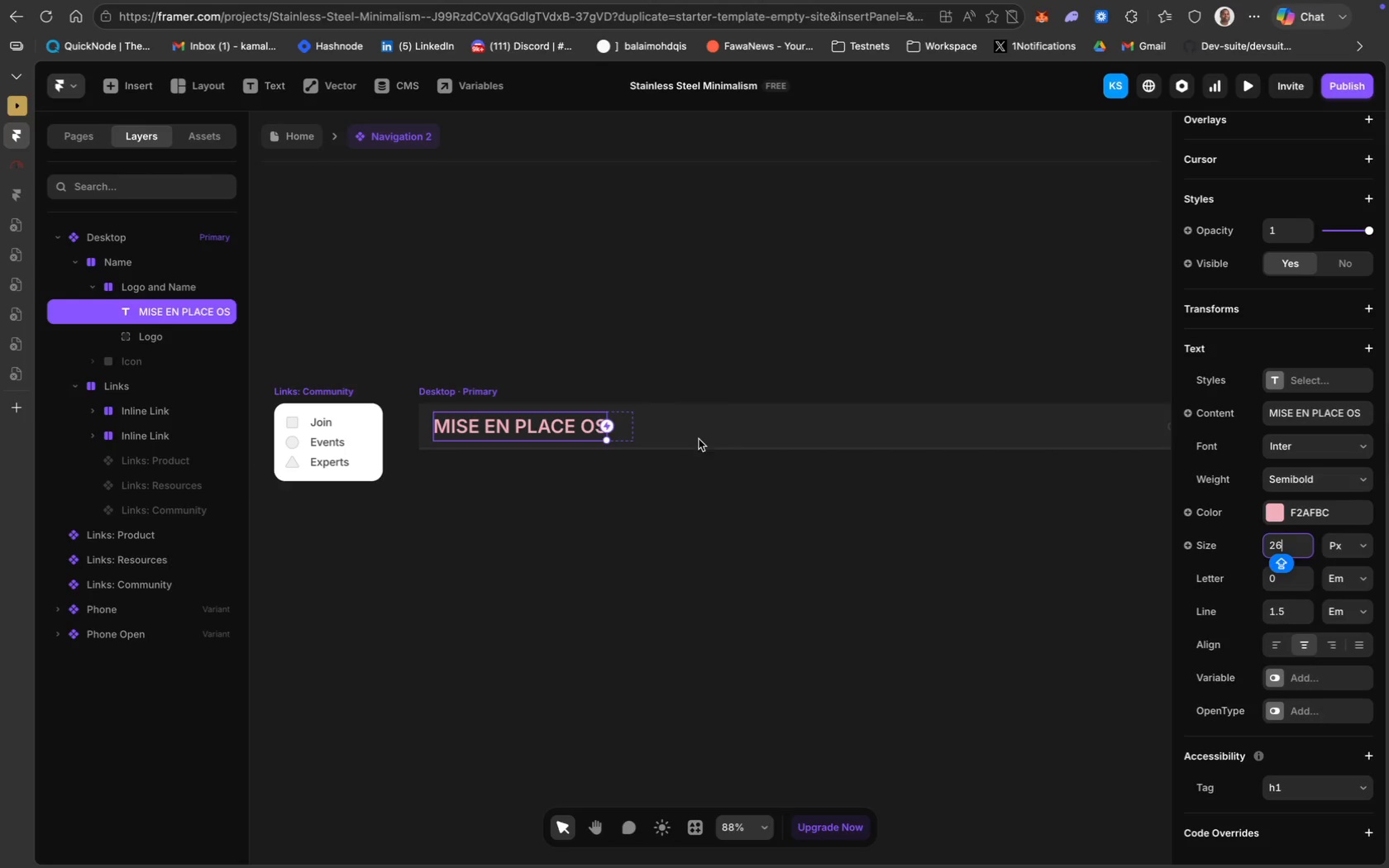 
left_click([722, 424])
 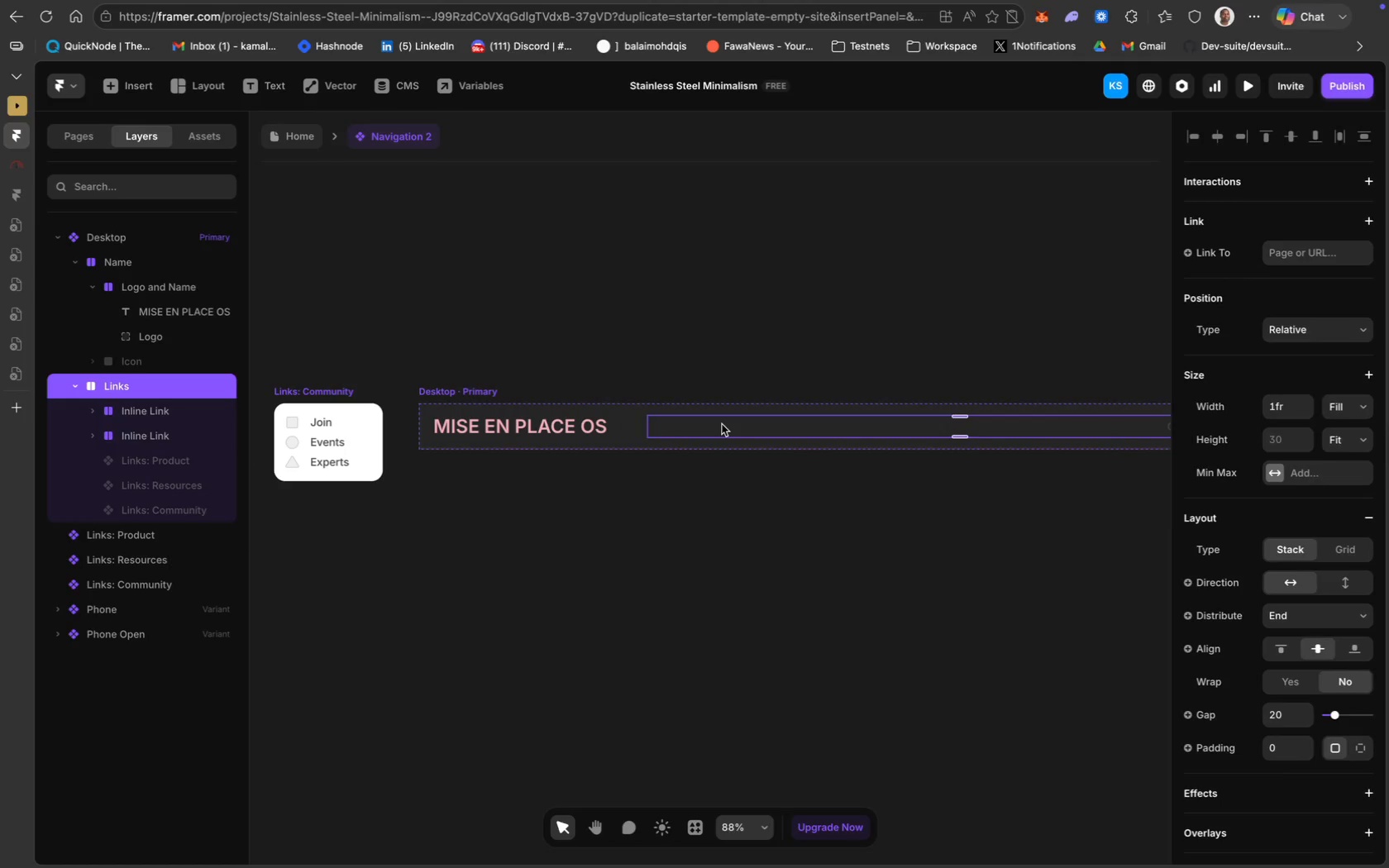 
scroll: coordinate [722, 424], scroll_direction: down, amount: 15.0
 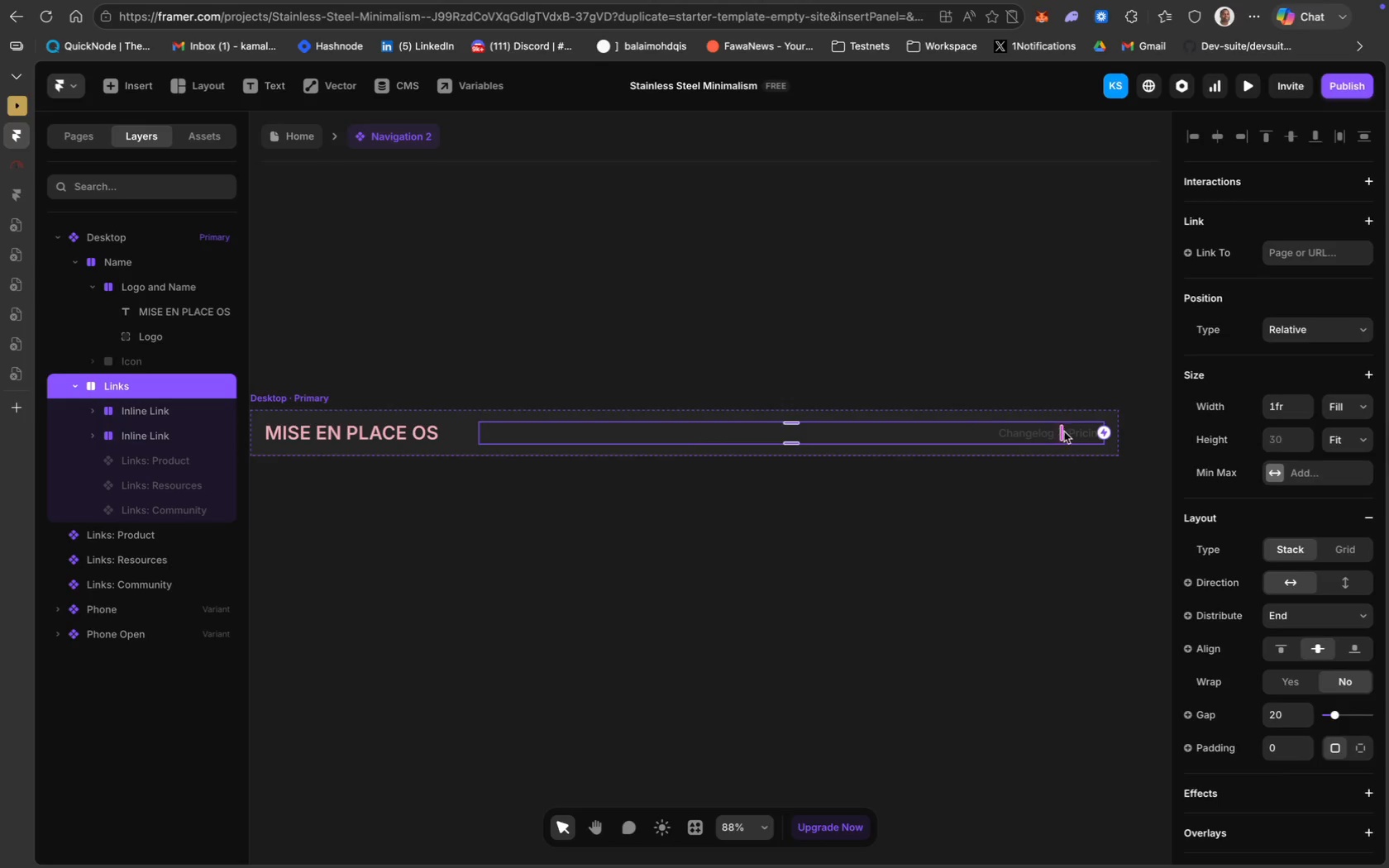 
left_click_drag(start_coordinate=[1062, 430], to_coordinate=[991, 429])
 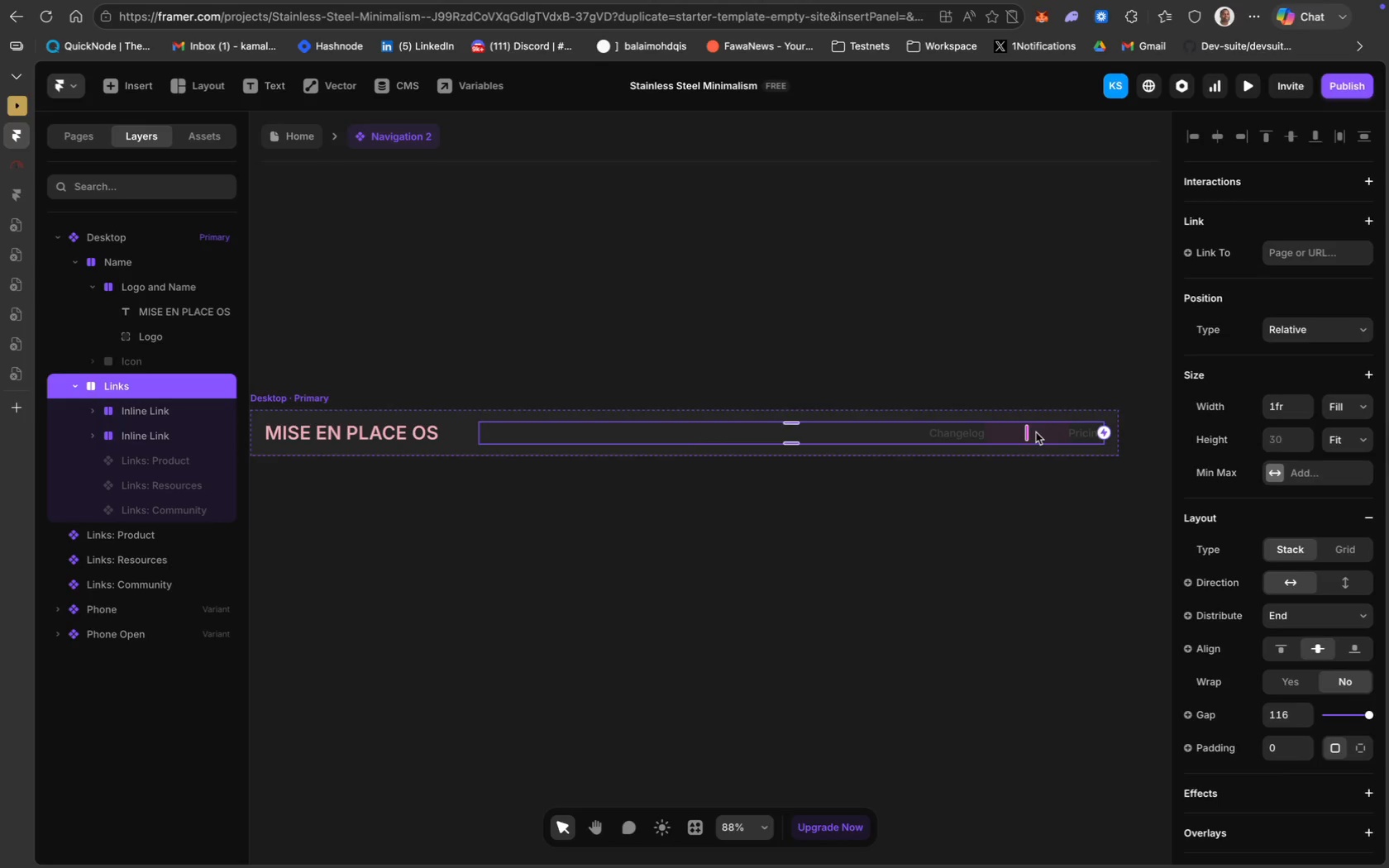 
key(Meta+Z)
 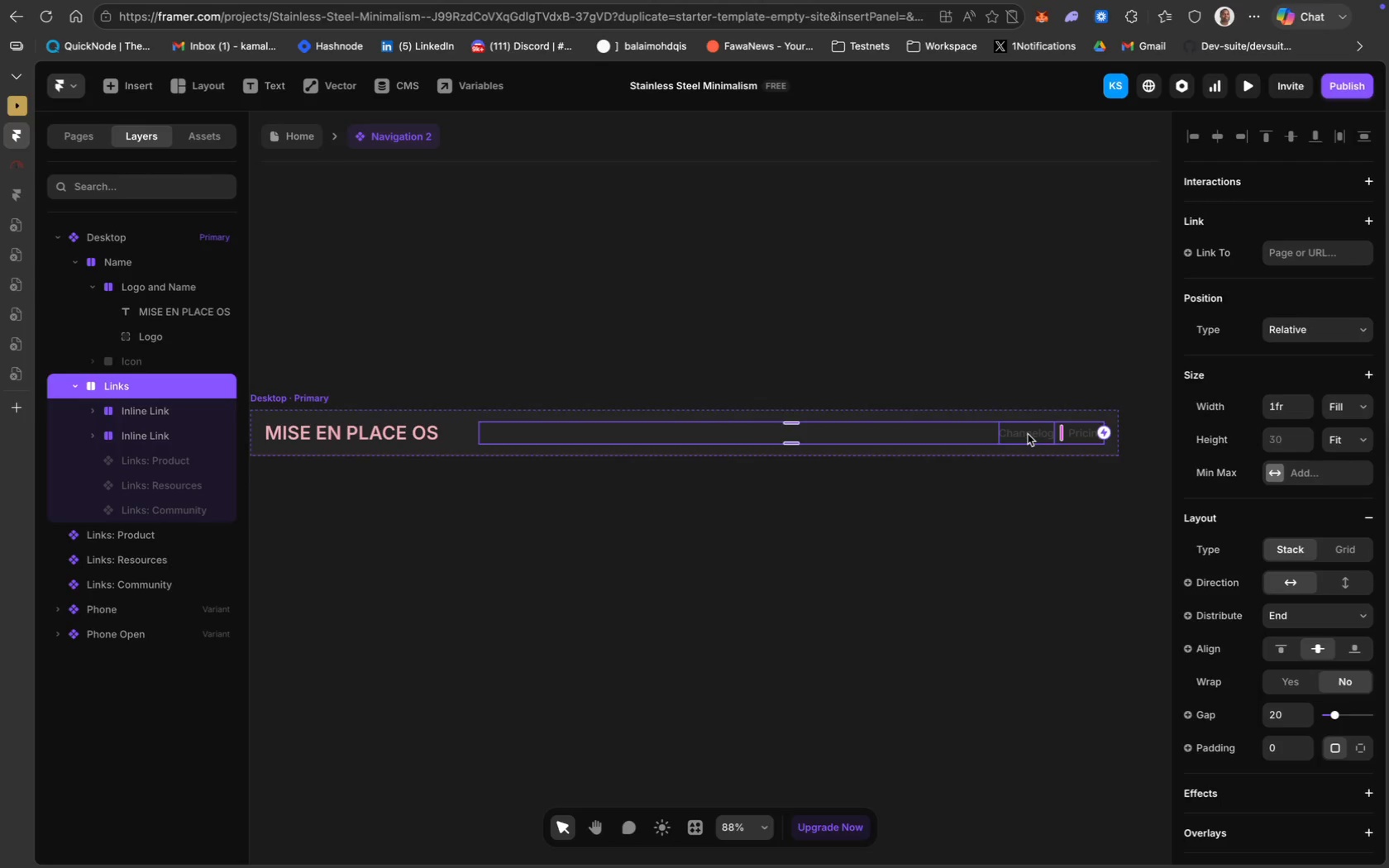 
left_click([1017, 433])
 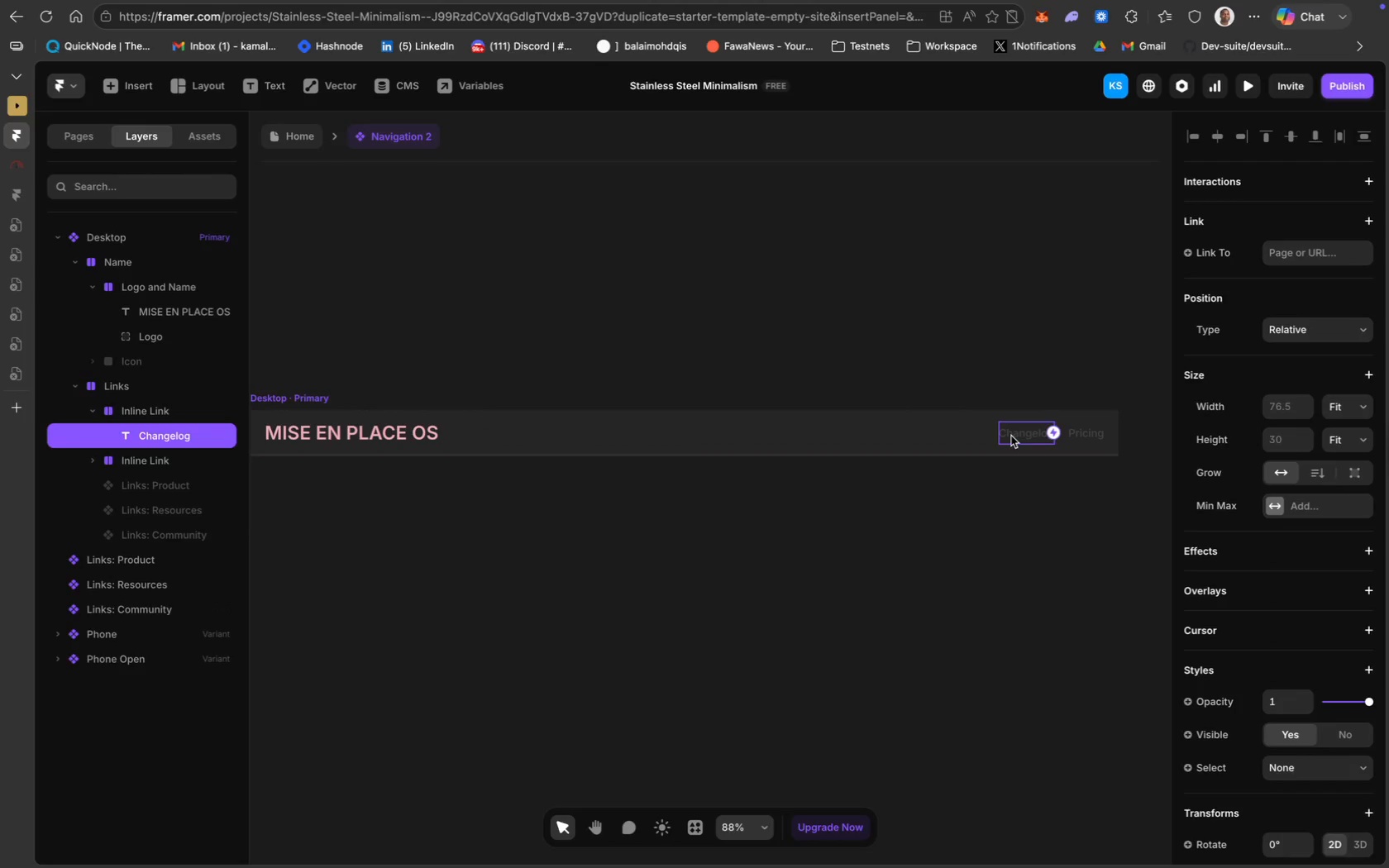 
wait(5.71)
 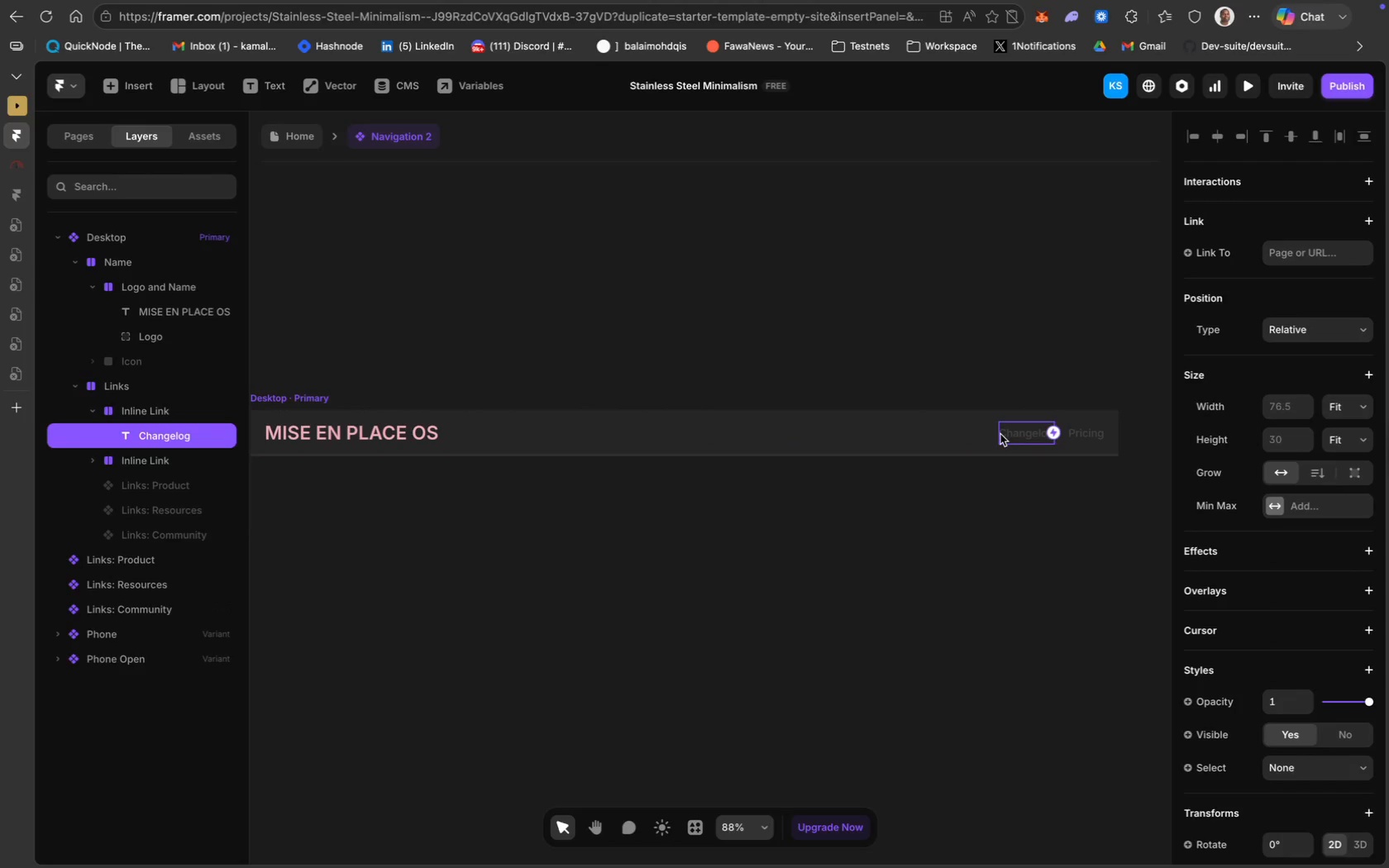 
left_click([1012, 435])
 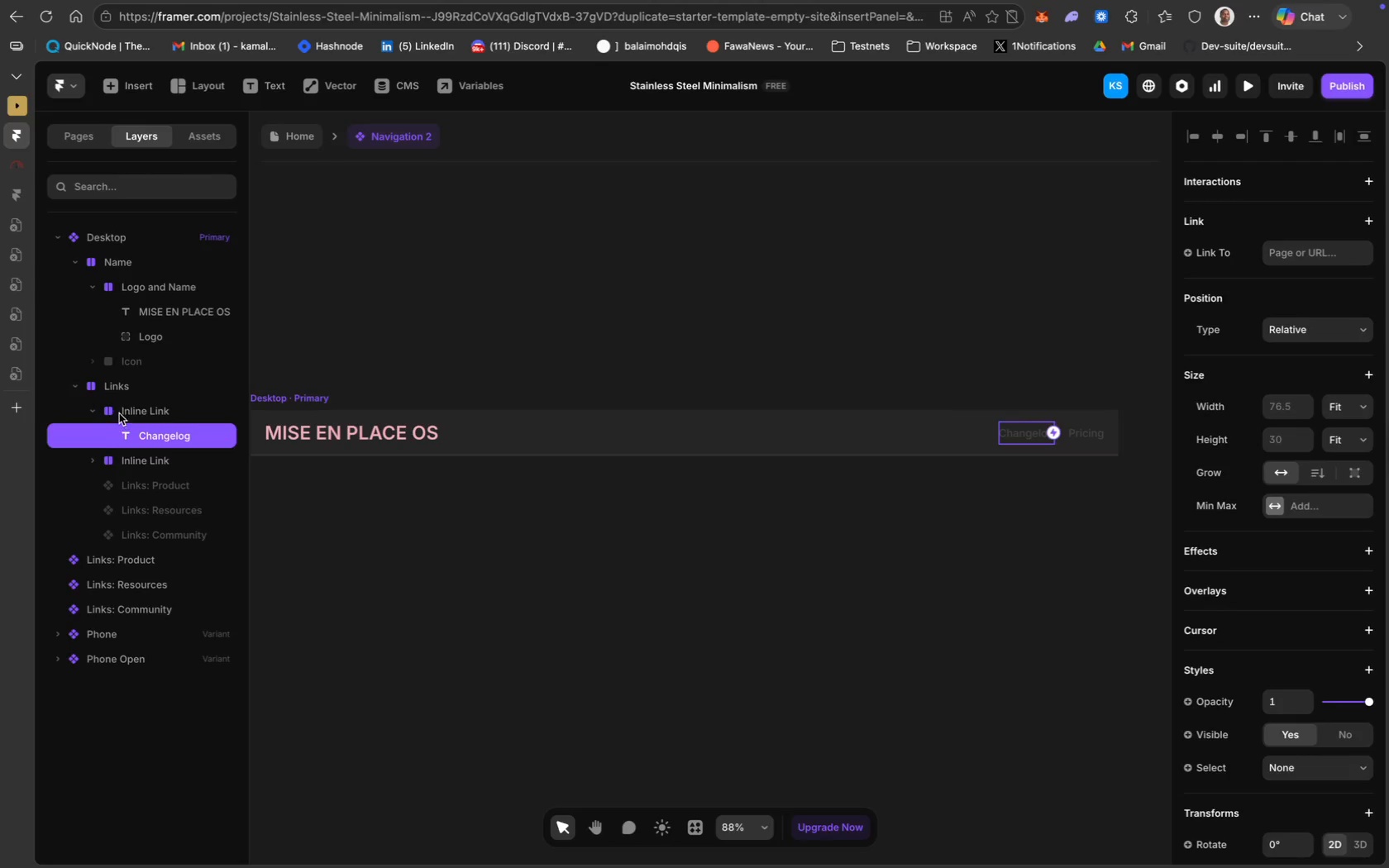 
key(Meta+D)
 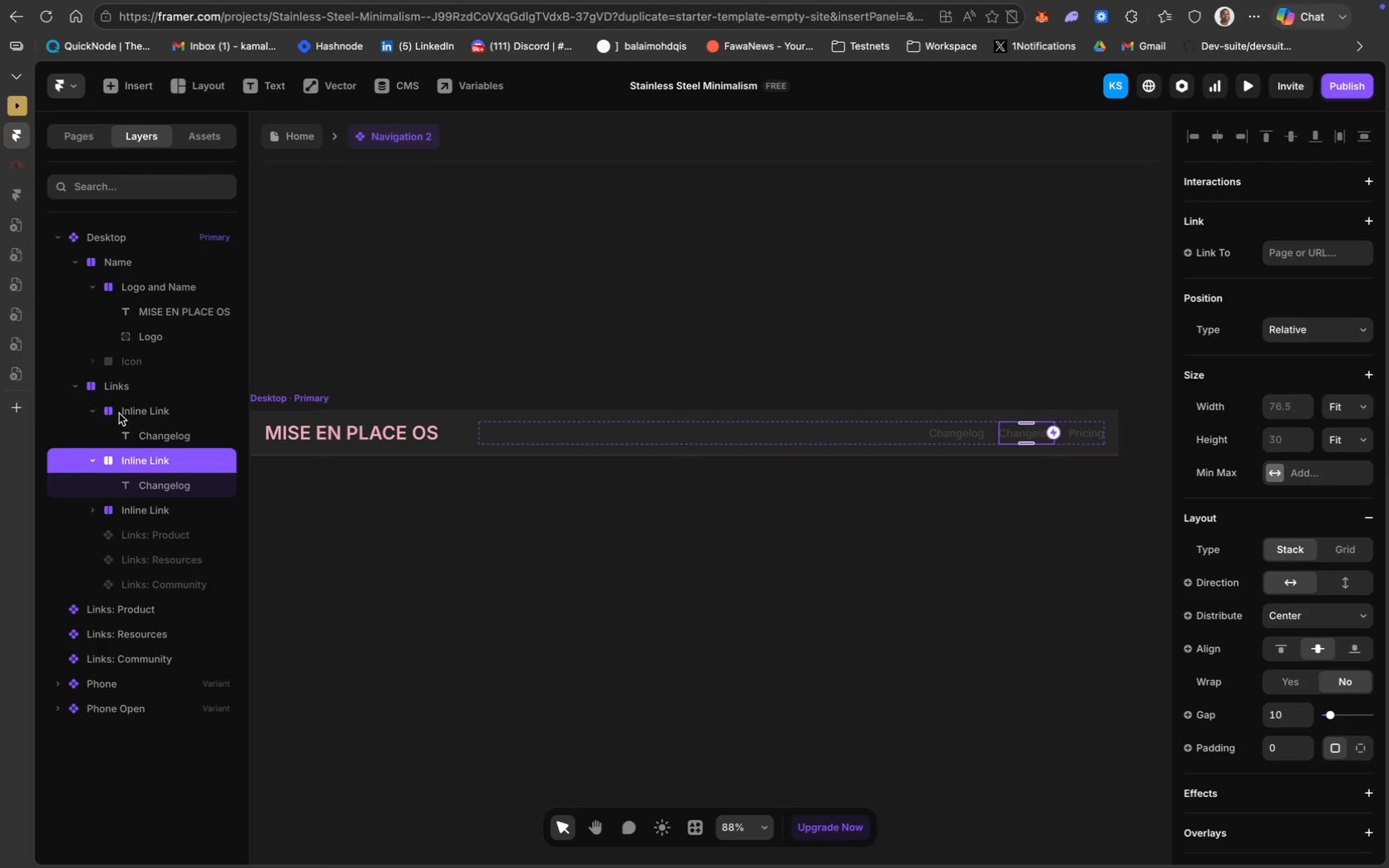 
key(Meta+D)
 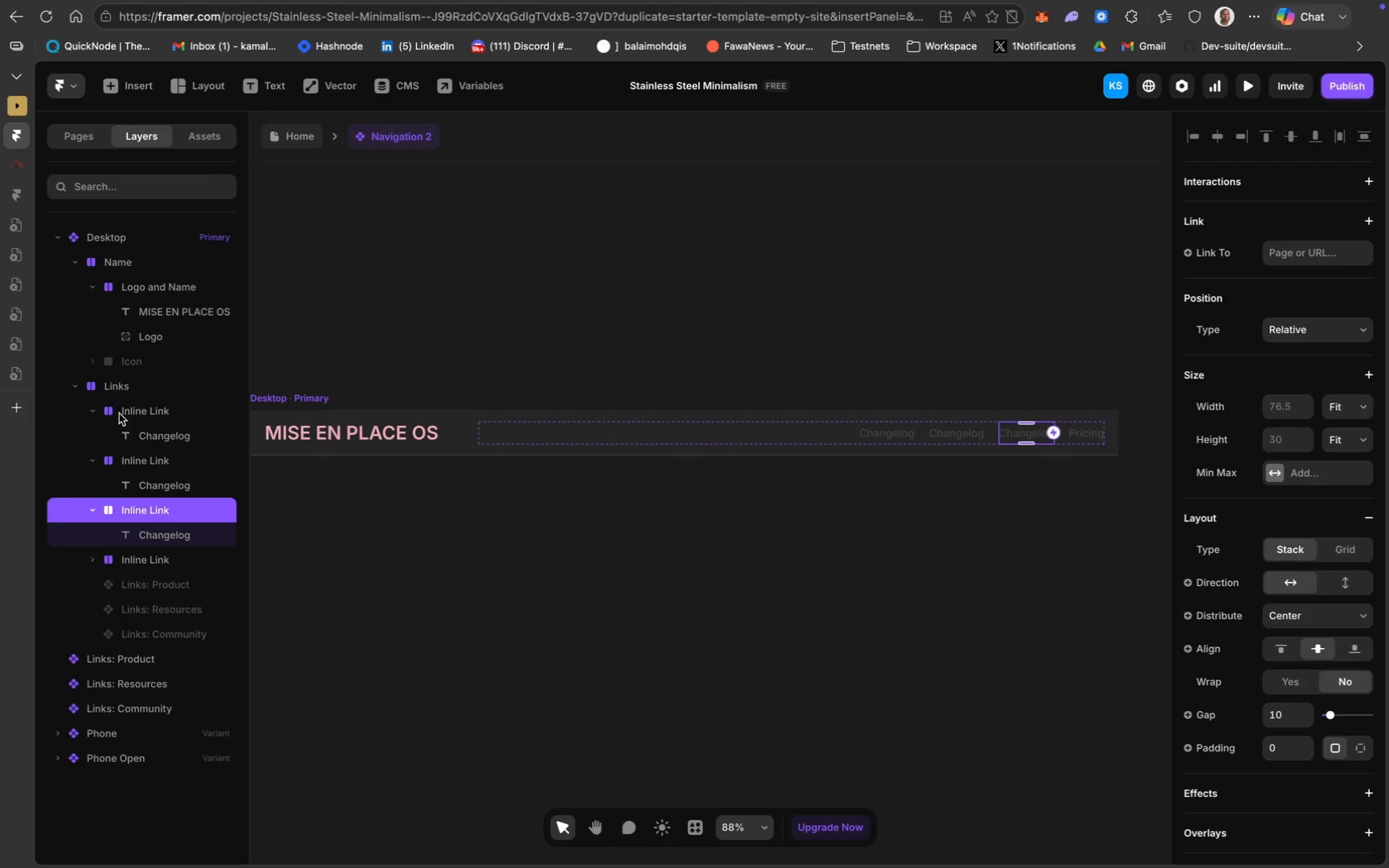 
key(Meta+D)
 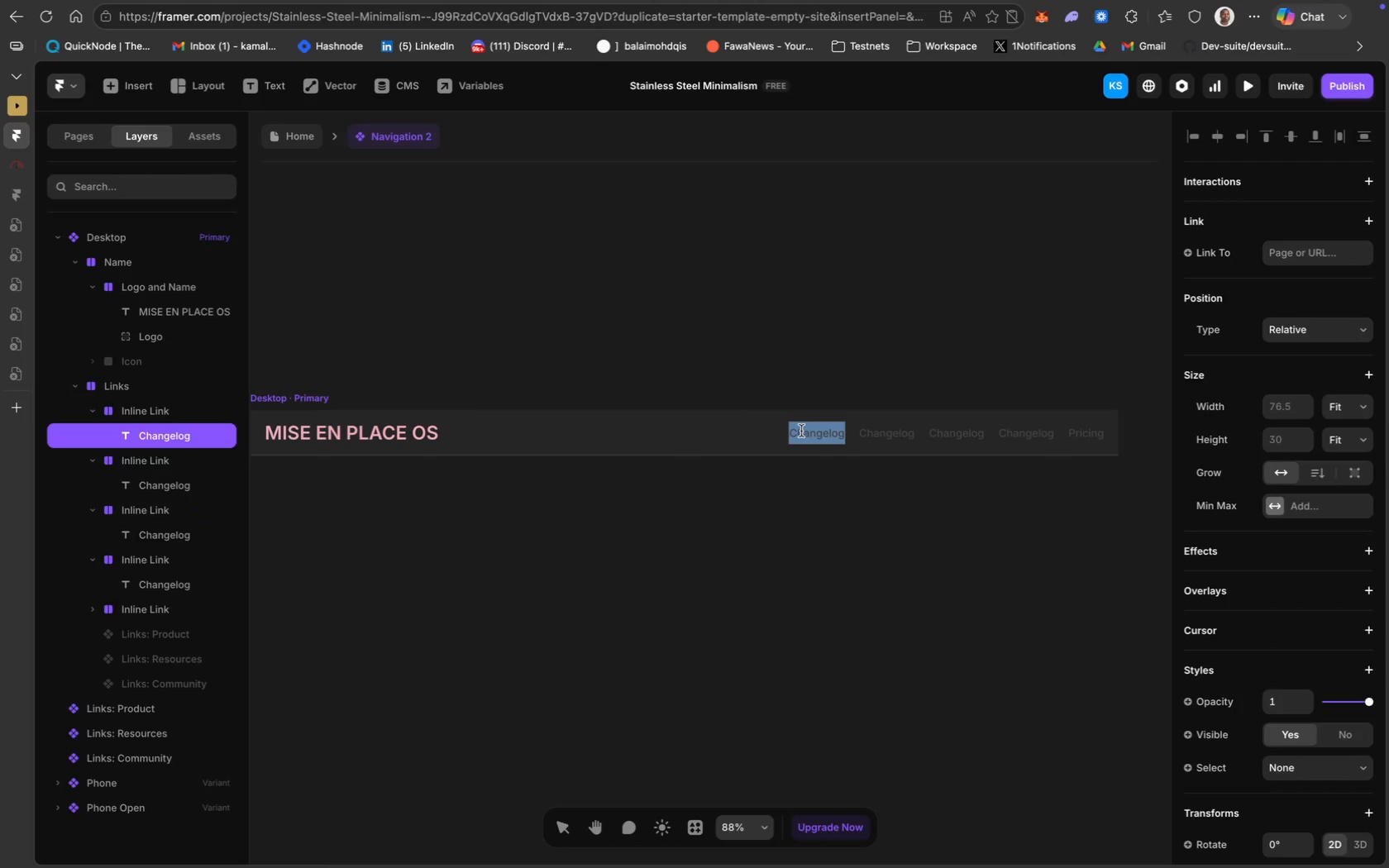 
key(Meta+CommandLeft)
 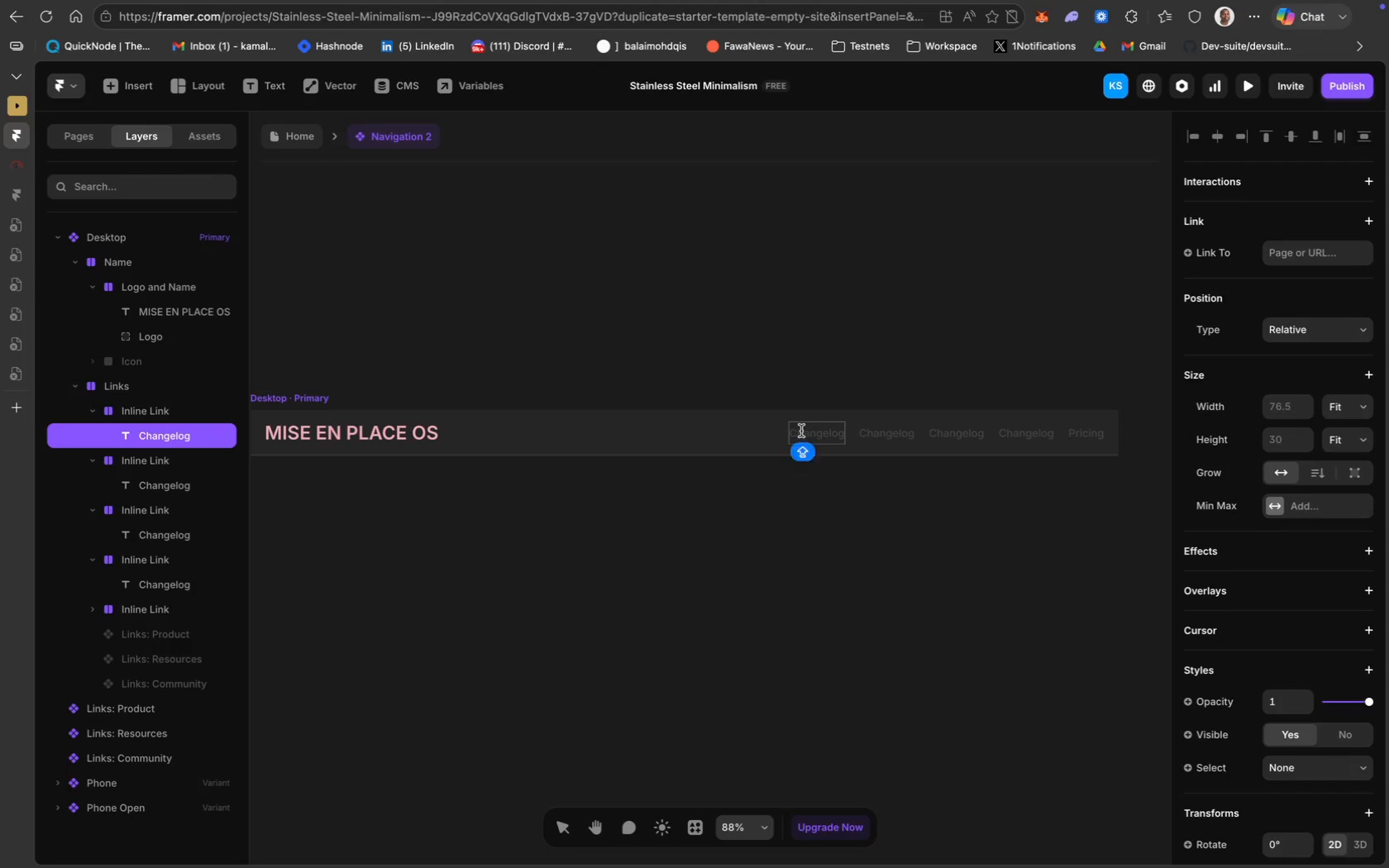 
key(Meta+A)
 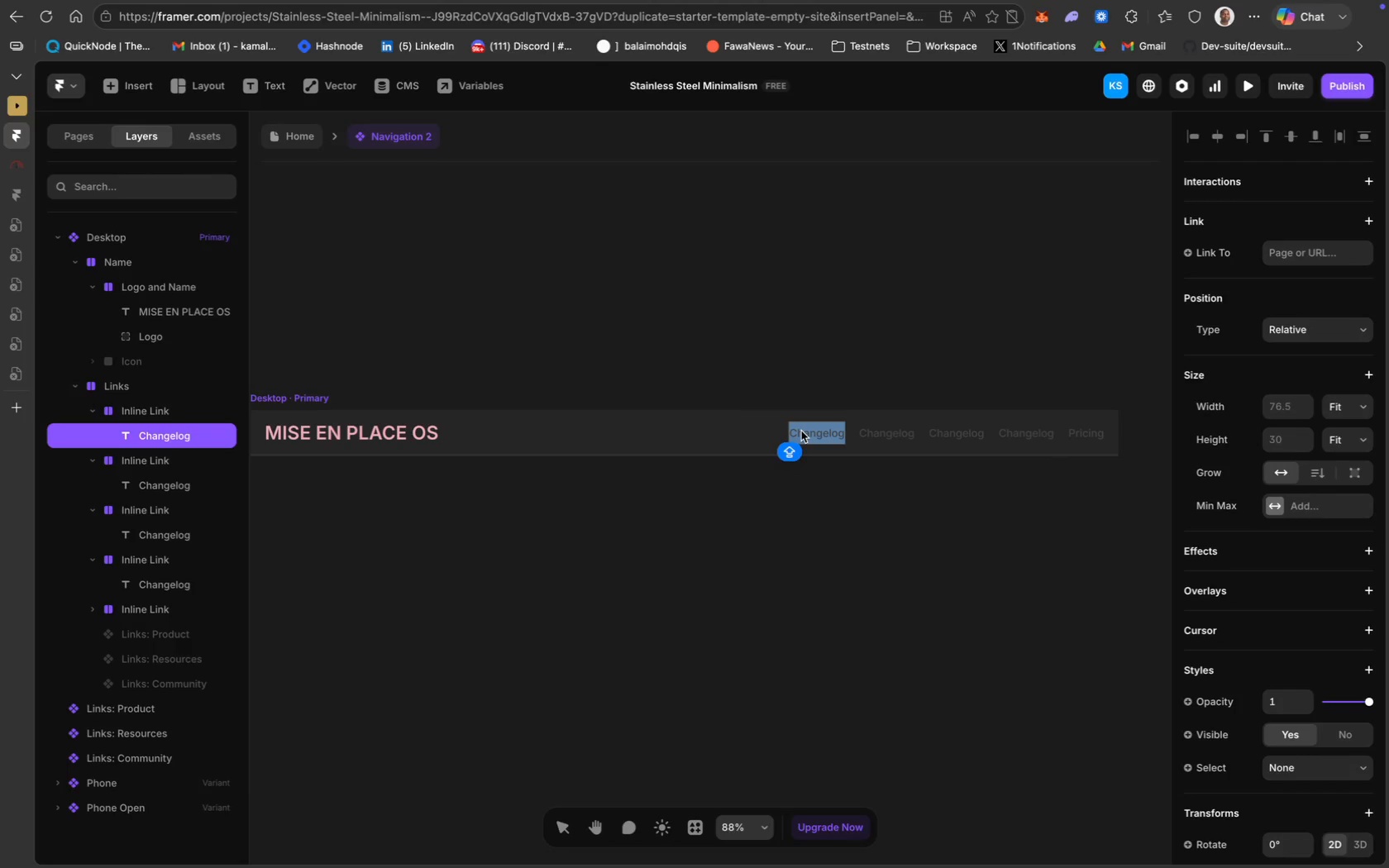 
wait(7.73)
 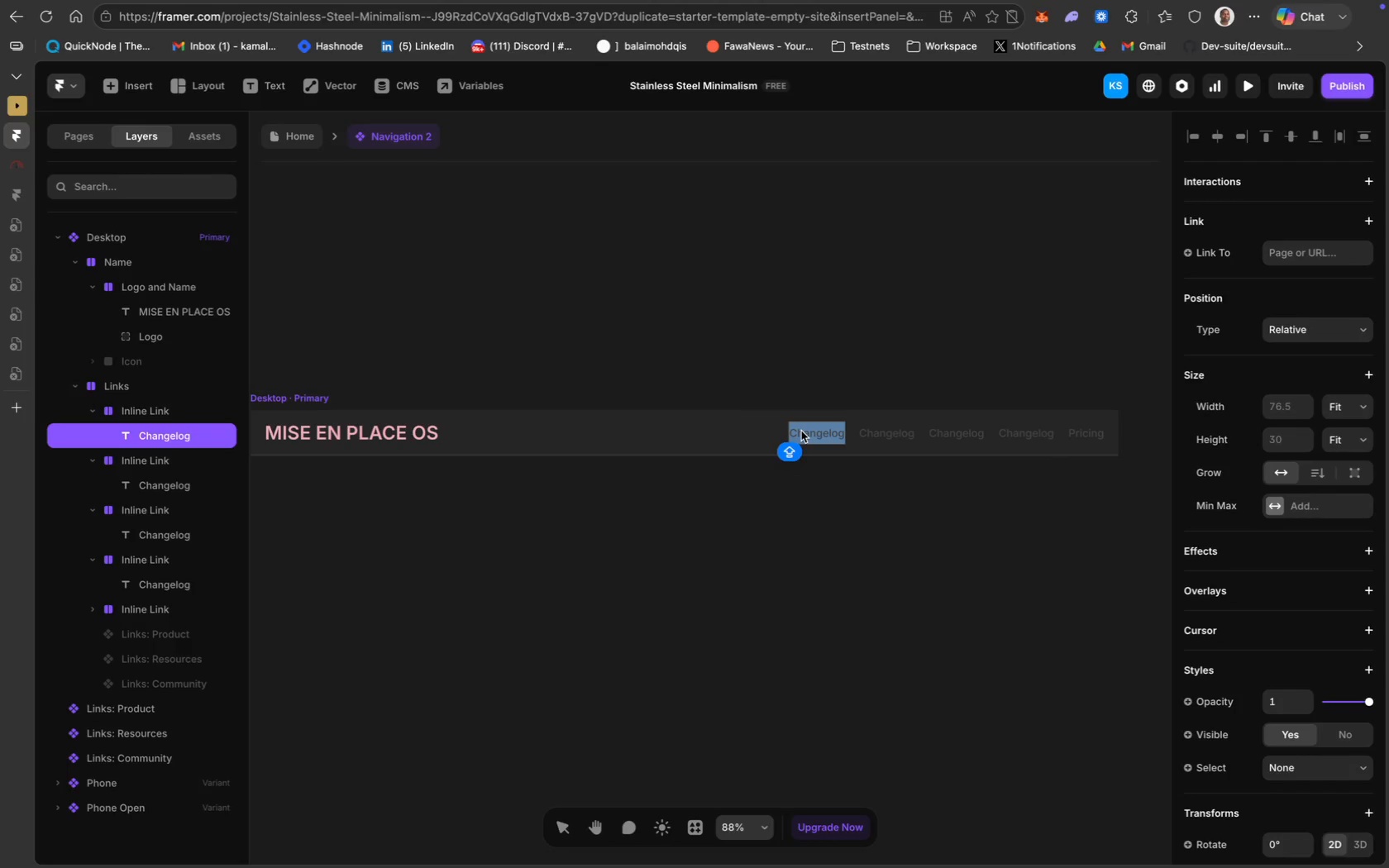 
type(Stations)
 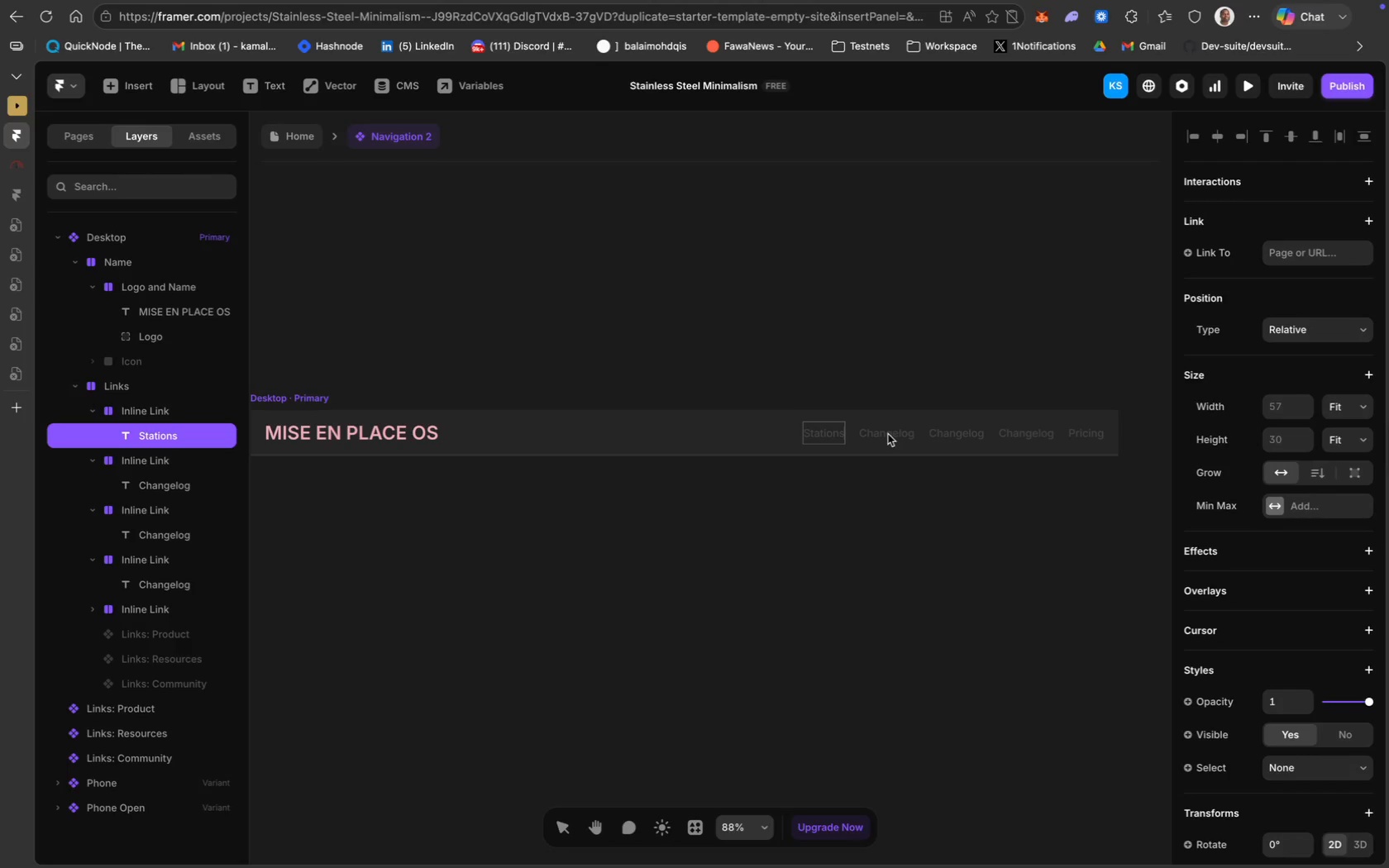 
double_click([886, 435])
 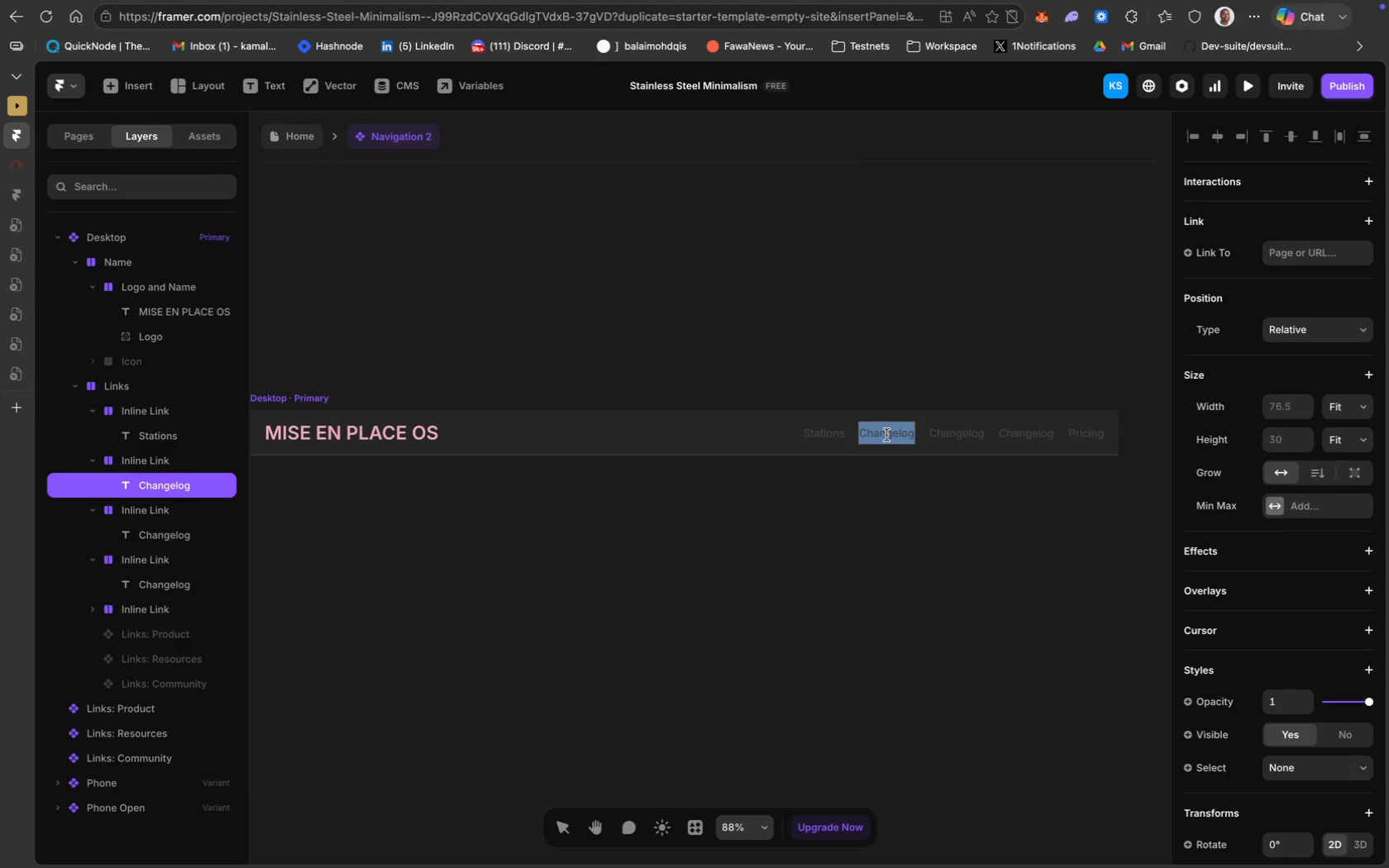 
double_click([886, 435])
 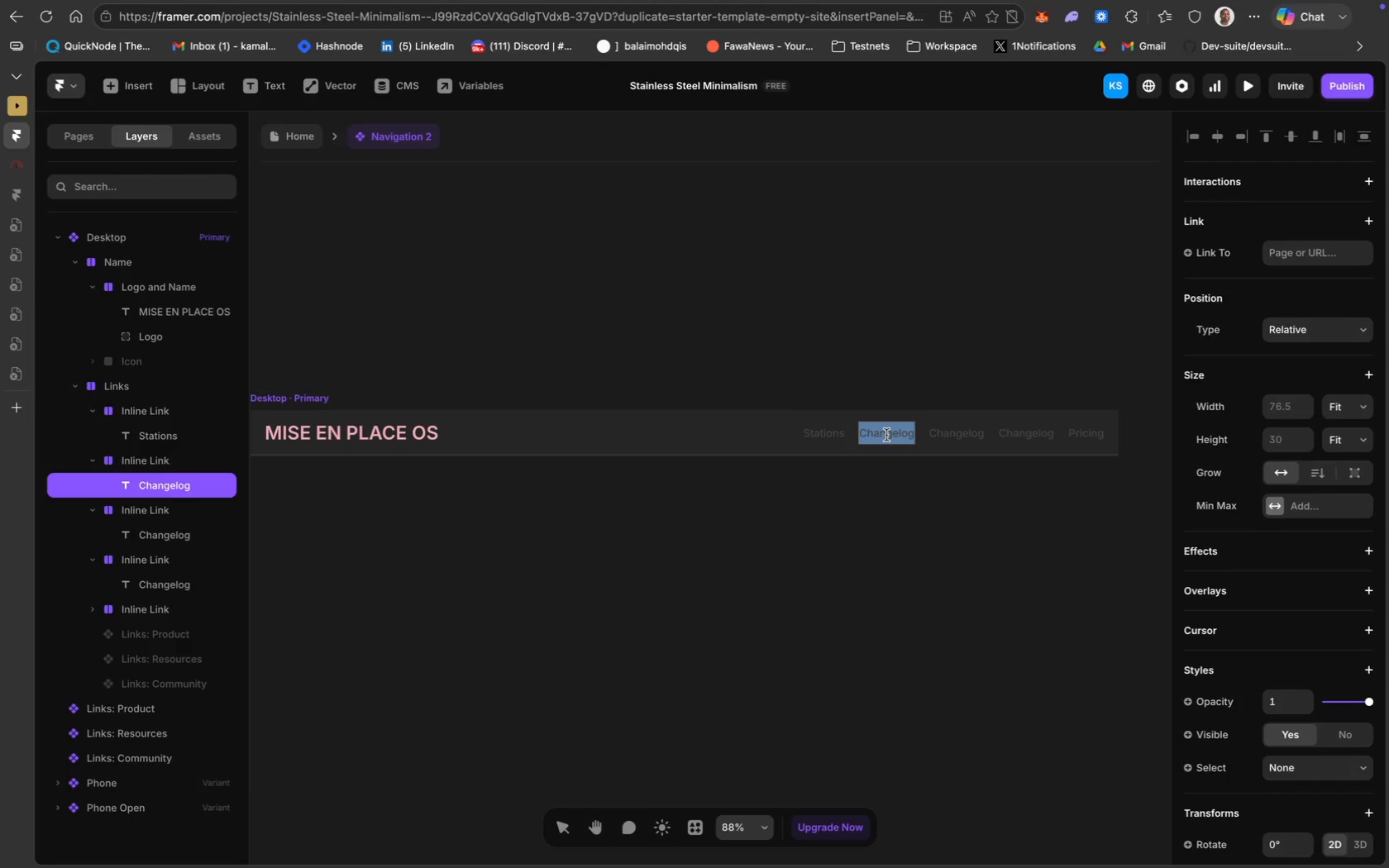 
left_click([886, 435])
 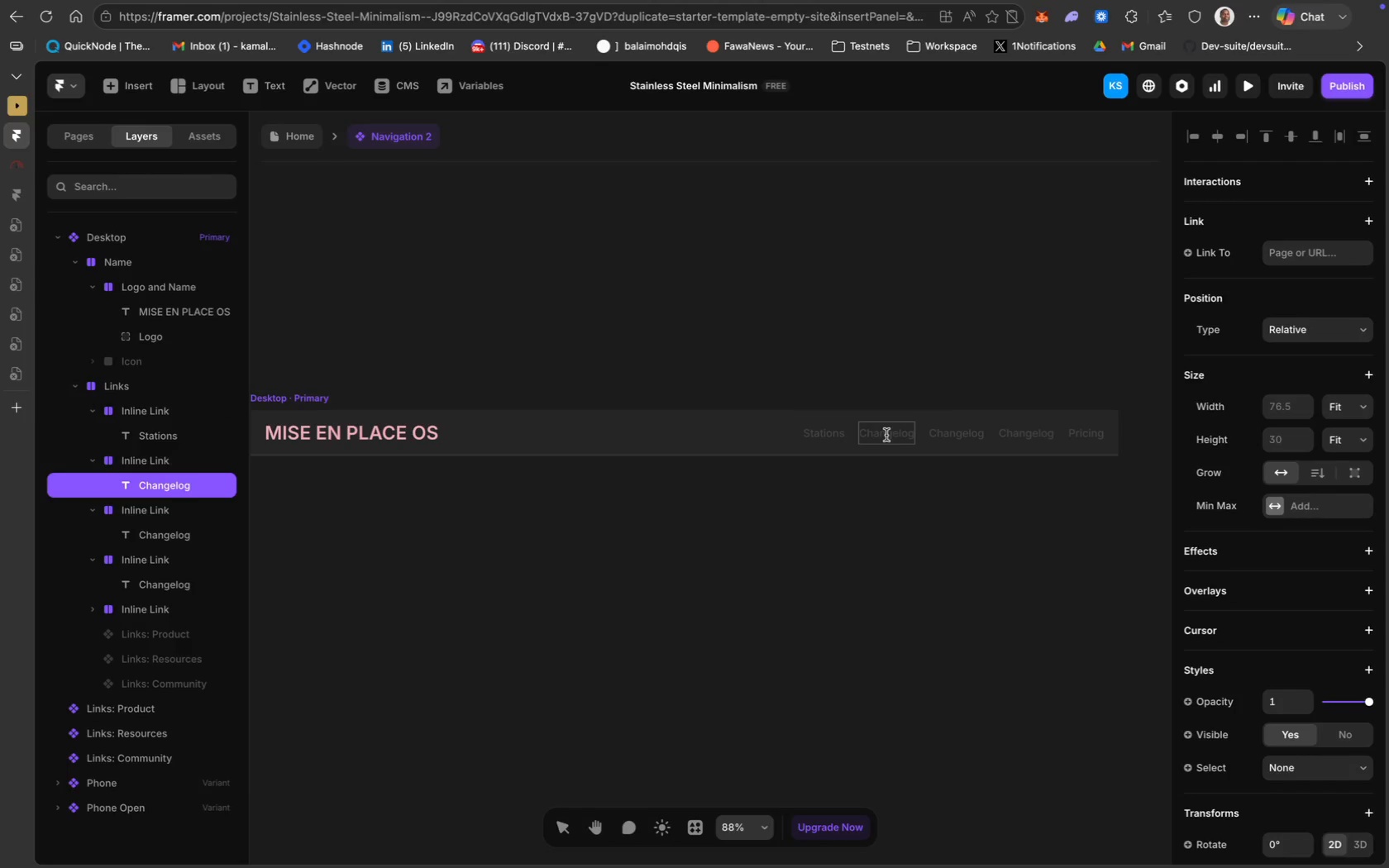 
key(Meta+CommandLeft)
 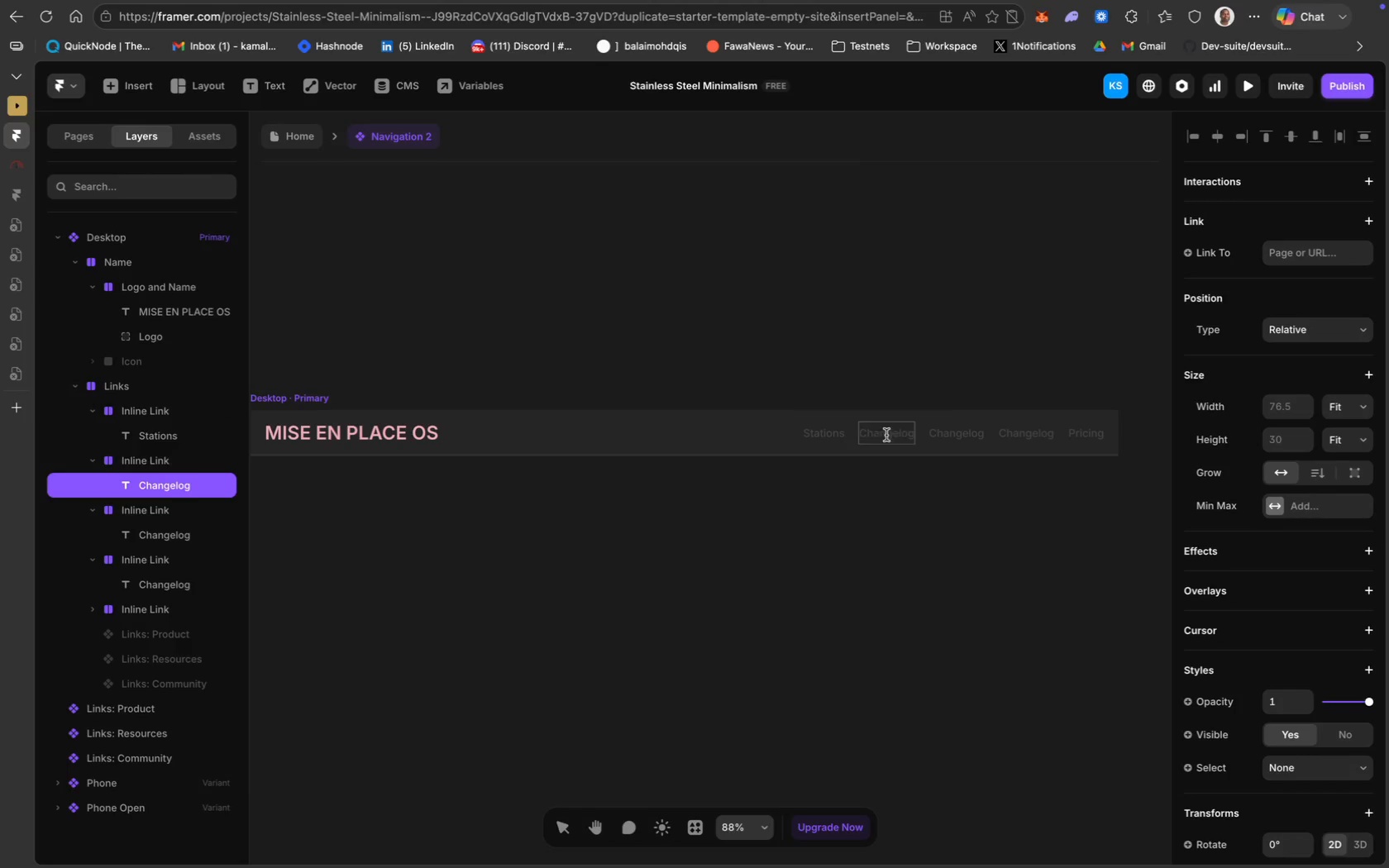 
key(Meta+A)
 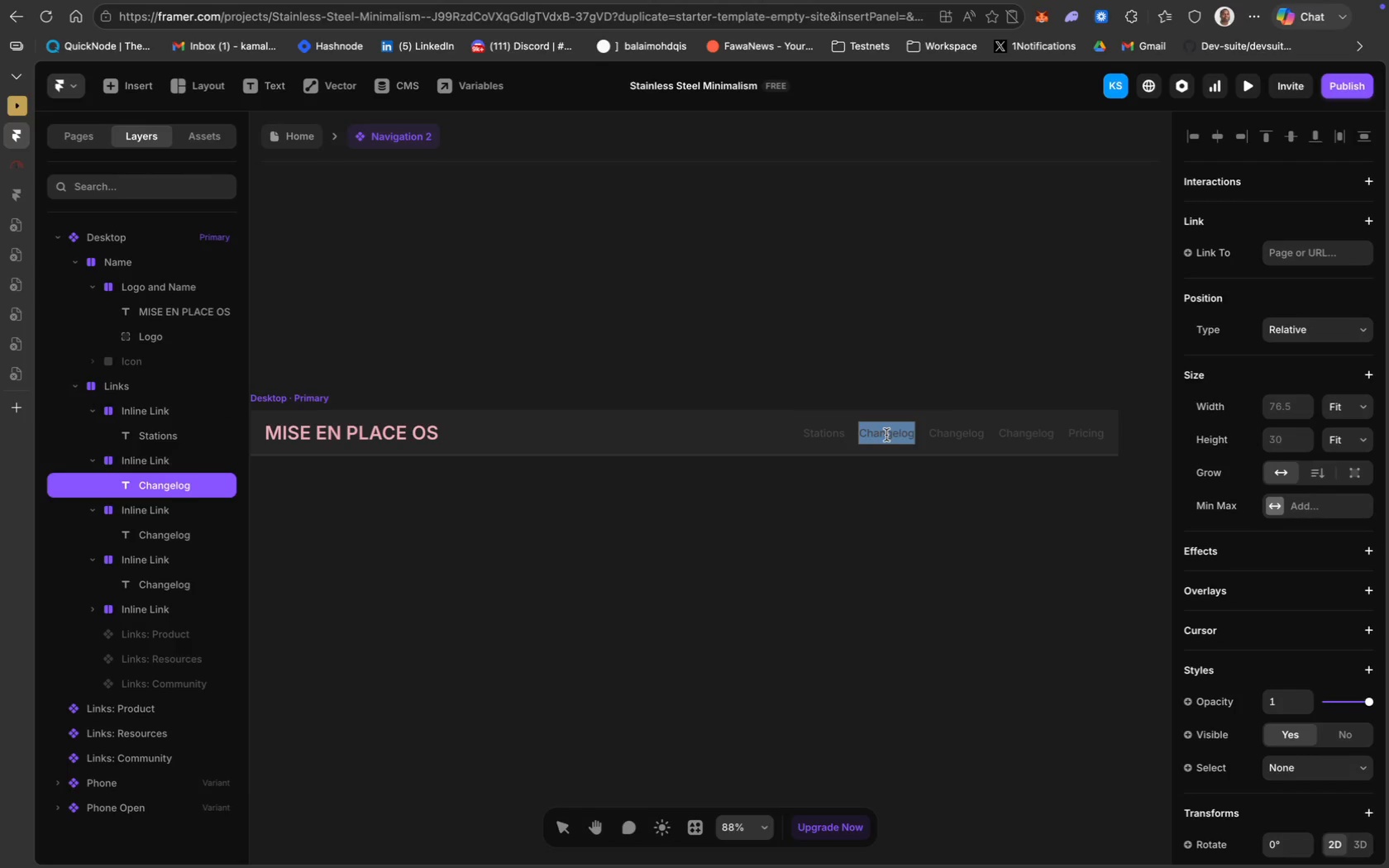 
type(Inven)
key(Backspace)
 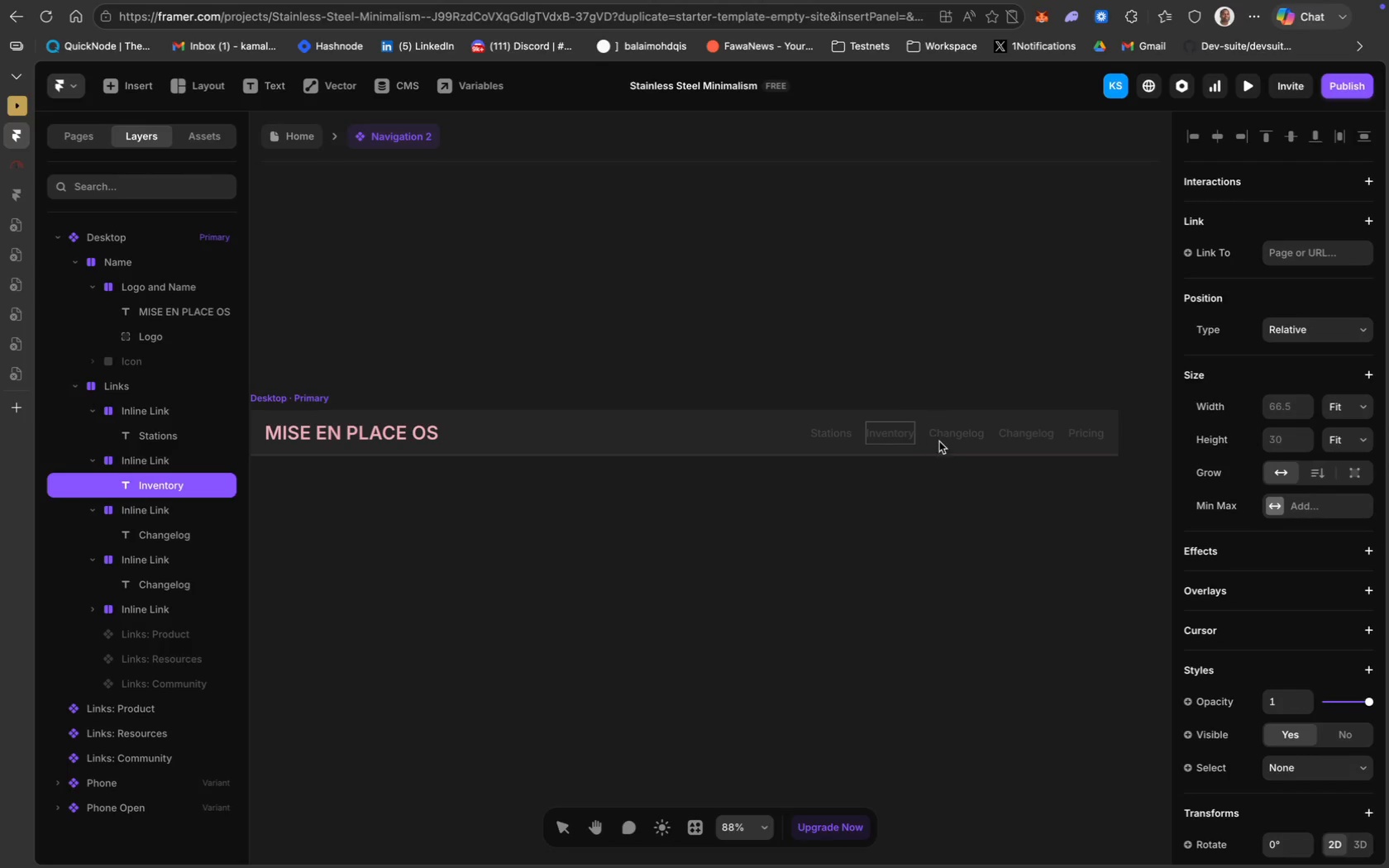 
double_click([947, 439])
 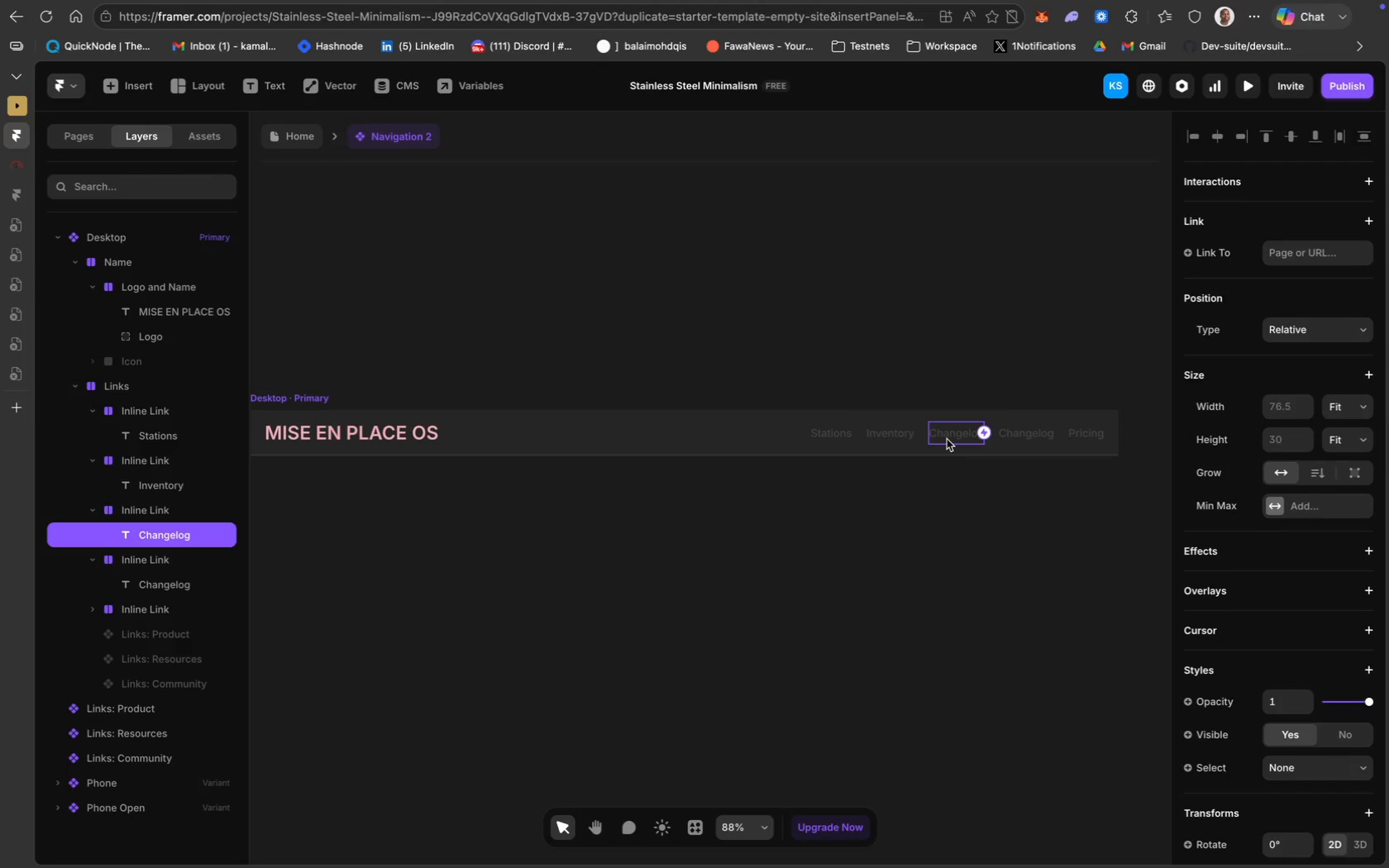 
triple_click([950, 438])
 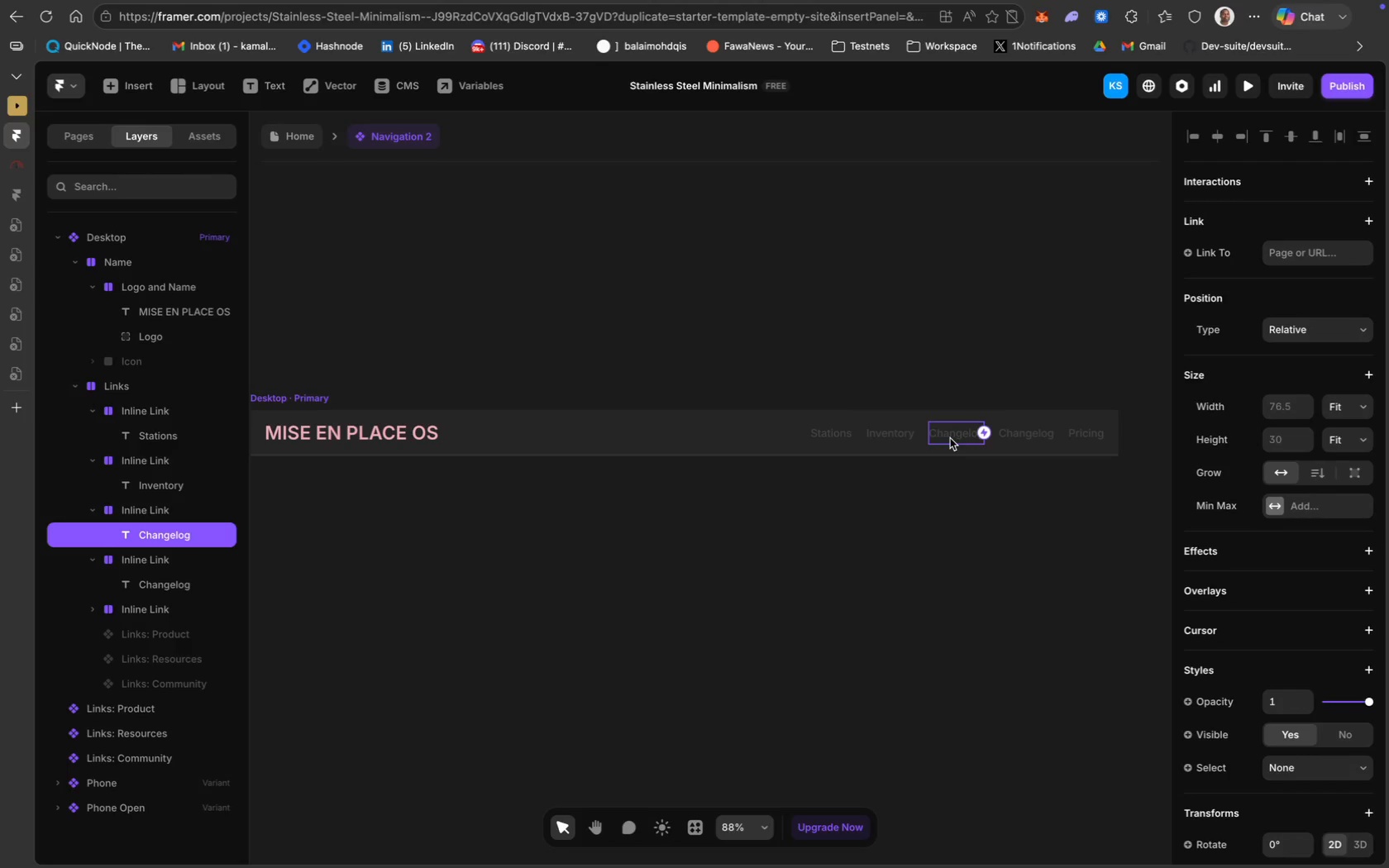 
triple_click([950, 438])
 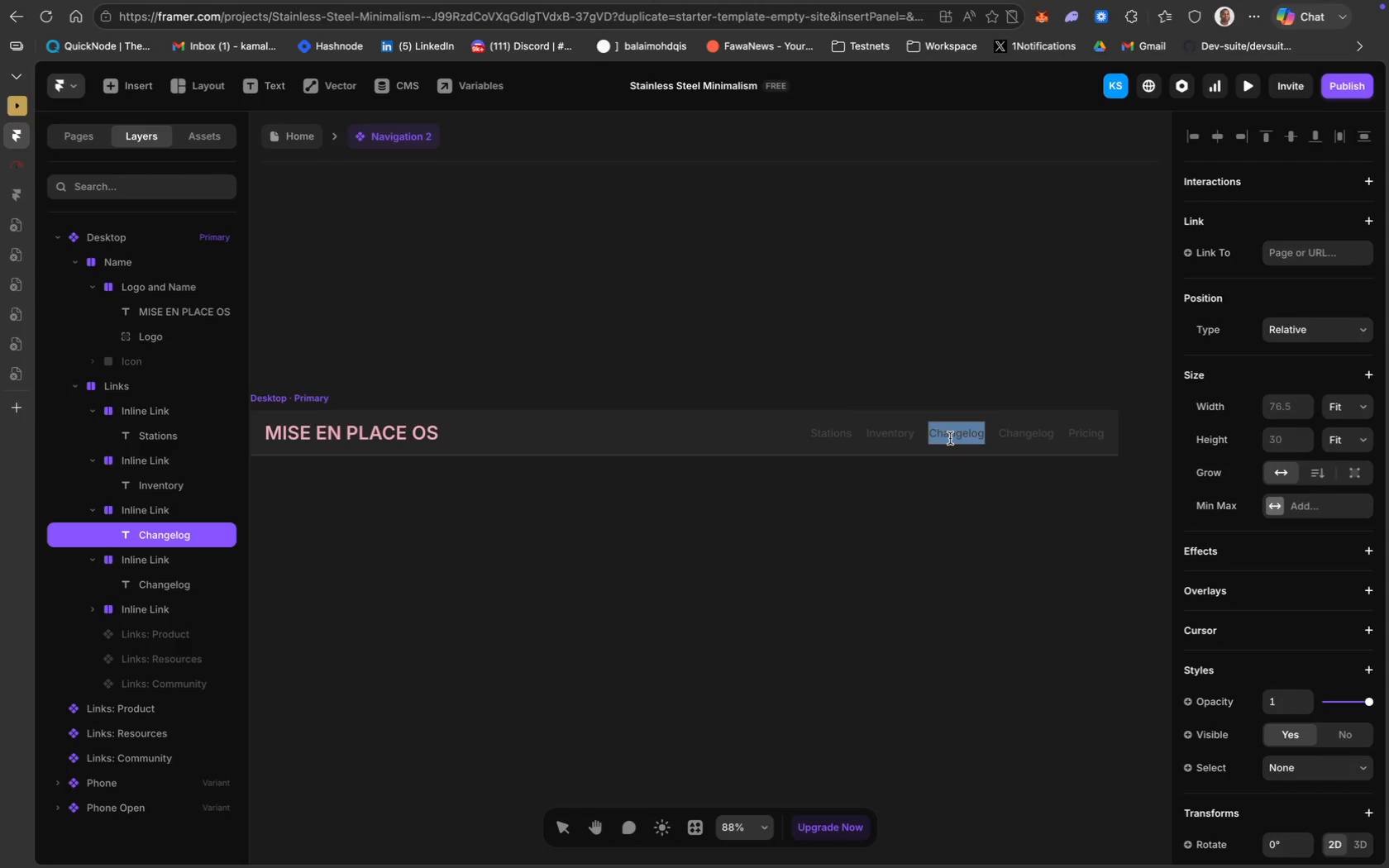 
left_click([950, 438])
 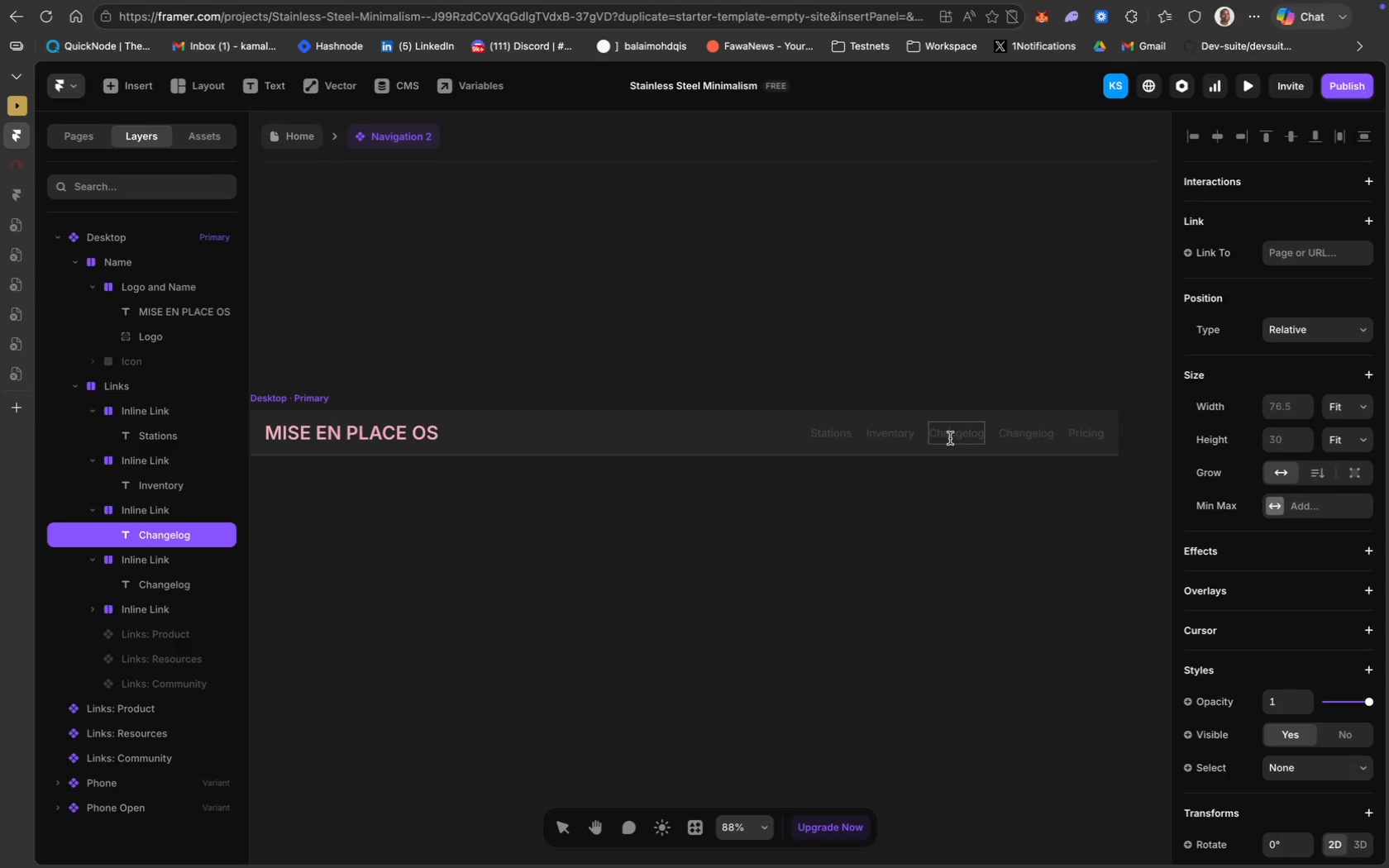 
key(Meta+CommandLeft)
 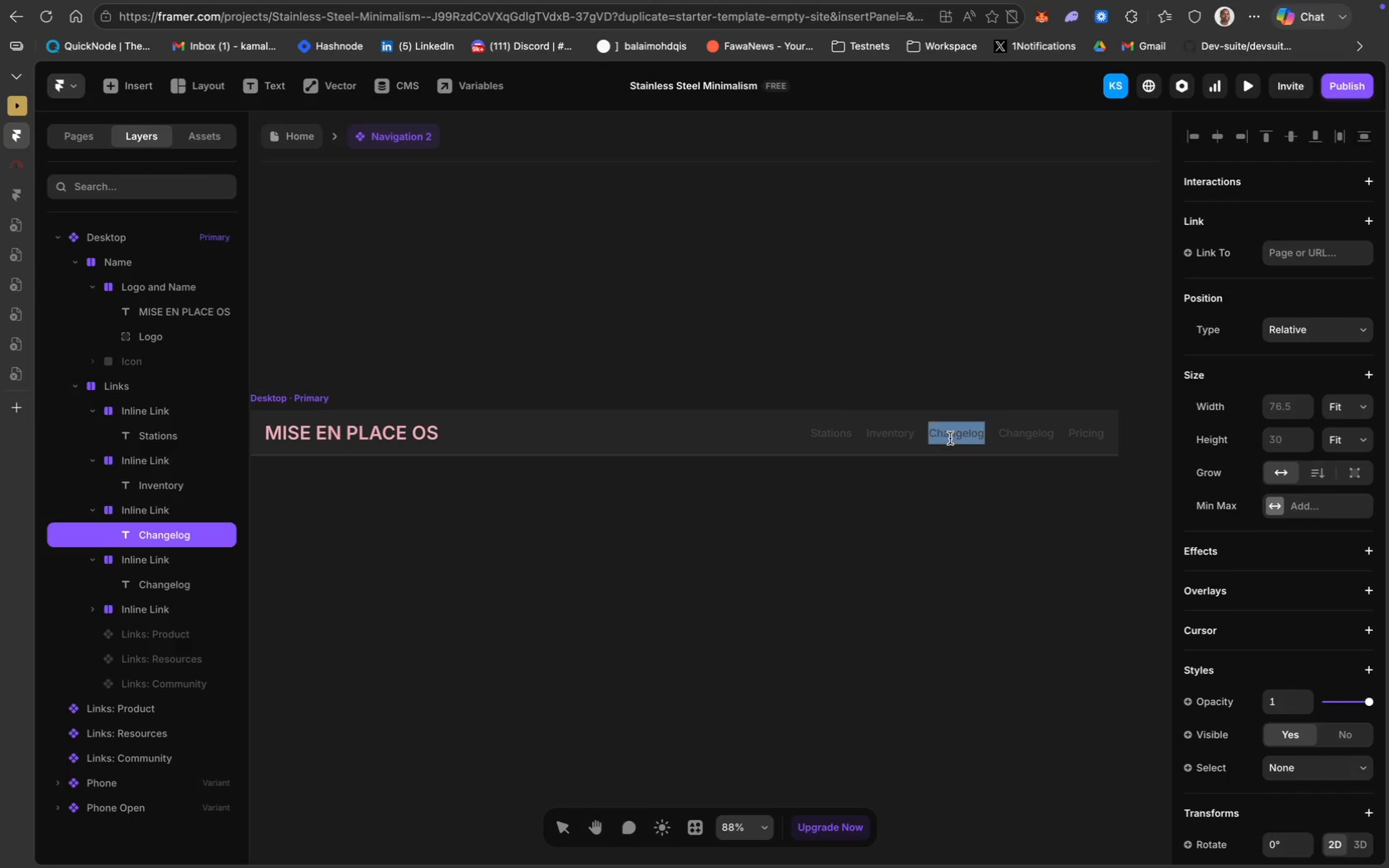 
key(Meta+A)
 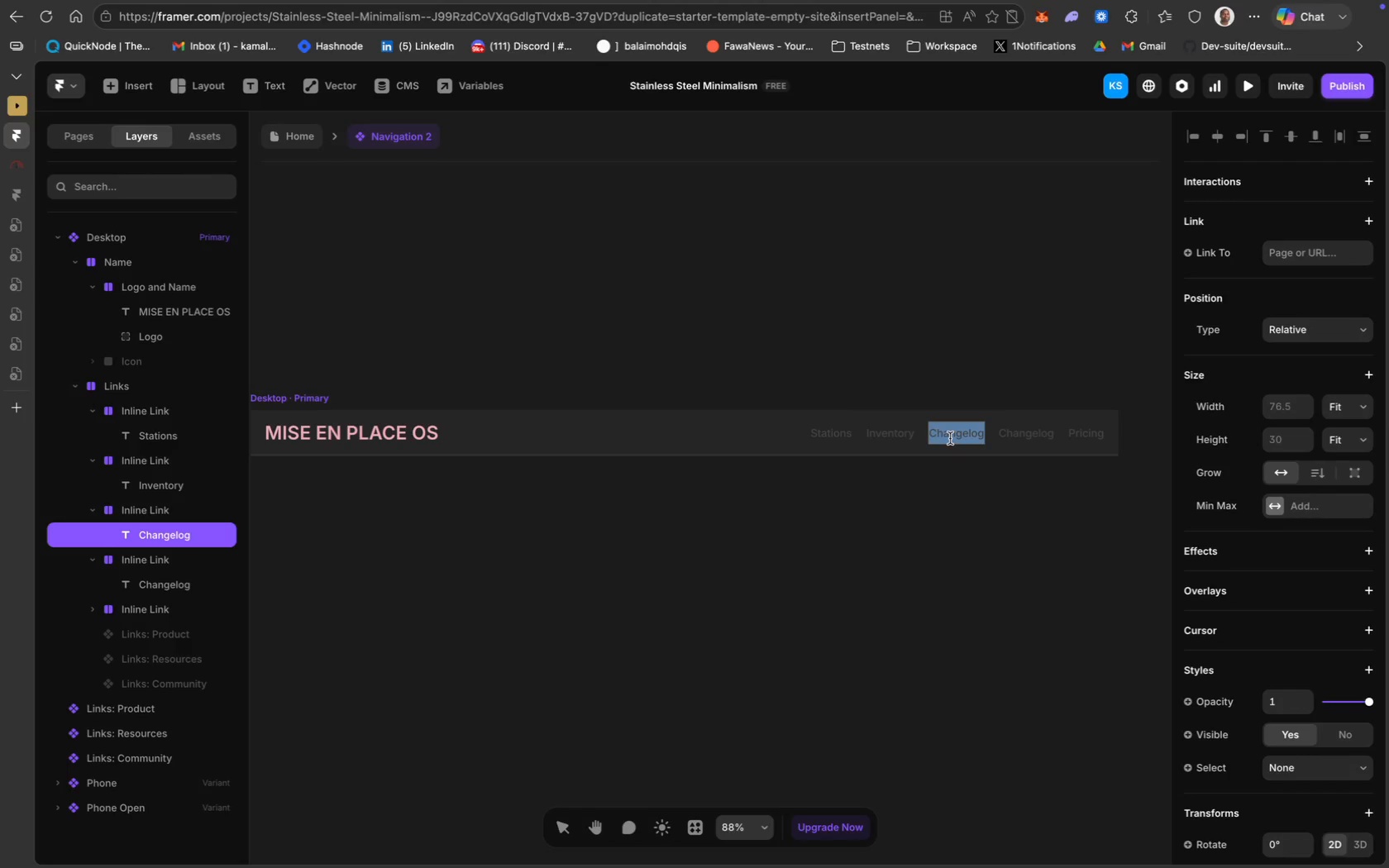 
type(The Pass)
 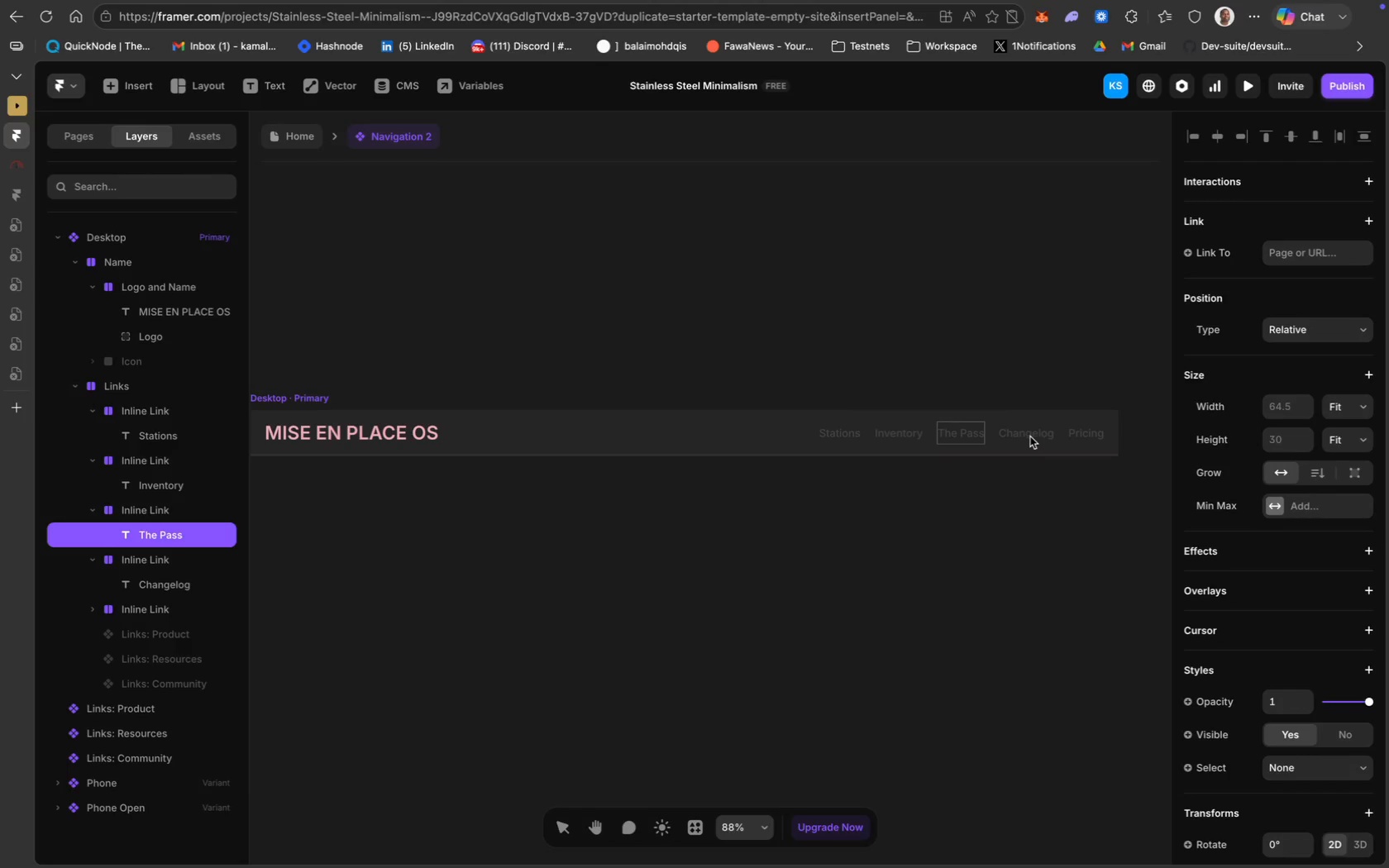 
double_click([1030, 436])
 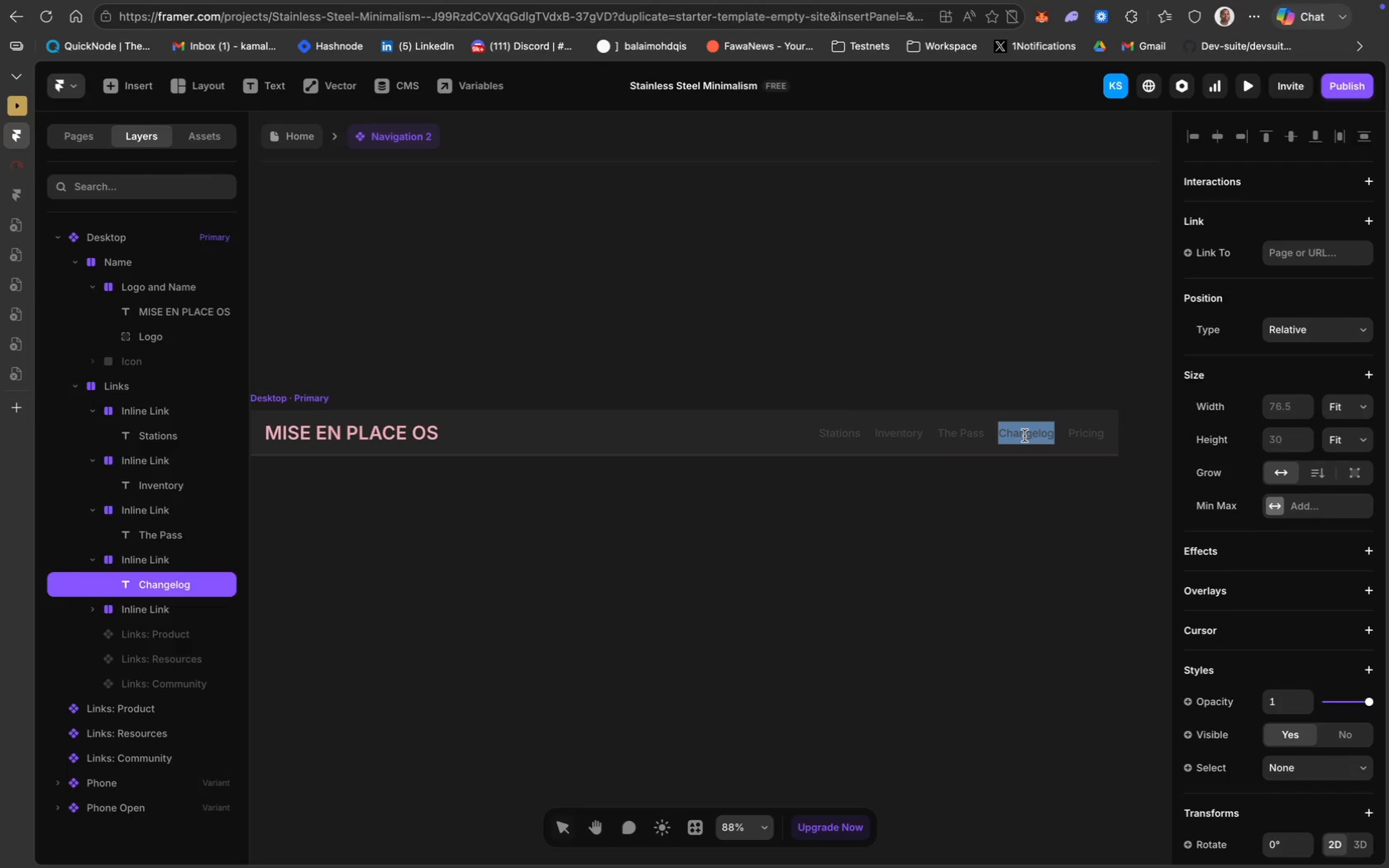 
key(Meta+CommandLeft)
 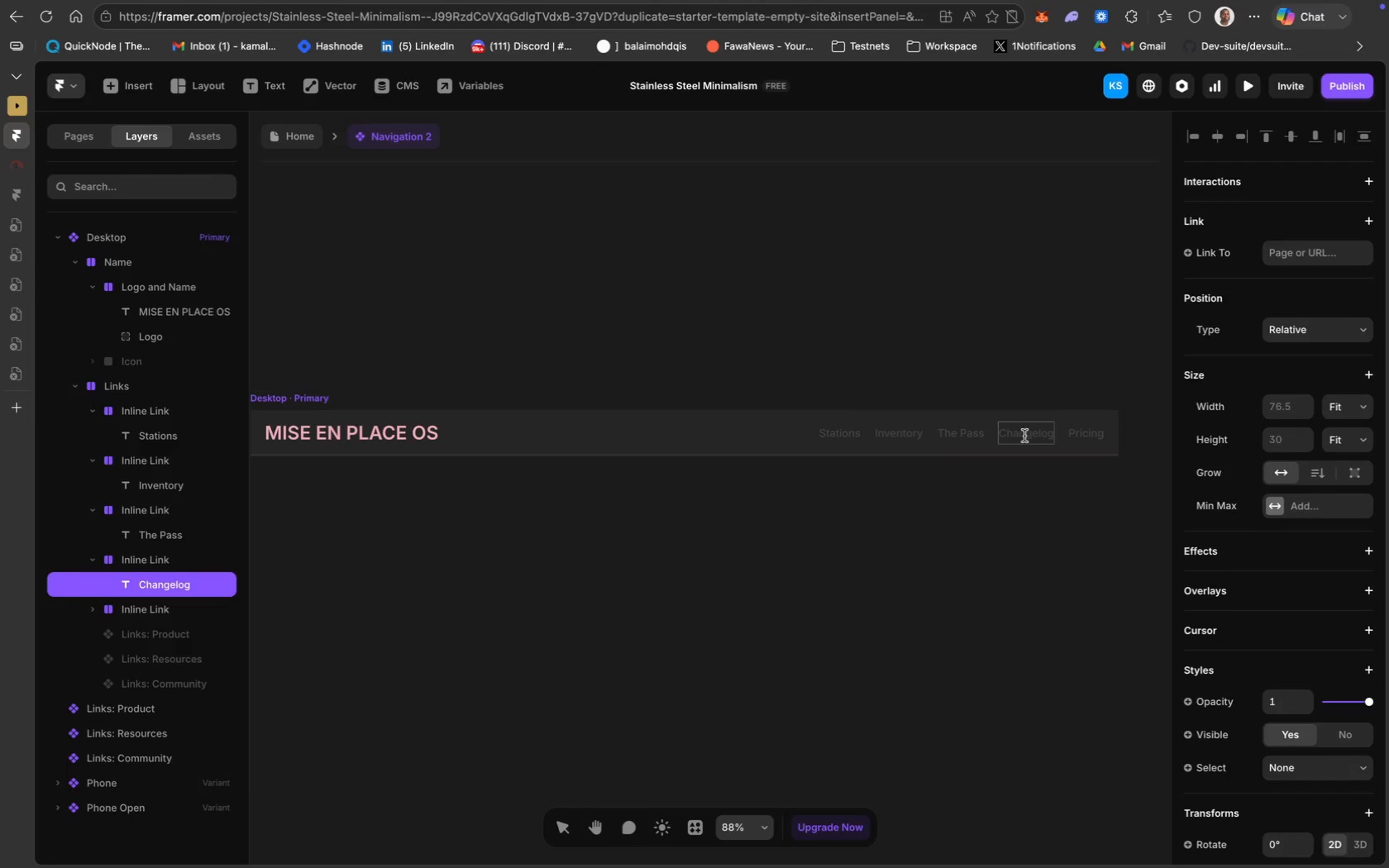 
key(Meta+A)
 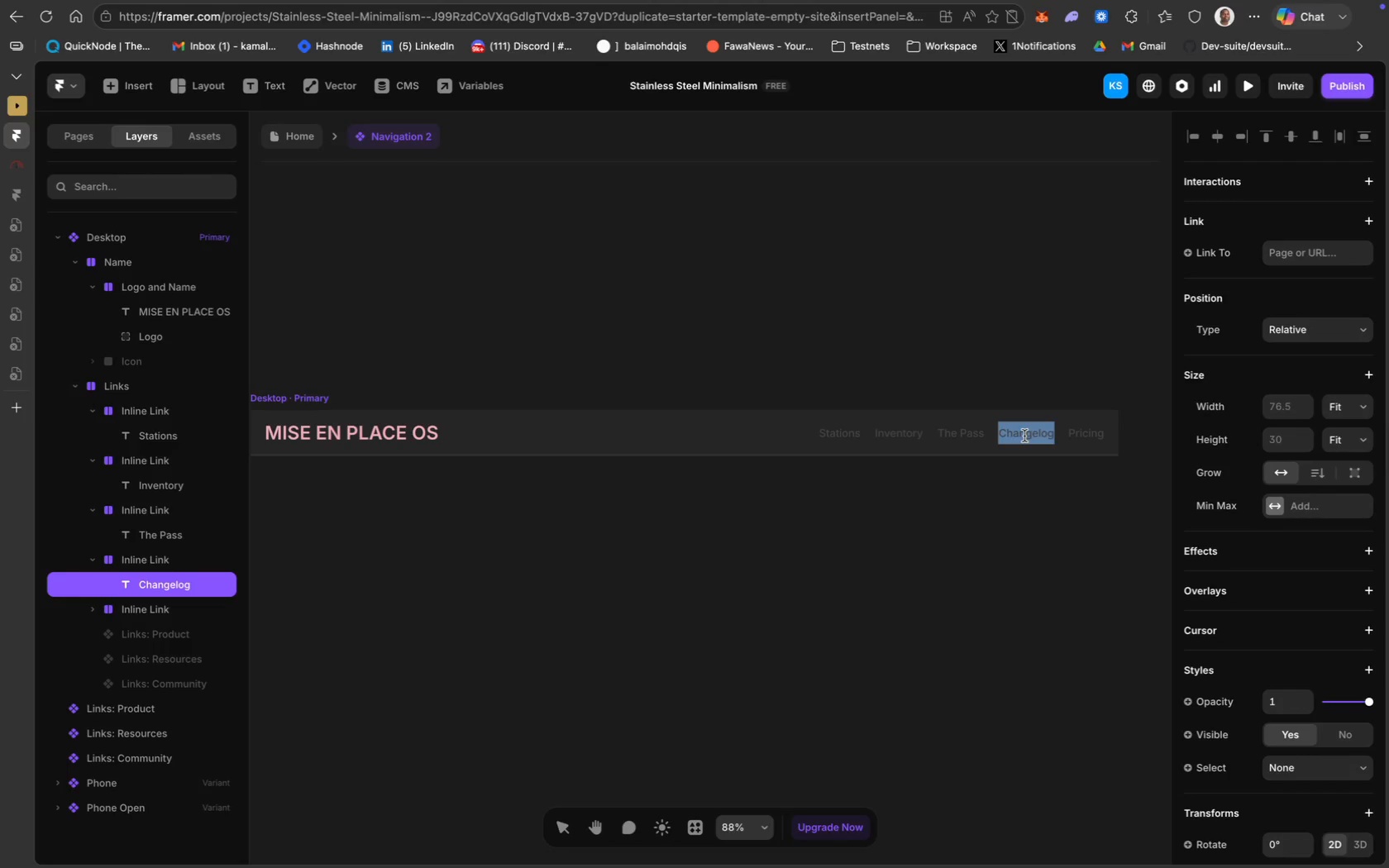 
type(Ana)
 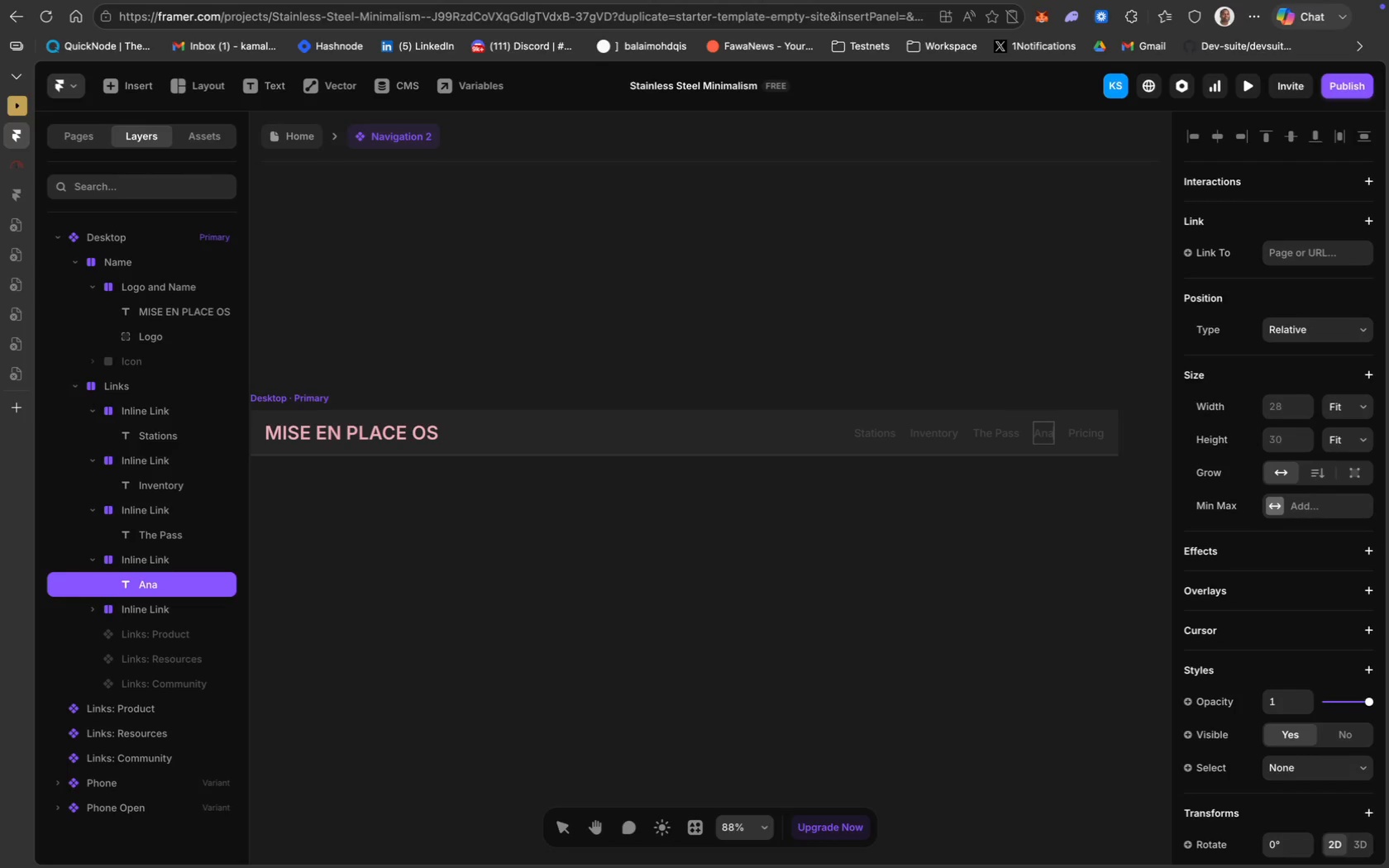 
type(lytics)
 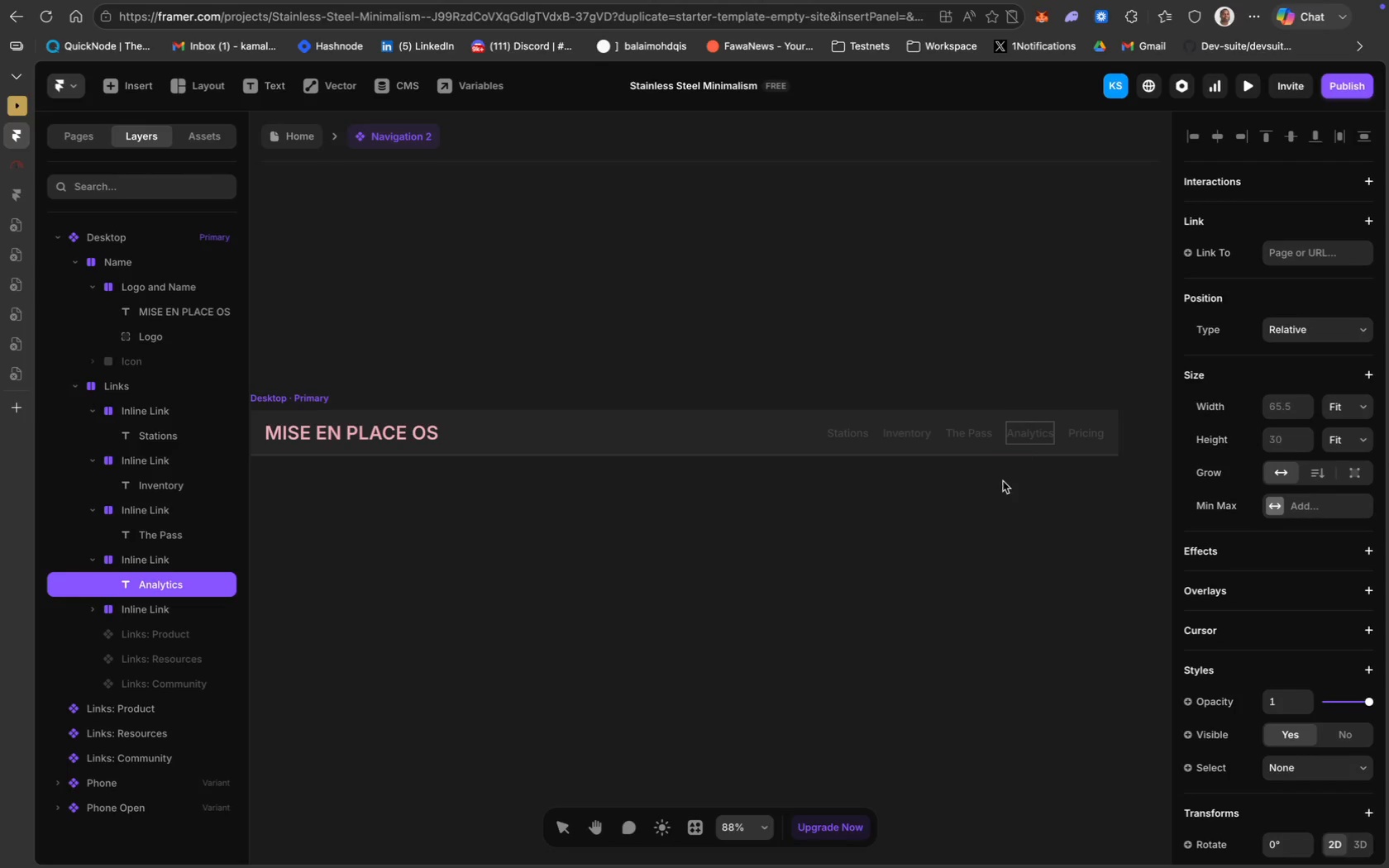 
left_click([999, 484])
 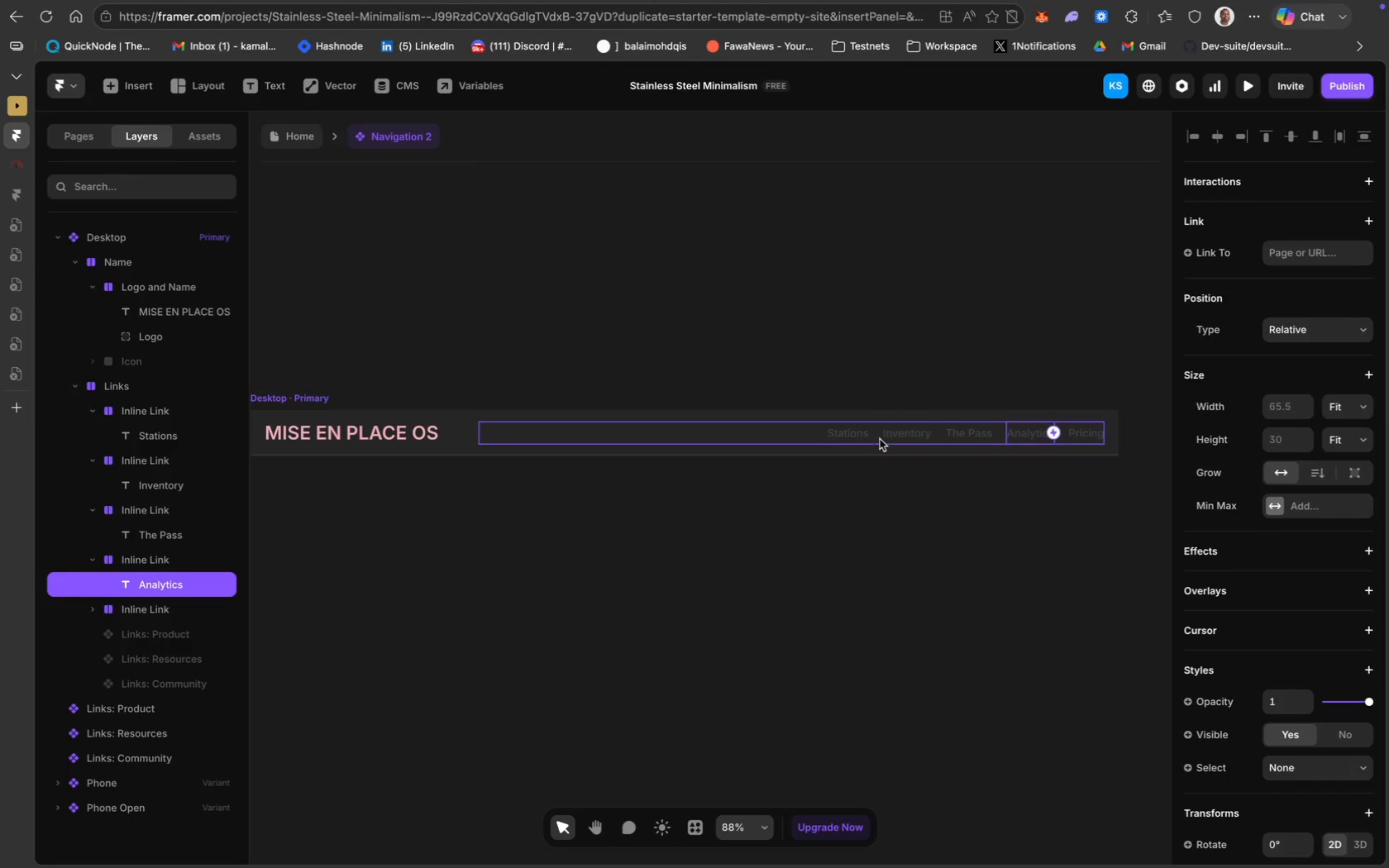 
hold_key(key=ShiftLeft, duration=0.32)
 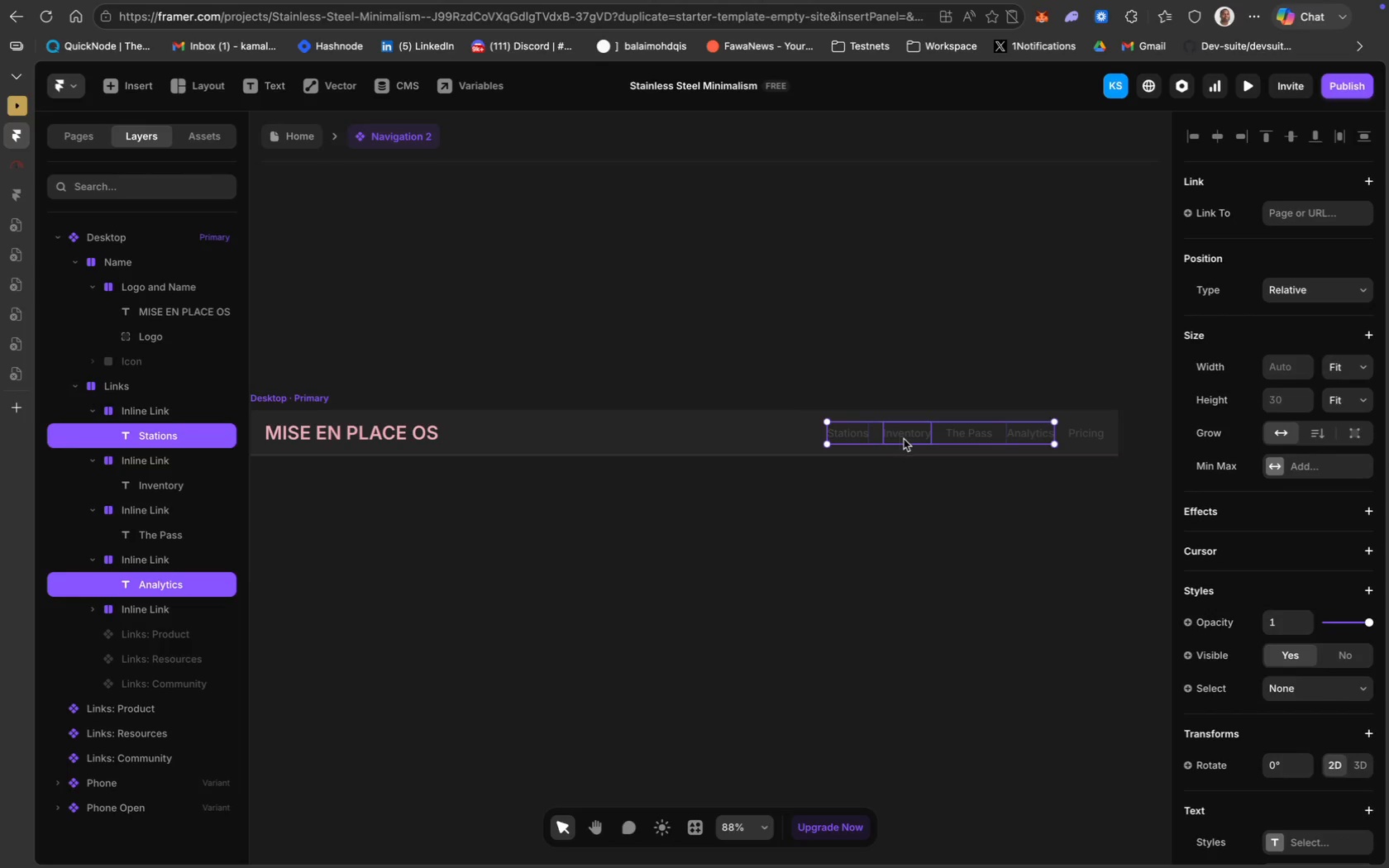 
left_click([904, 439])
 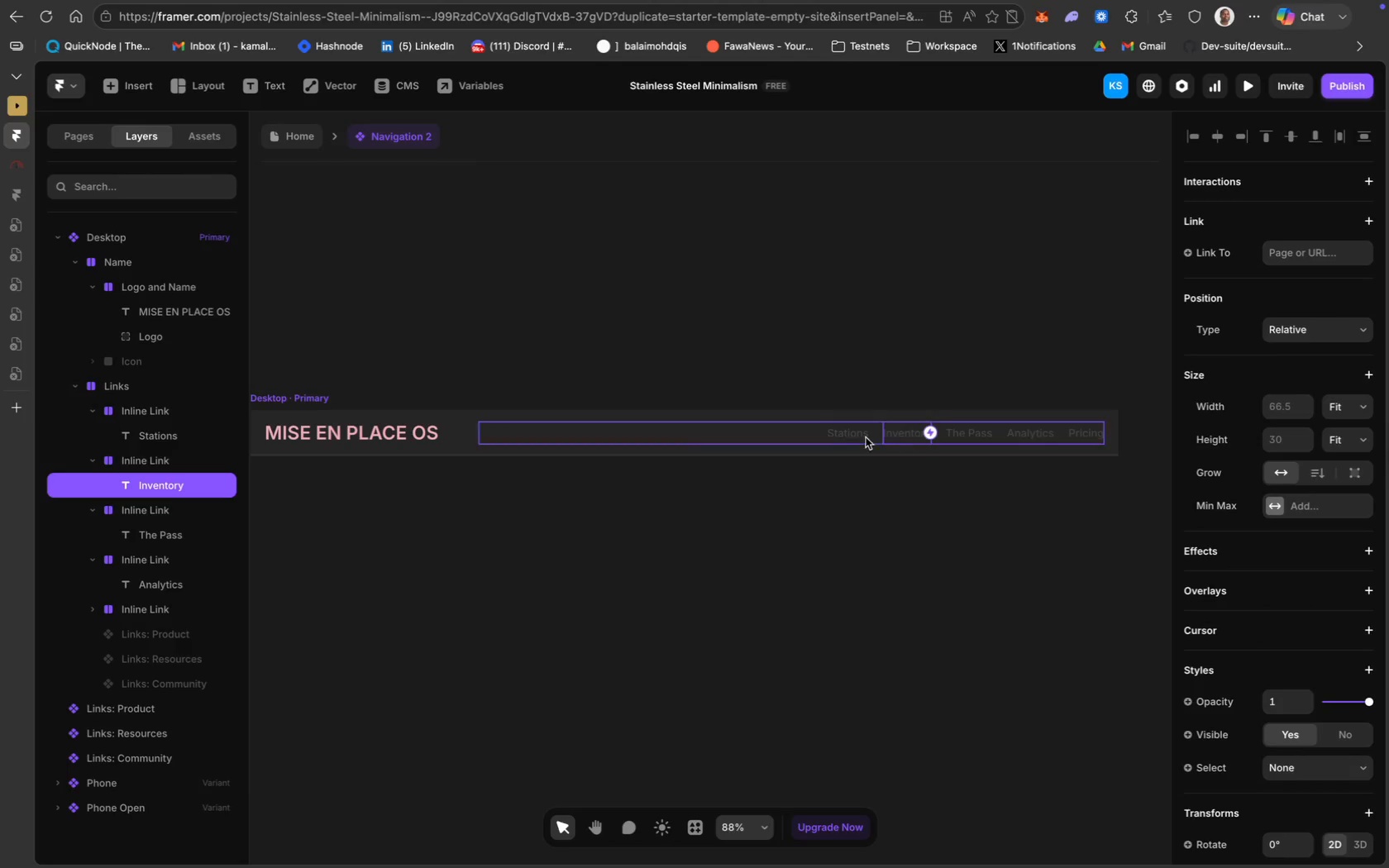 
hold_key(key=ShiftLeft, duration=2.07)
left_click([859, 435])
 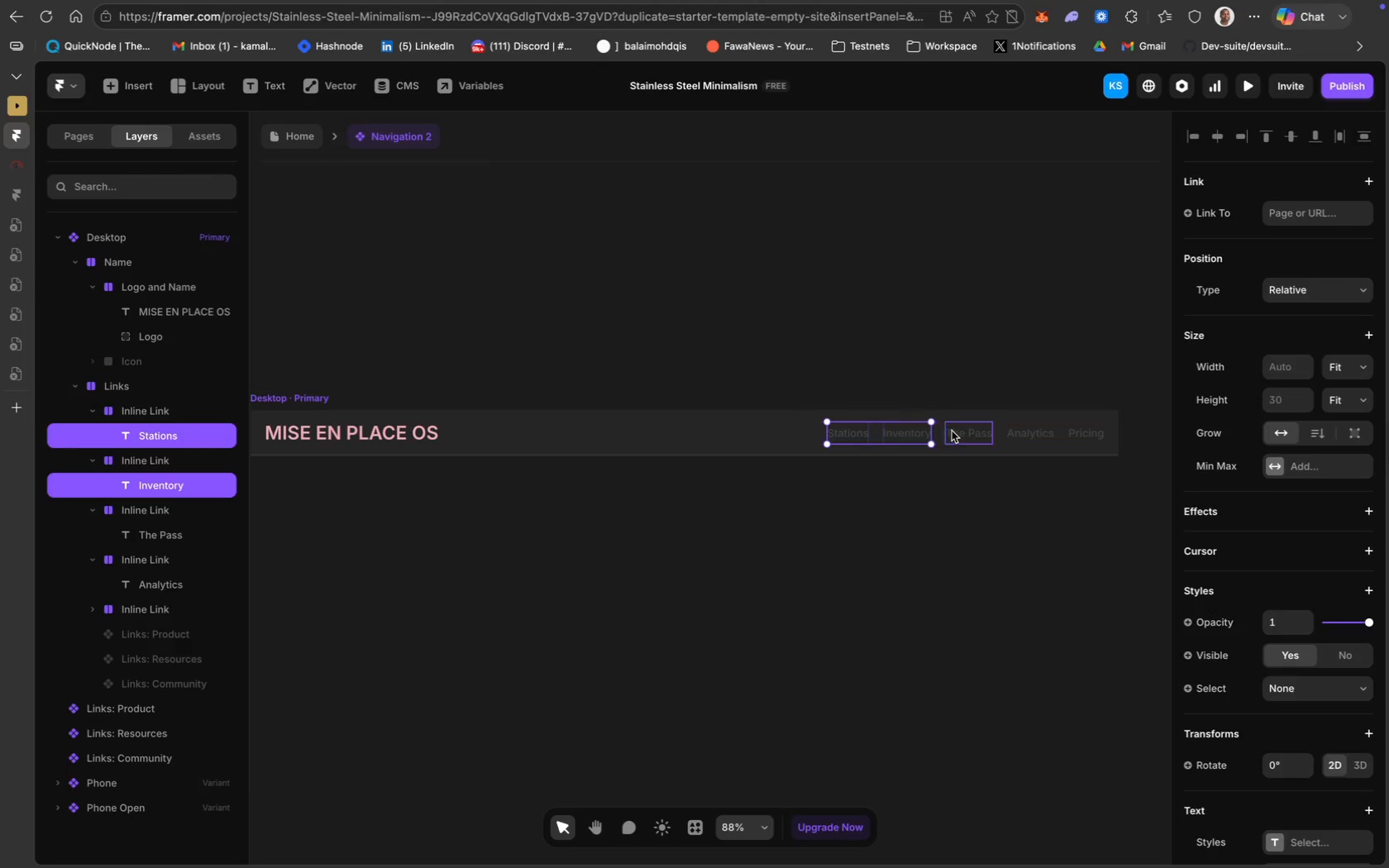 
left_click([965, 431])
 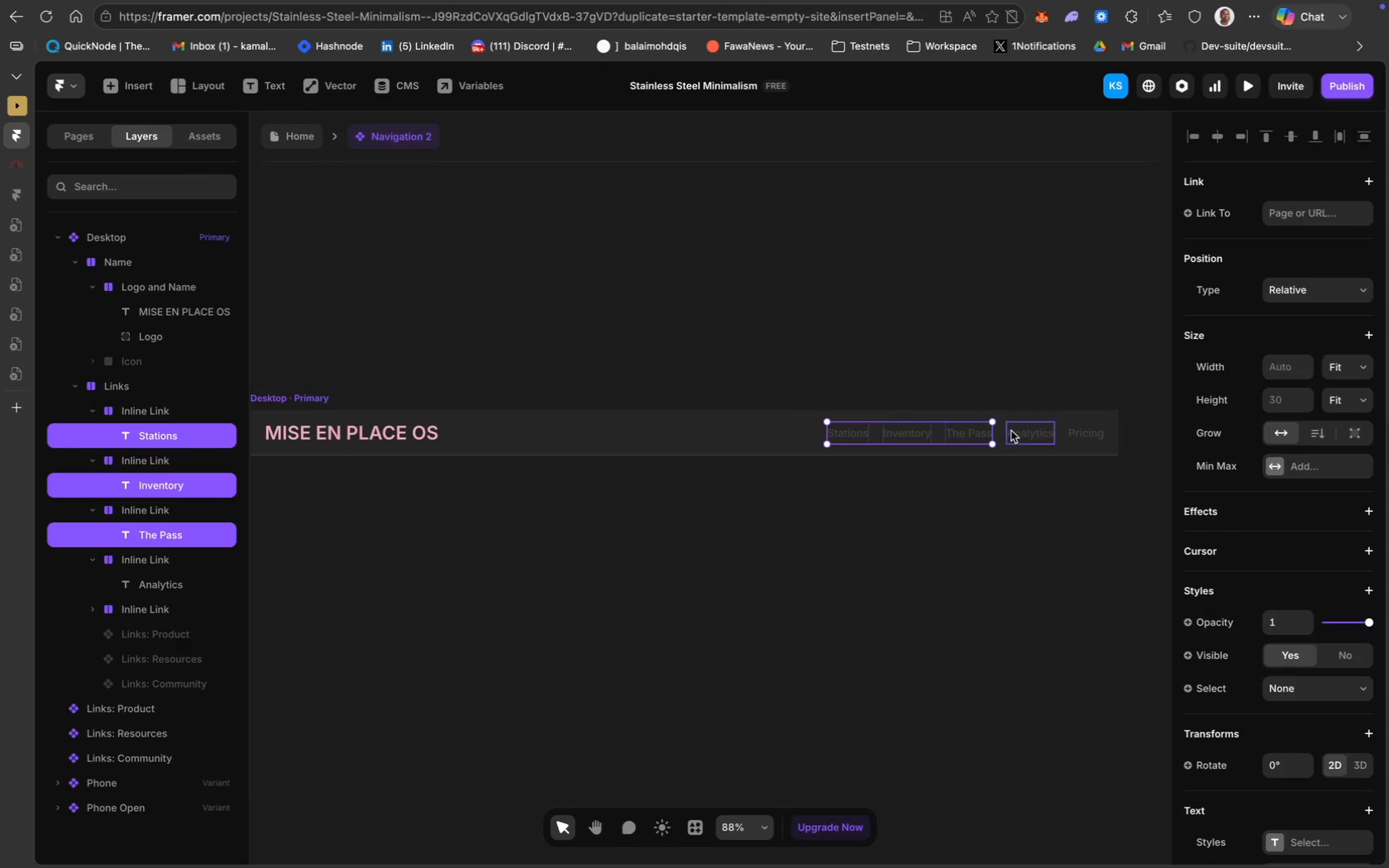 
left_click([1014, 431])
 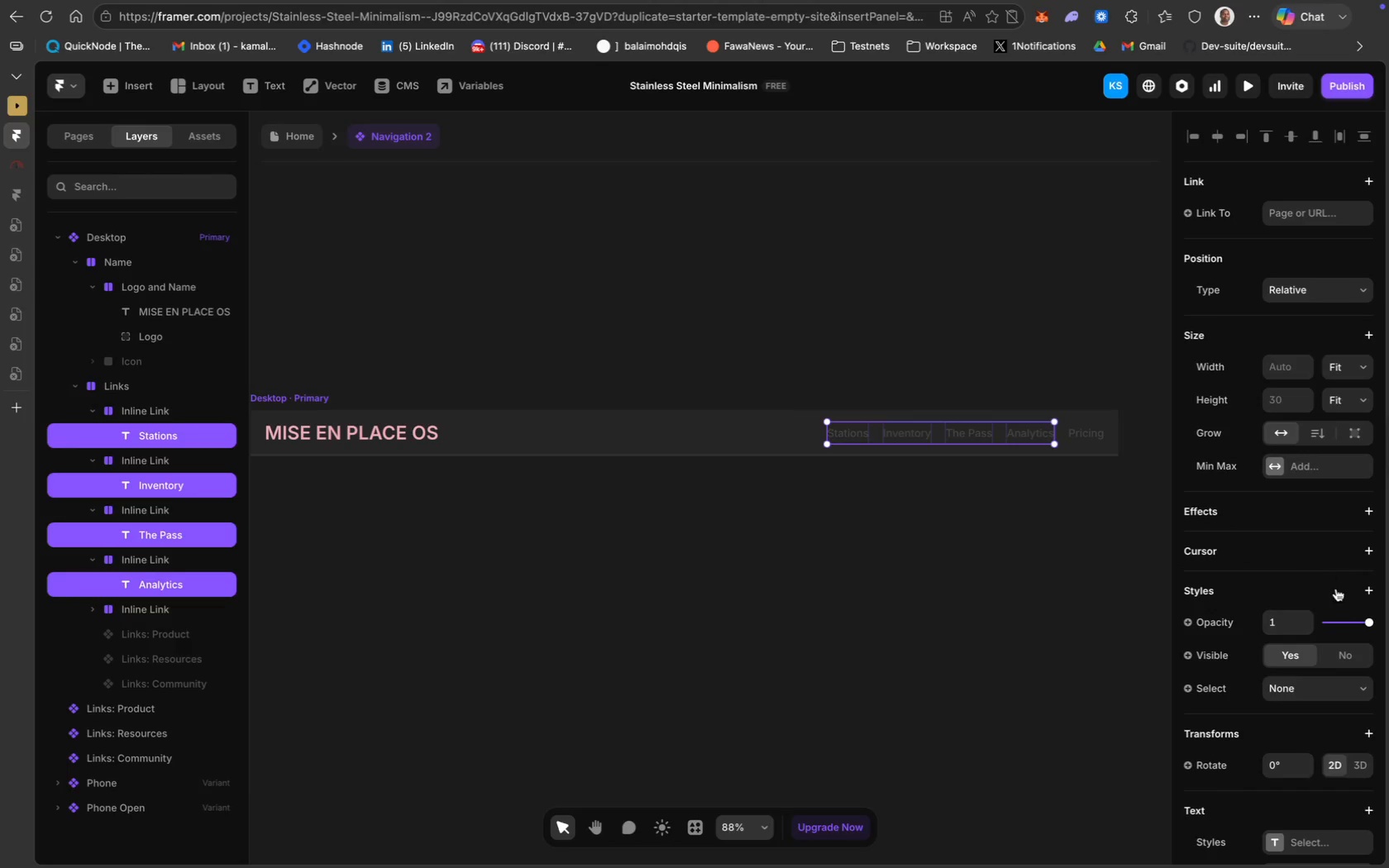 
scroll: coordinate [1337, 597], scroll_direction: down, amount: 35.0
 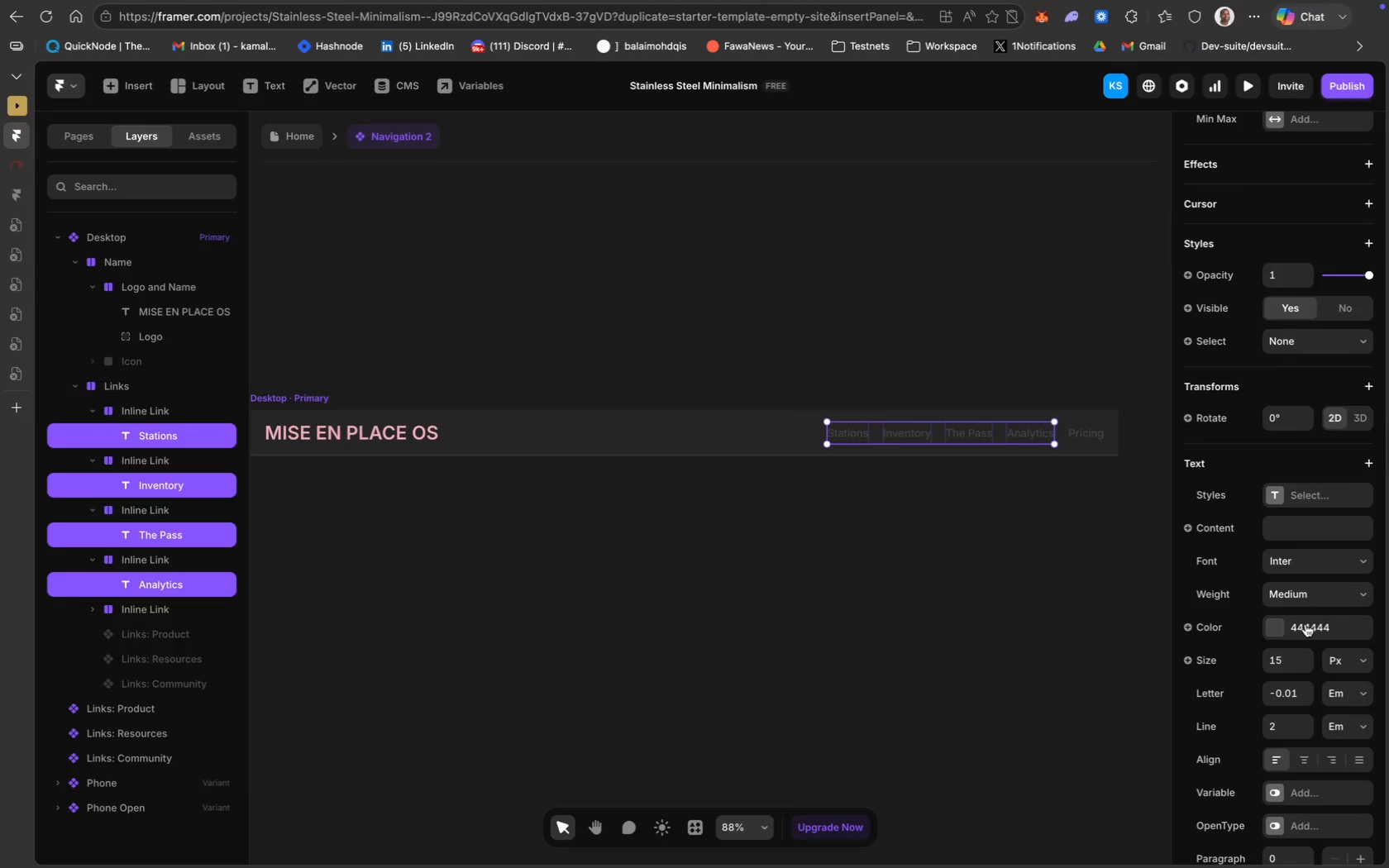 
left_click([1305, 624])
 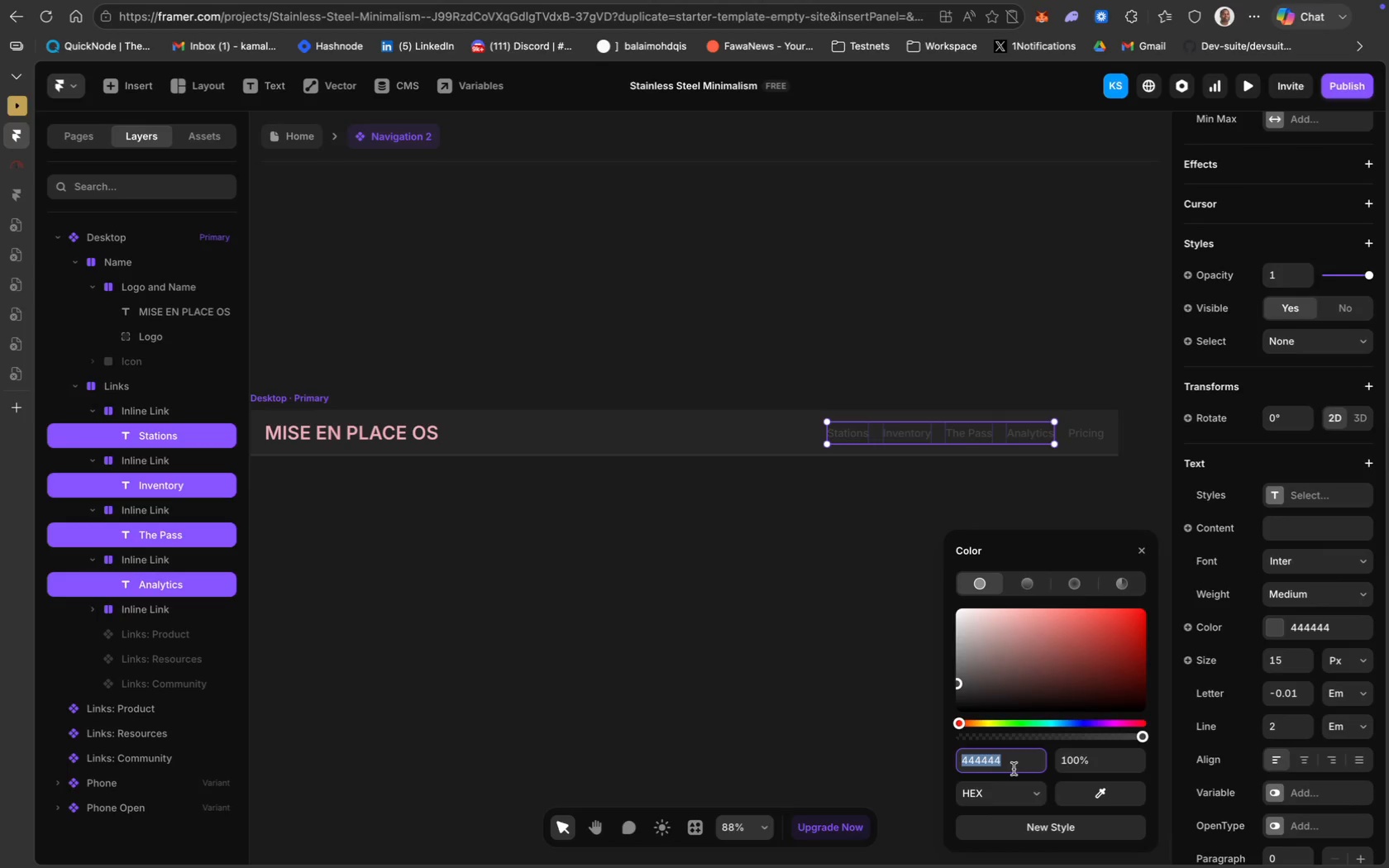 
wait(5.58)
 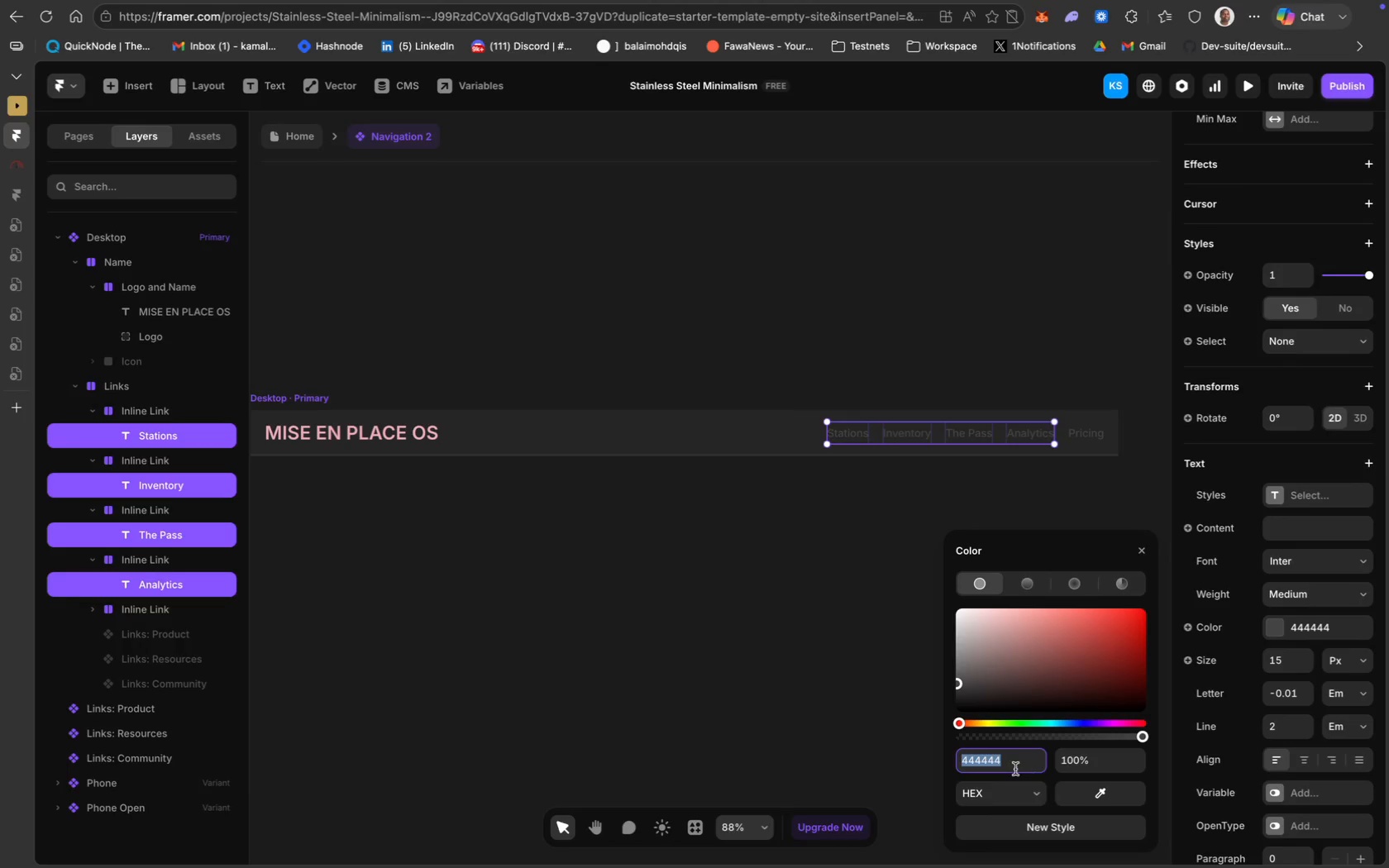 
type(F2AFBC)
 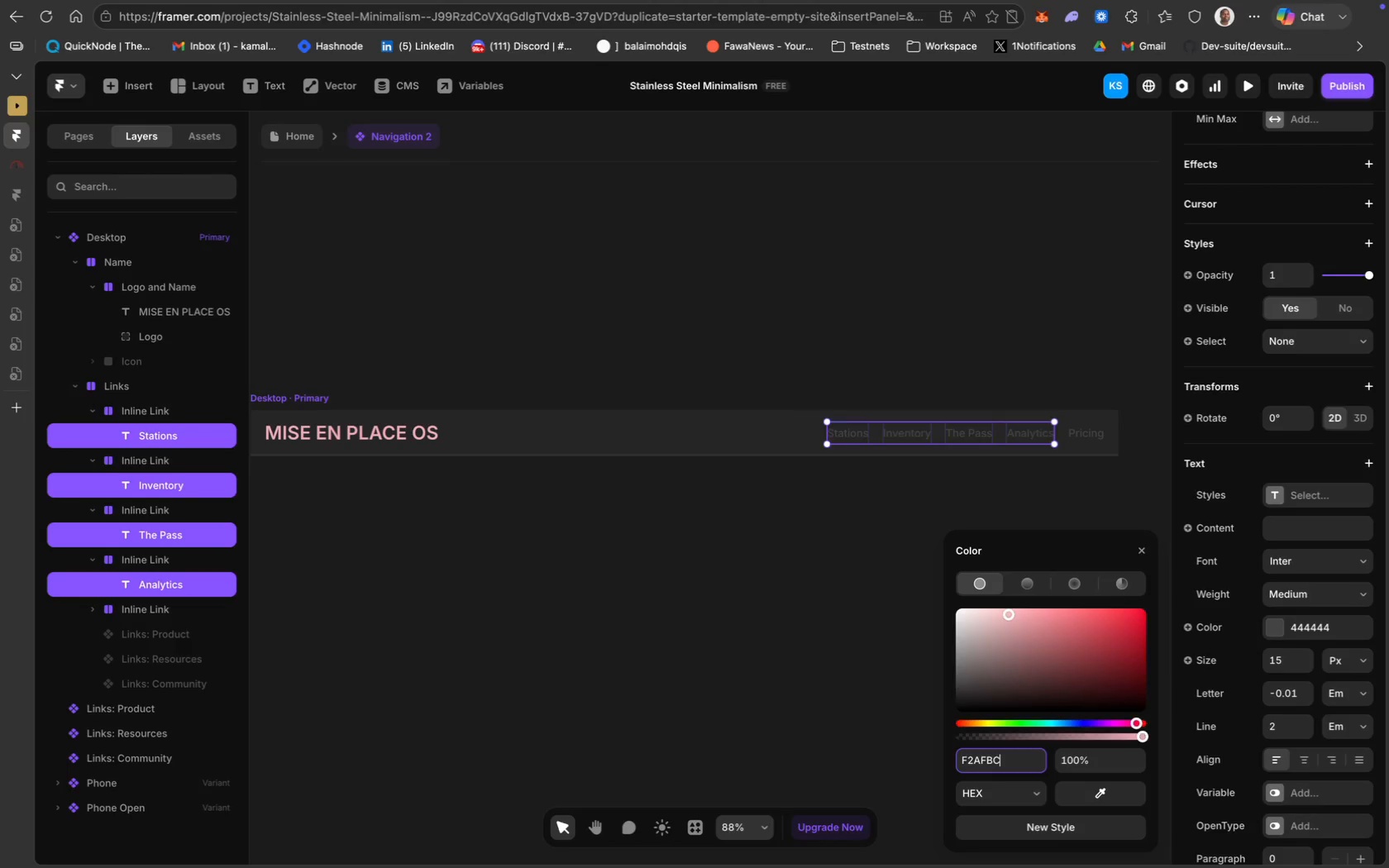 
key(Enter)
 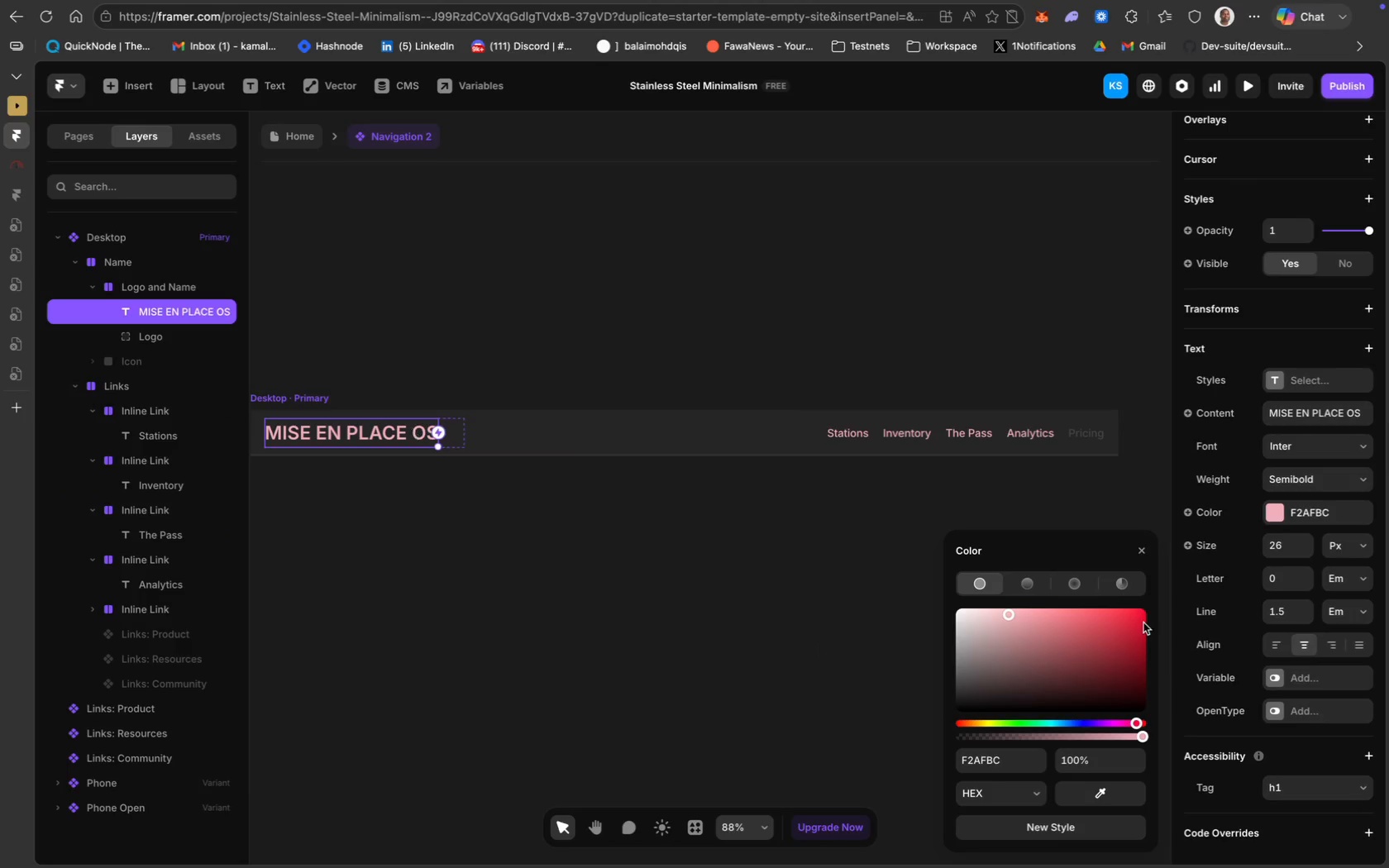 
left_click([1307, 518])
 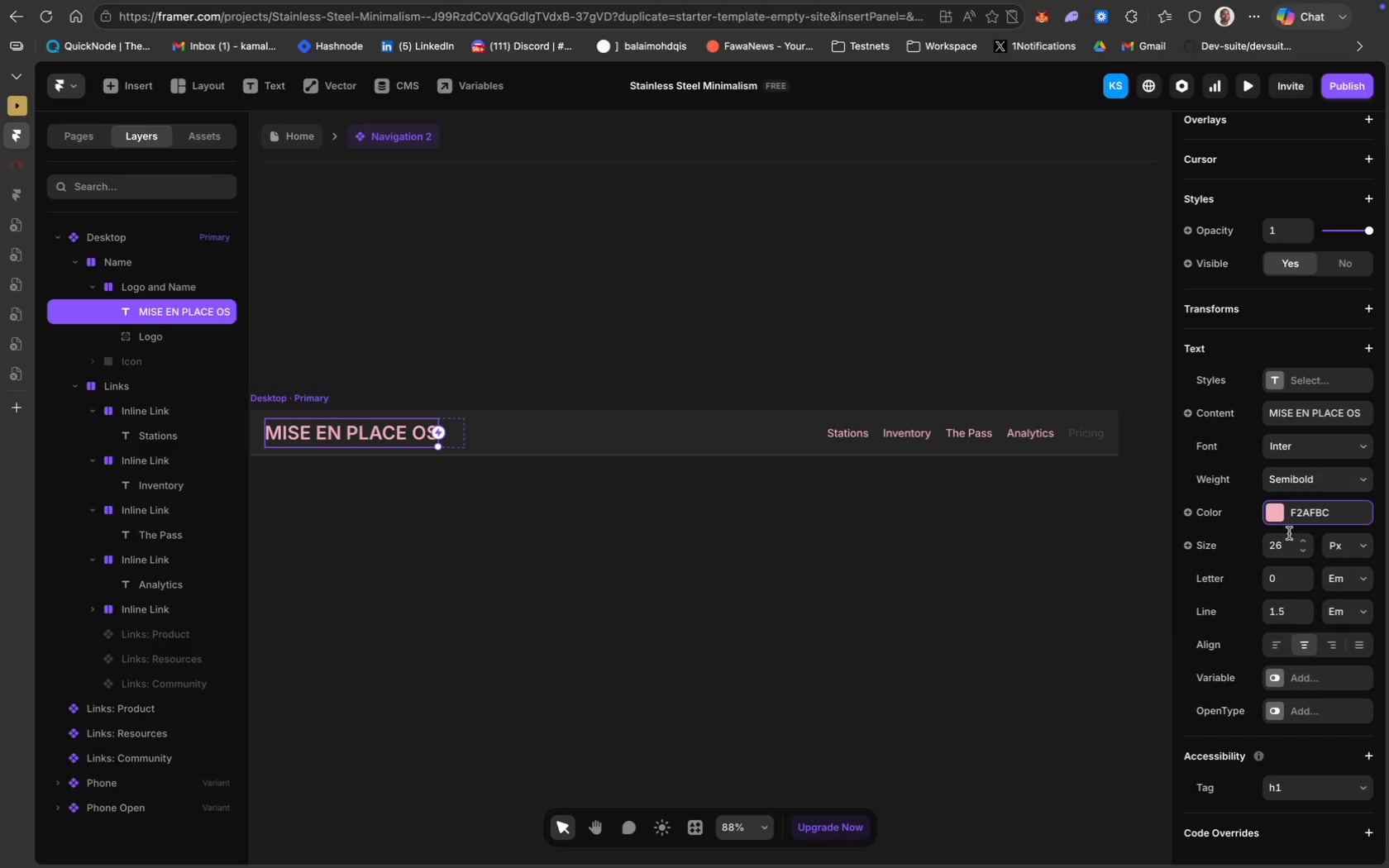 
left_click([1305, 513])
 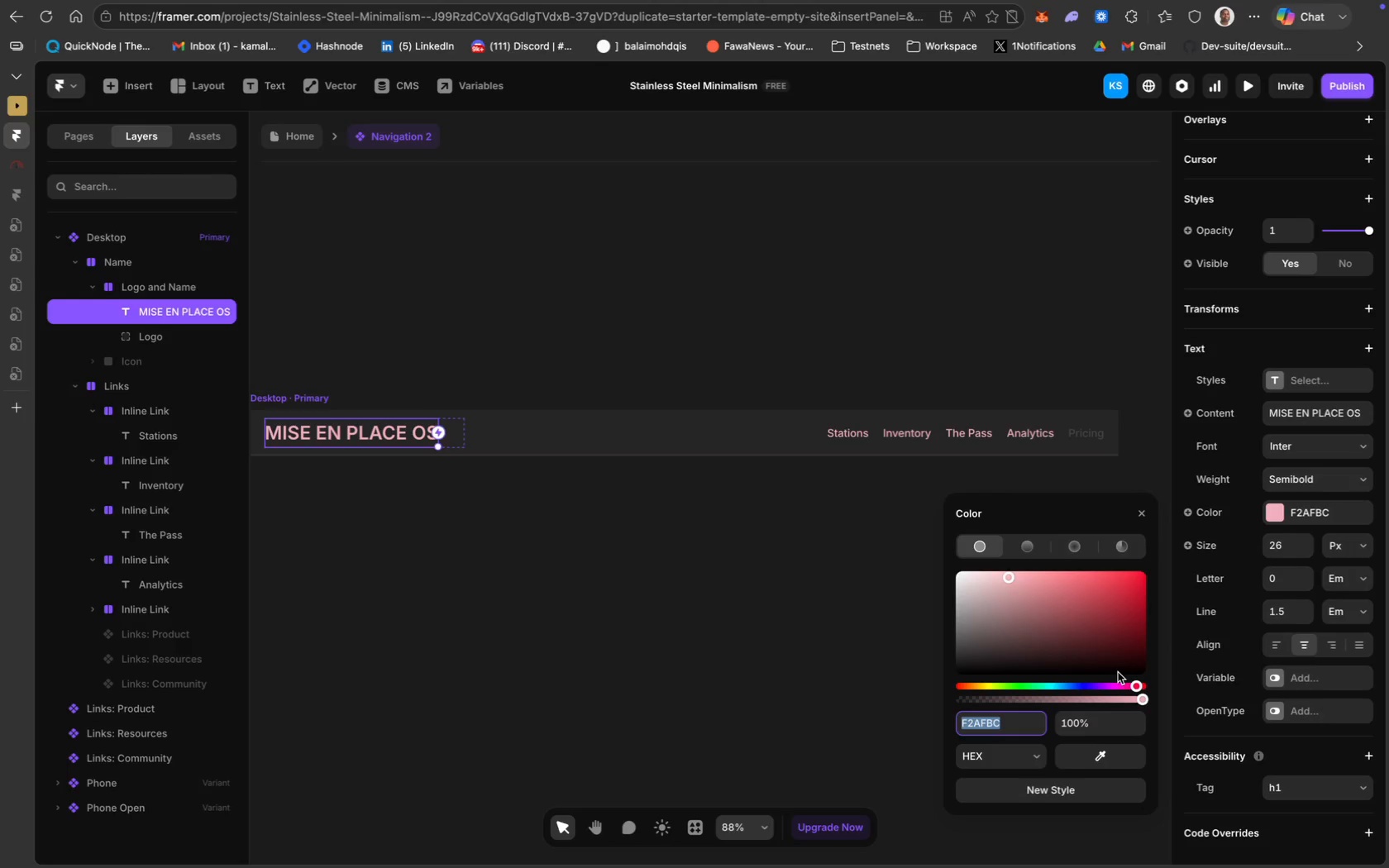 
type(FFFFFF)
 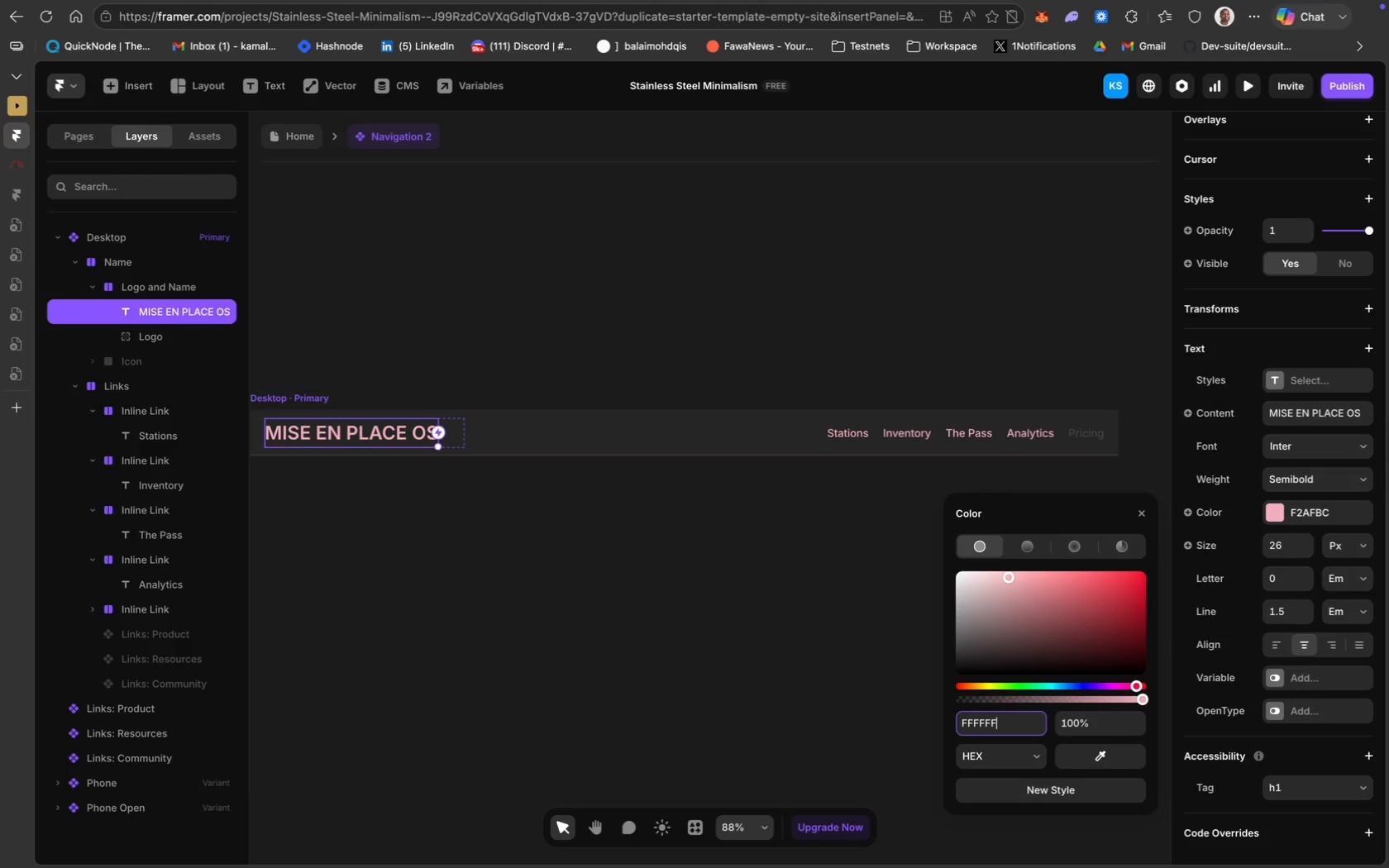 
key(Enter)
 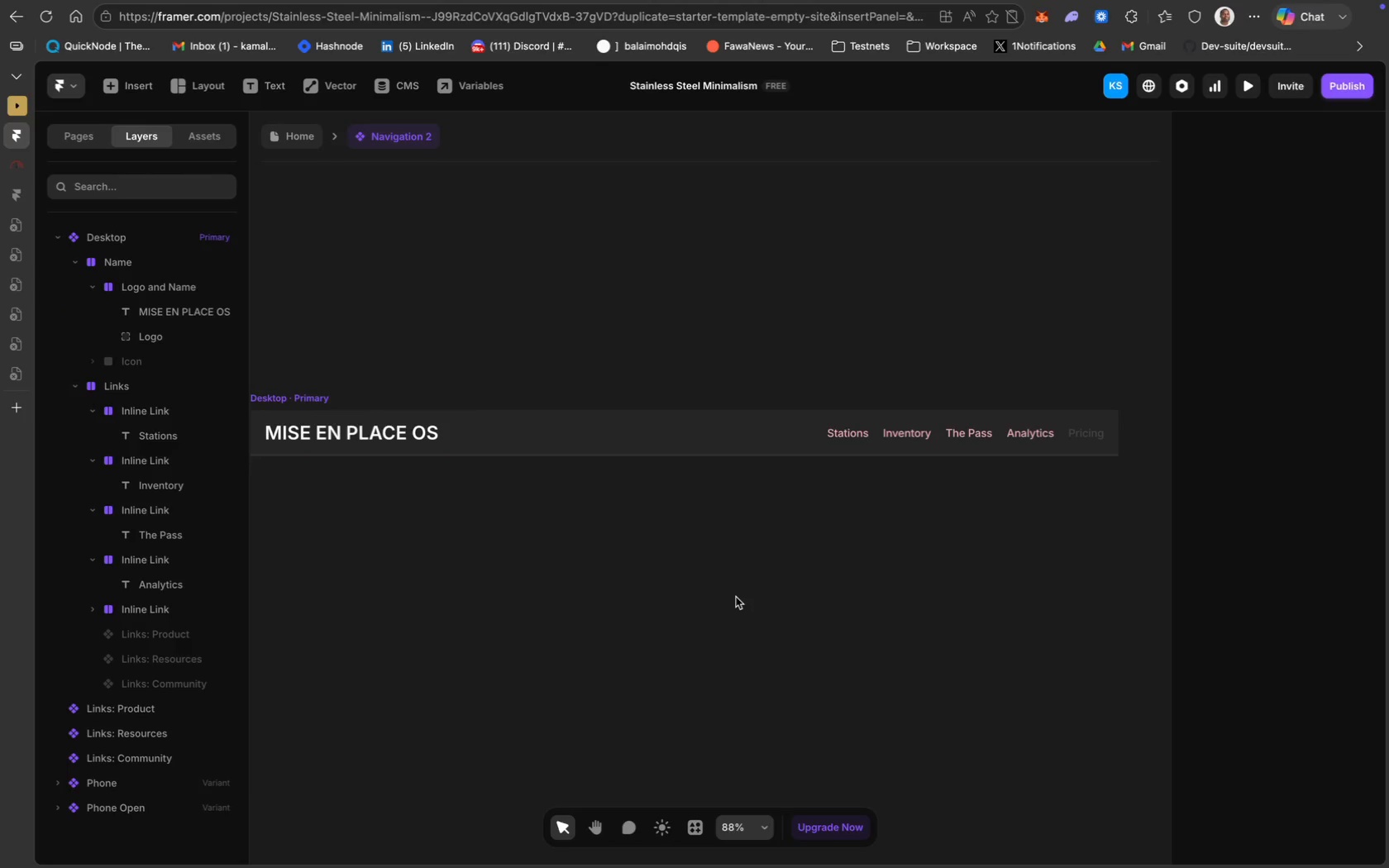 
scroll: coordinate [165, 769], scroll_direction: down, amount: 109.0
 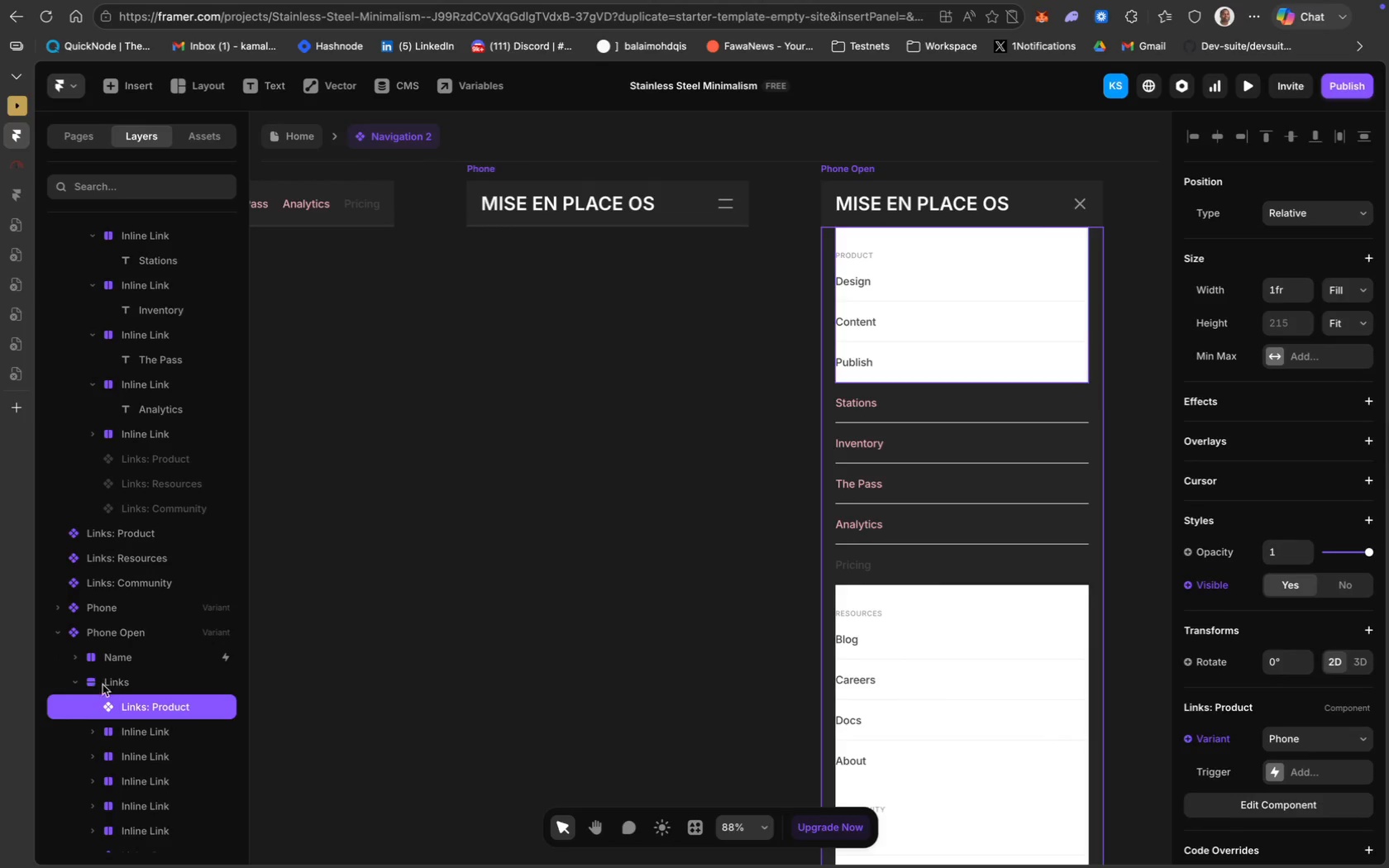 
key(Backspace)
 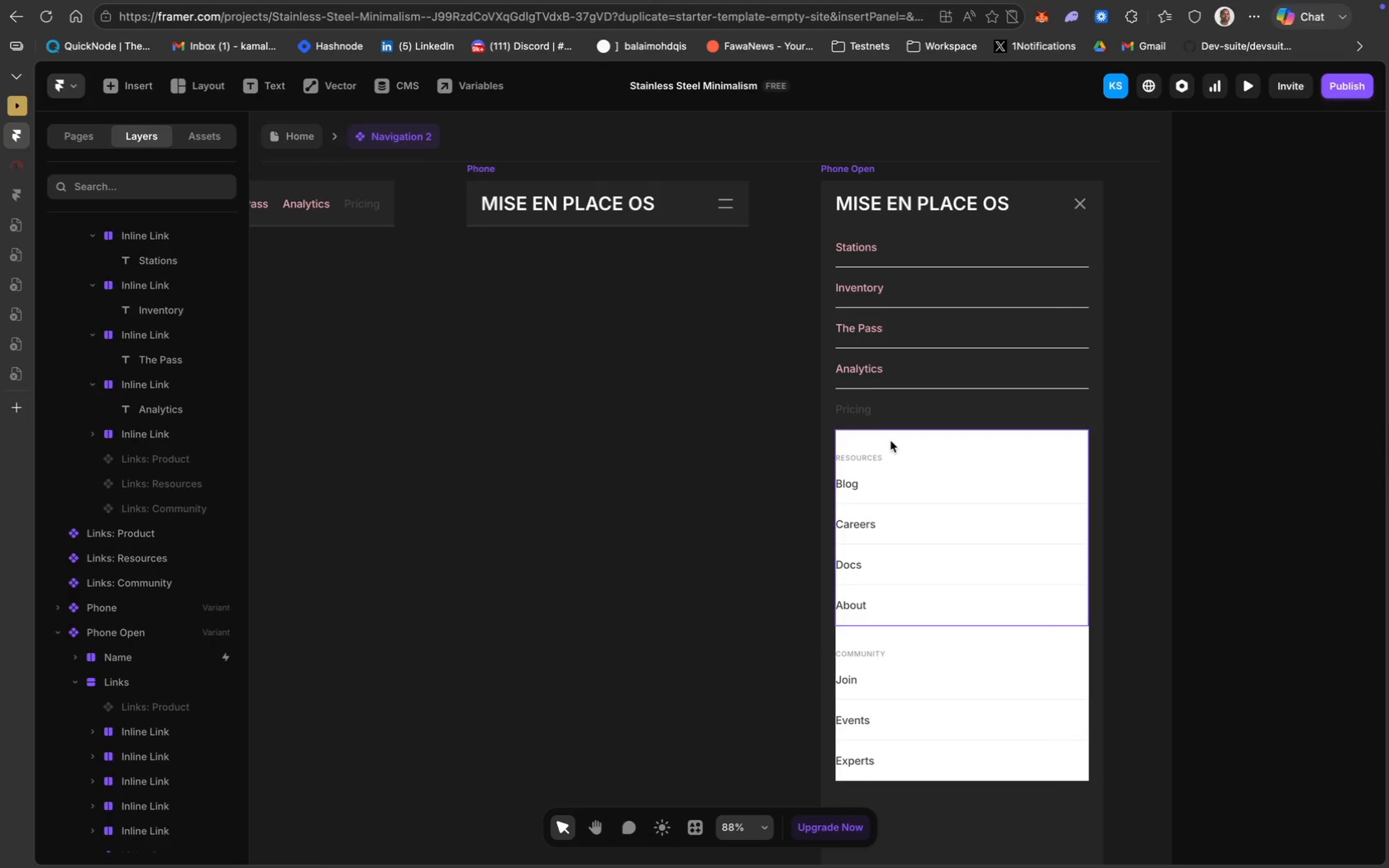 
left_click([891, 440])
 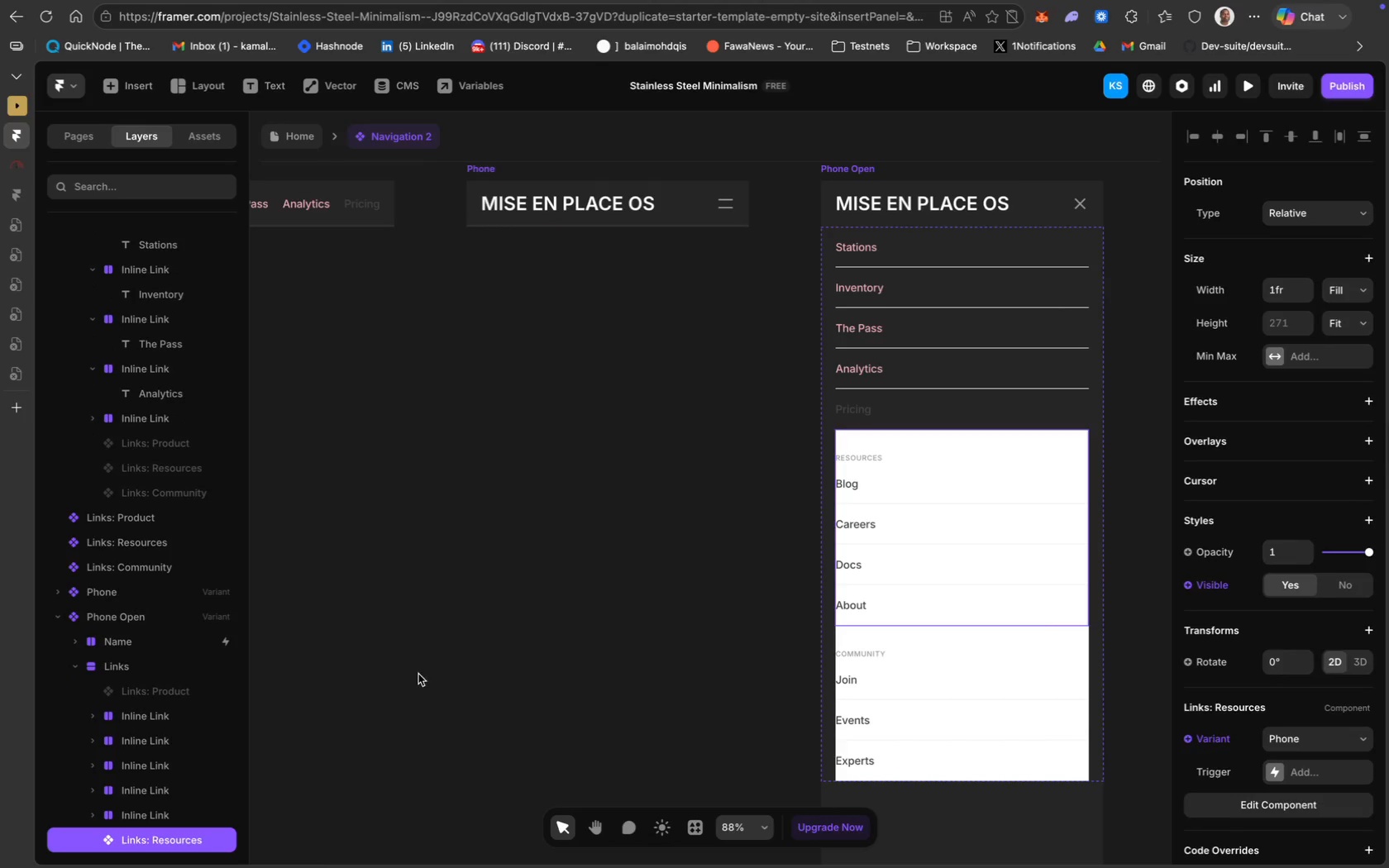 
scroll: coordinate [188, 785], scroll_direction: down, amount: 23.0
 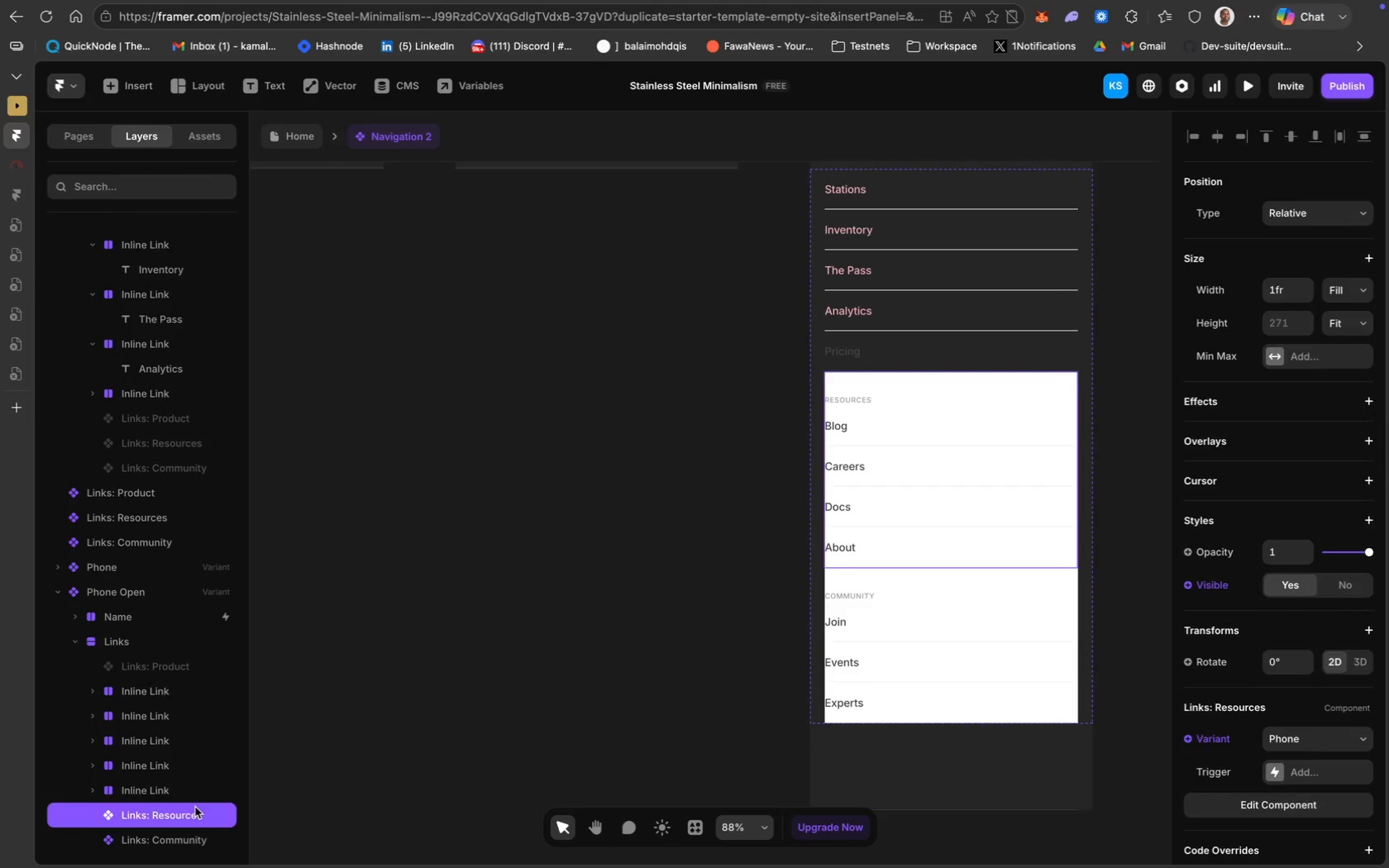 
key(Backspace)
 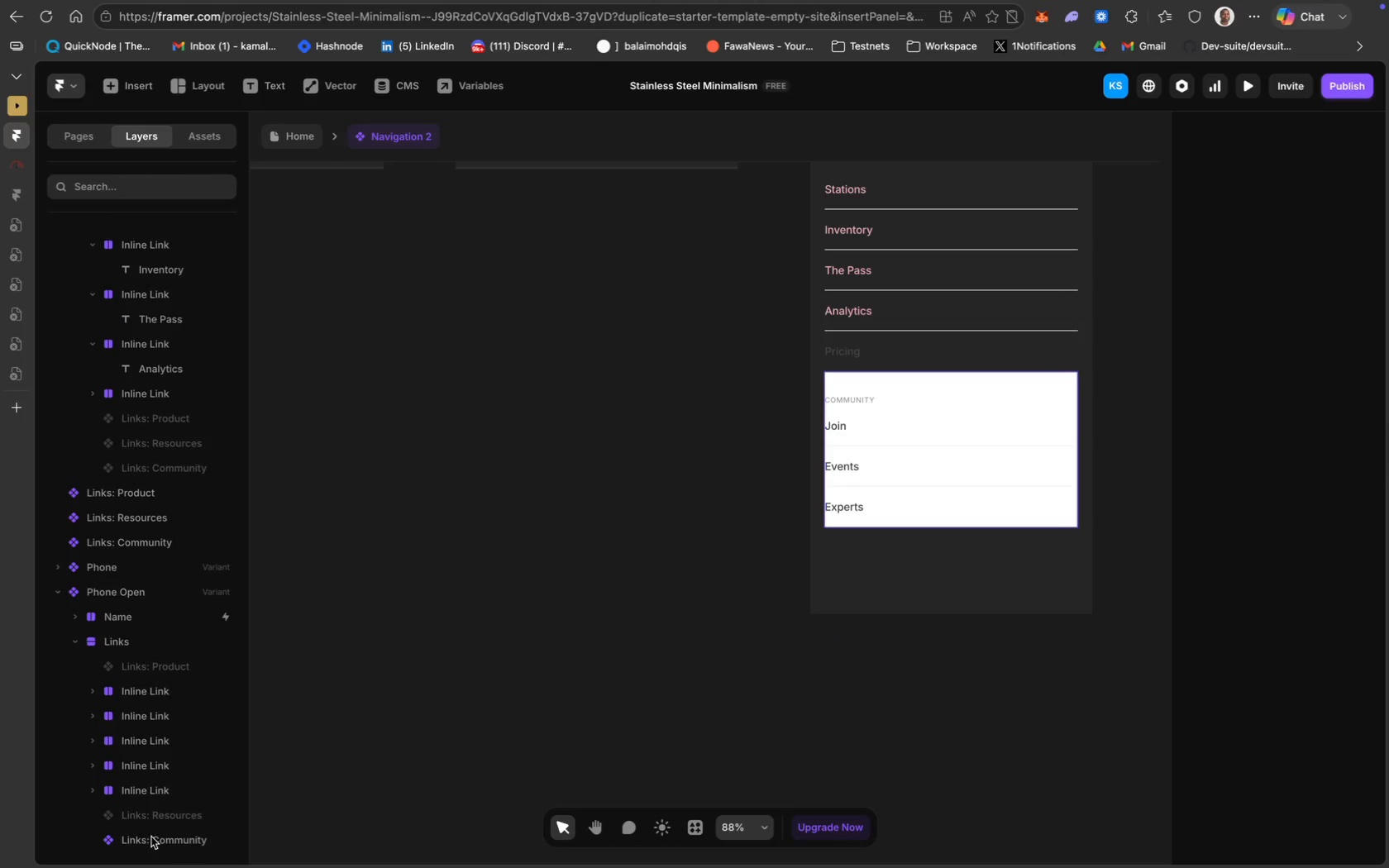 
left_click([153, 836])
 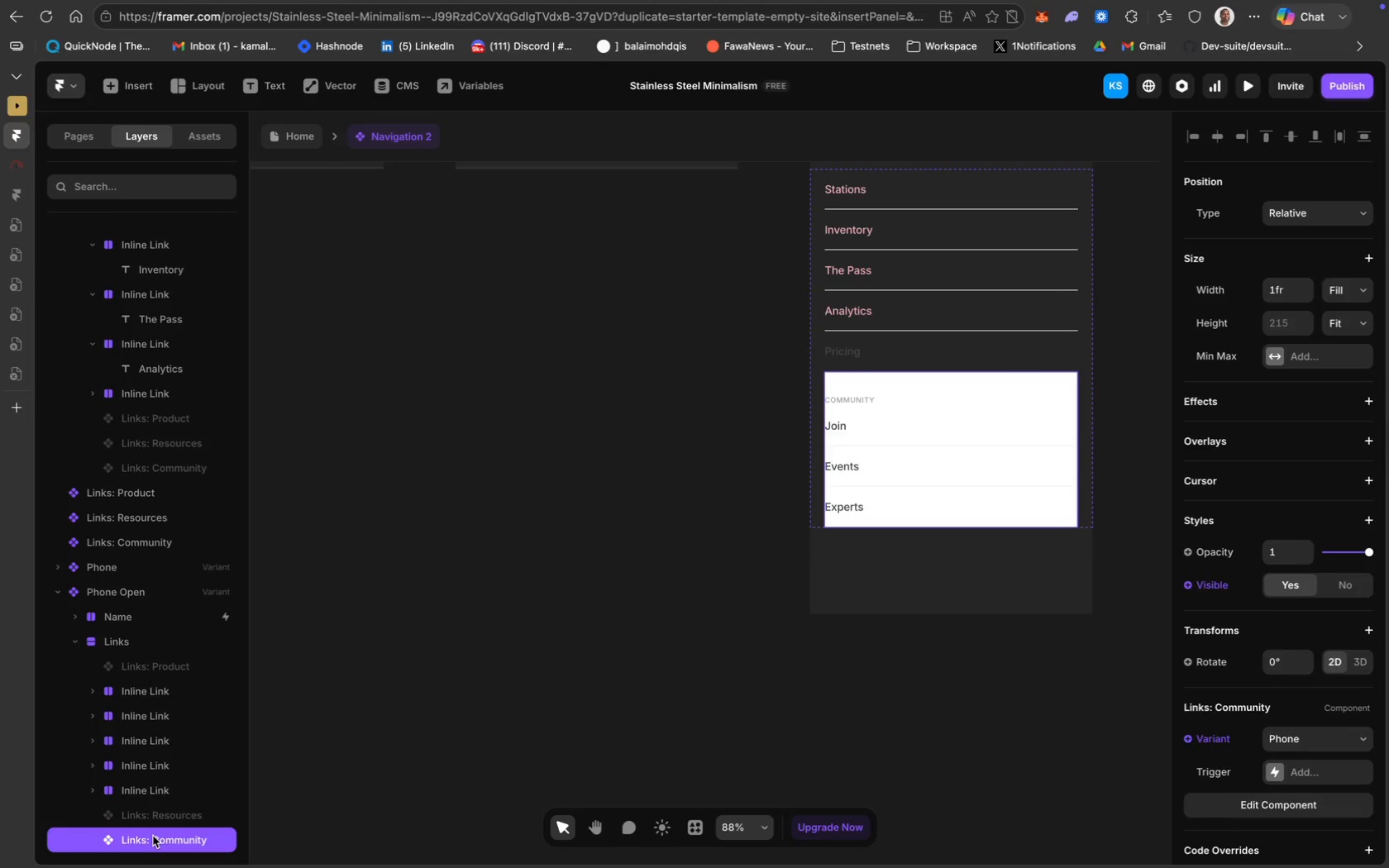 
key(Backspace)
 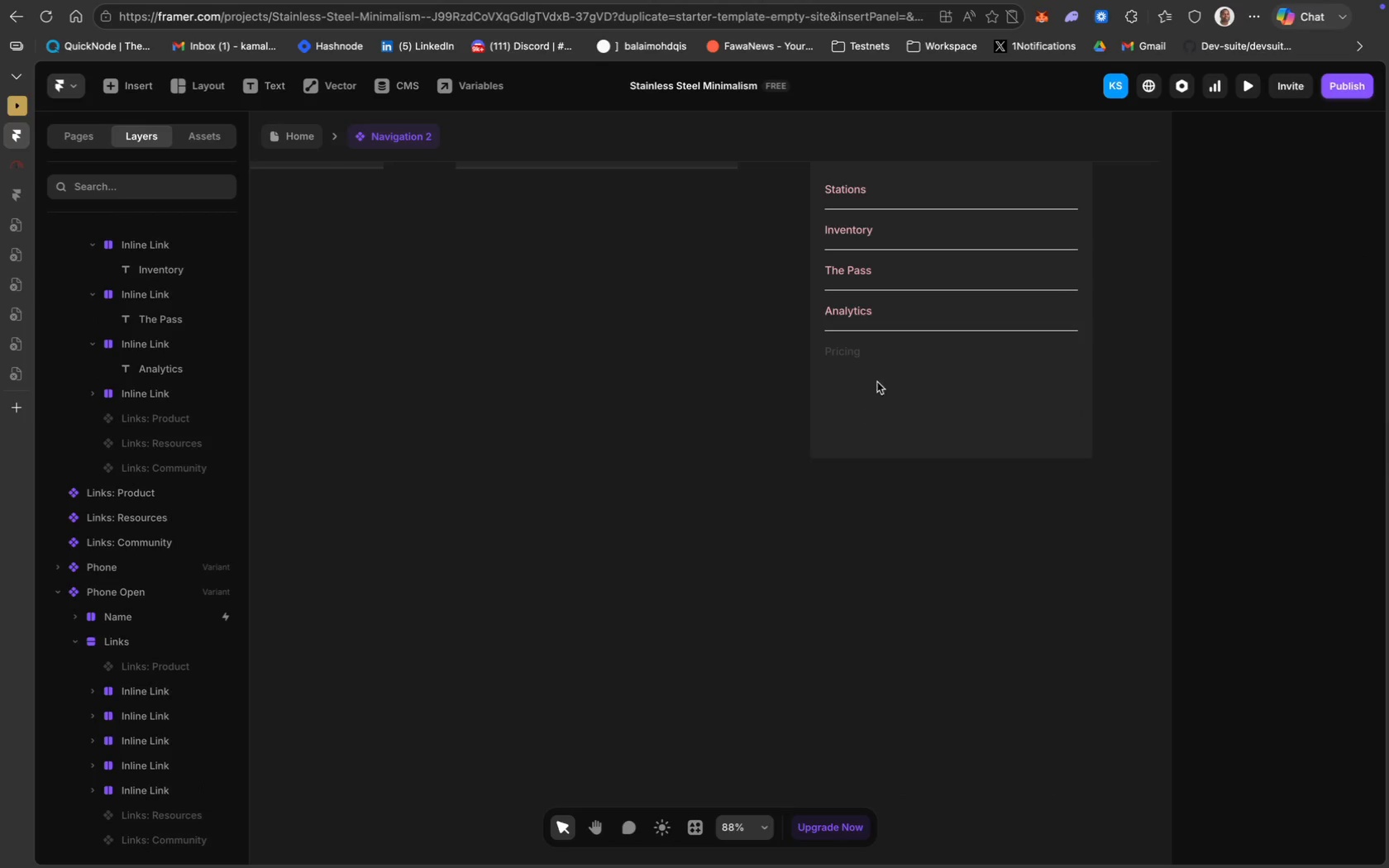 
left_click([909, 352])
 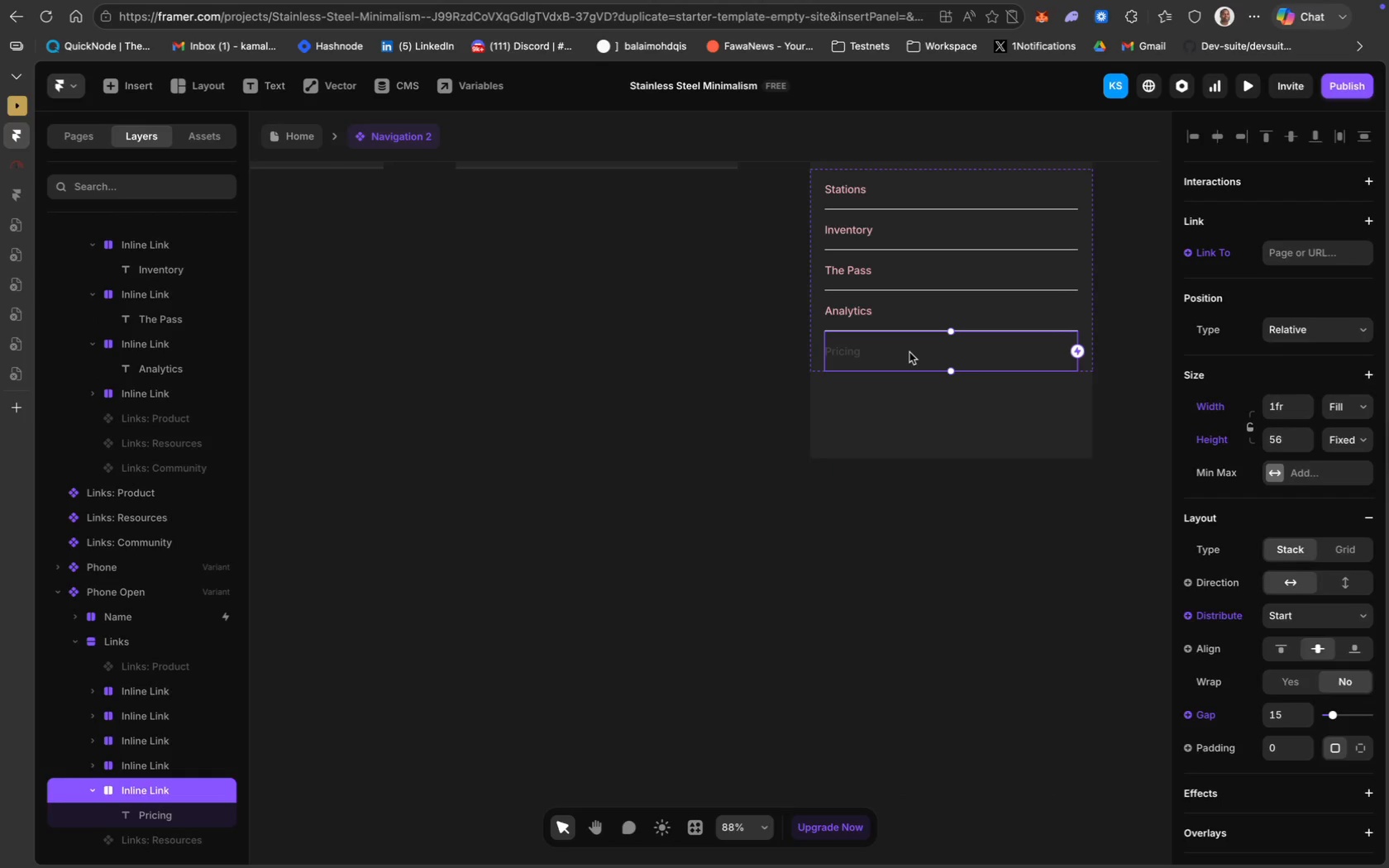 
key(Backspace)
 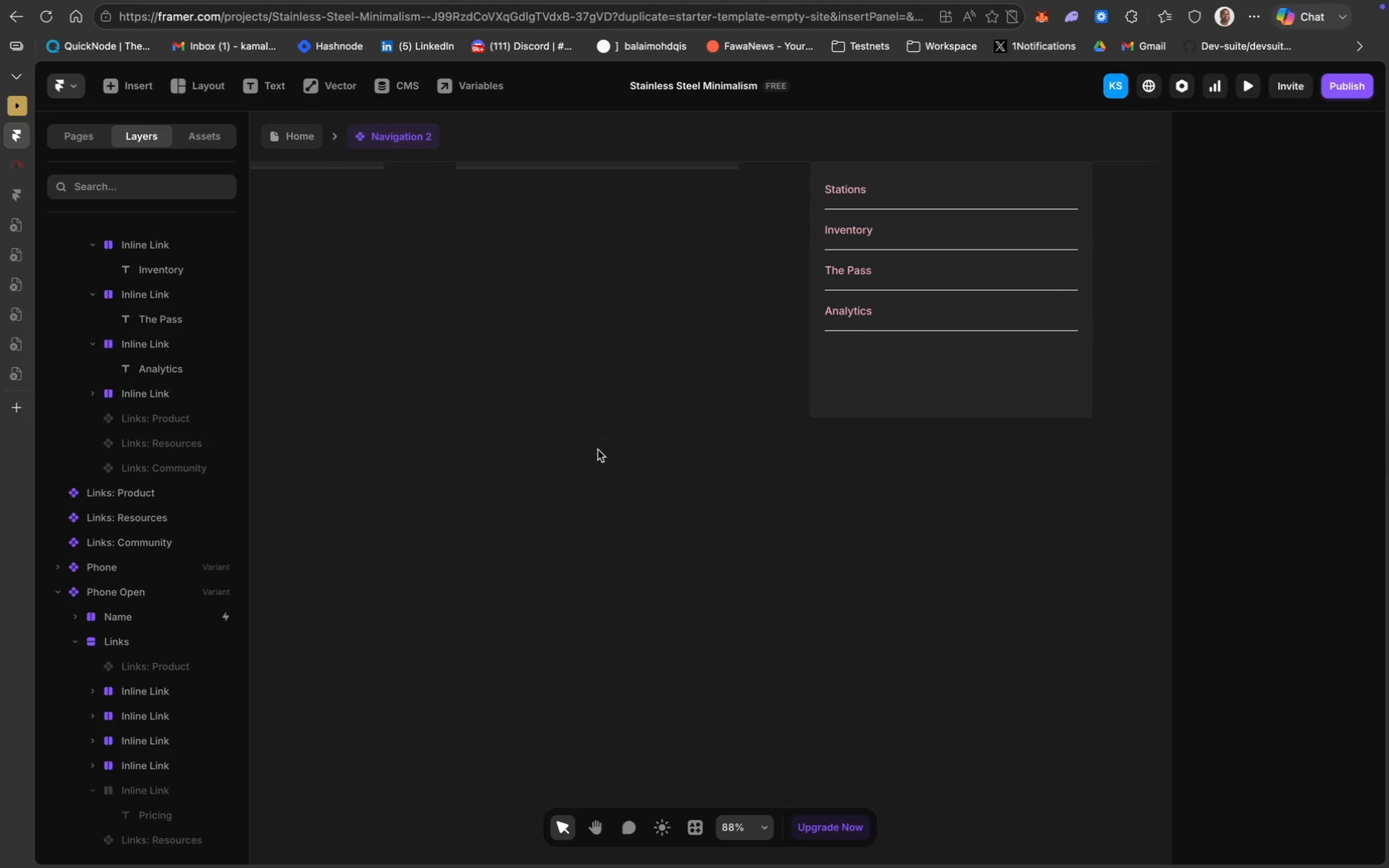 
scroll: coordinate [566, 425], scroll_direction: up, amount: 111.0
 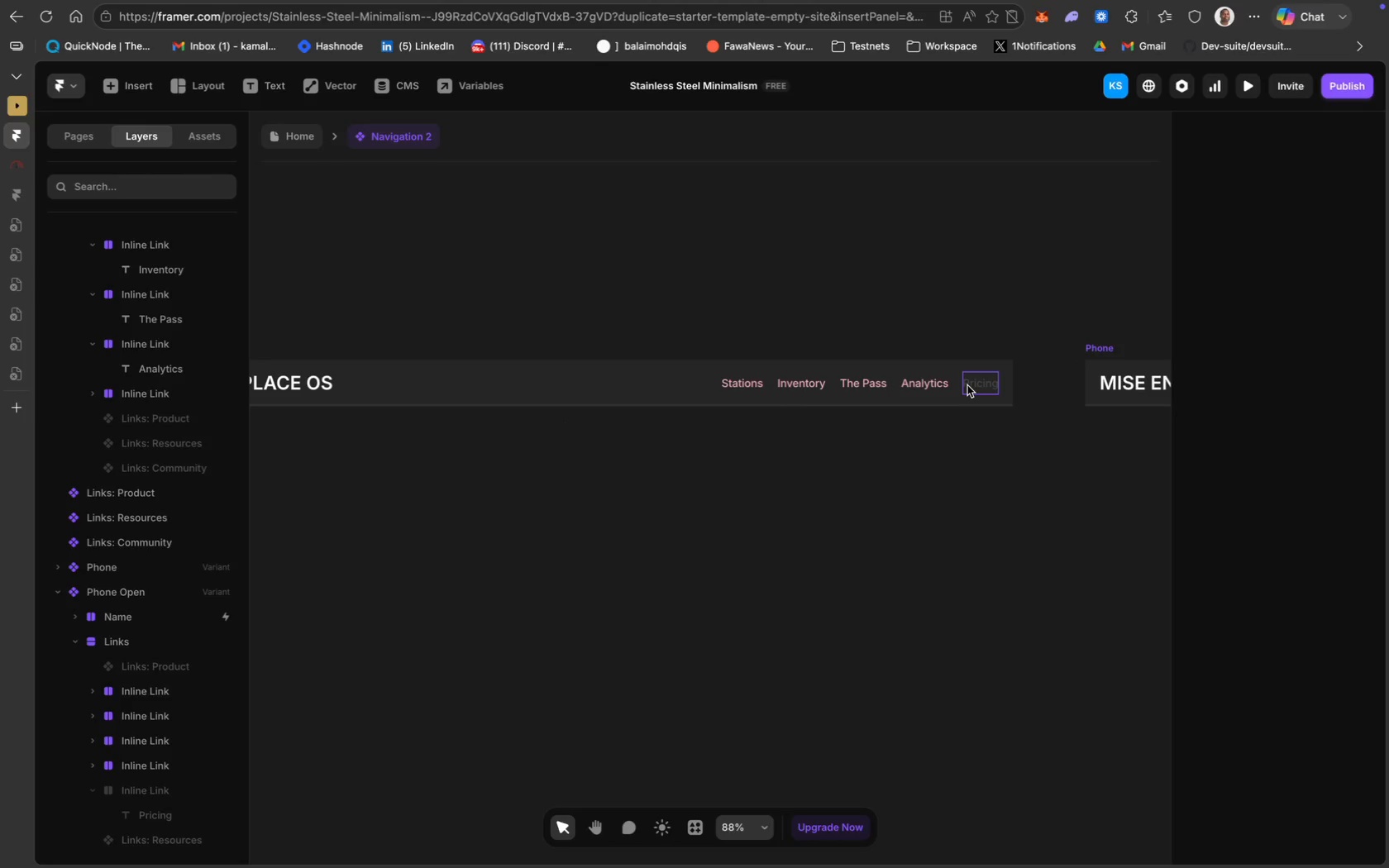 
wait(6.82)
 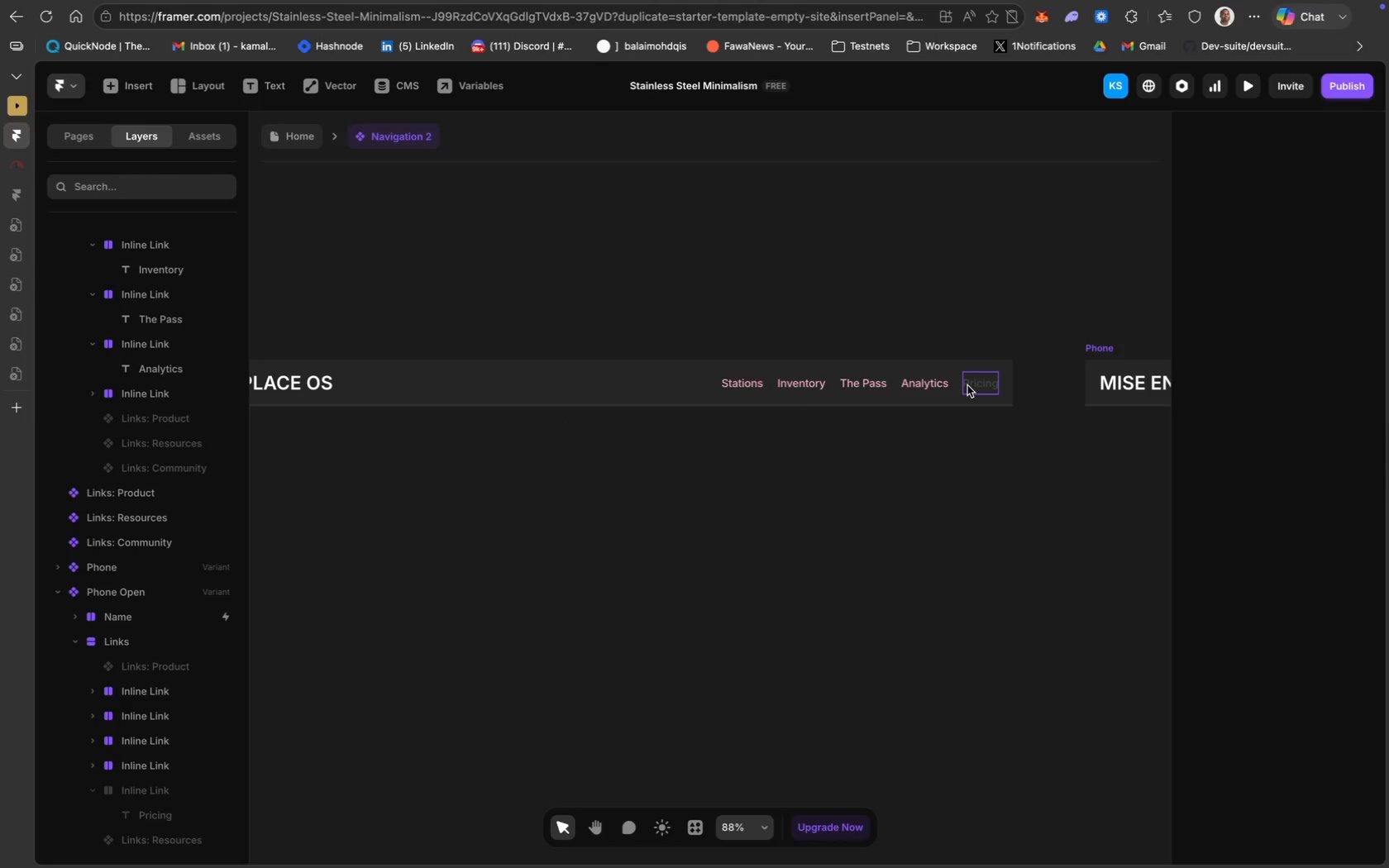 
left_click([977, 390])
 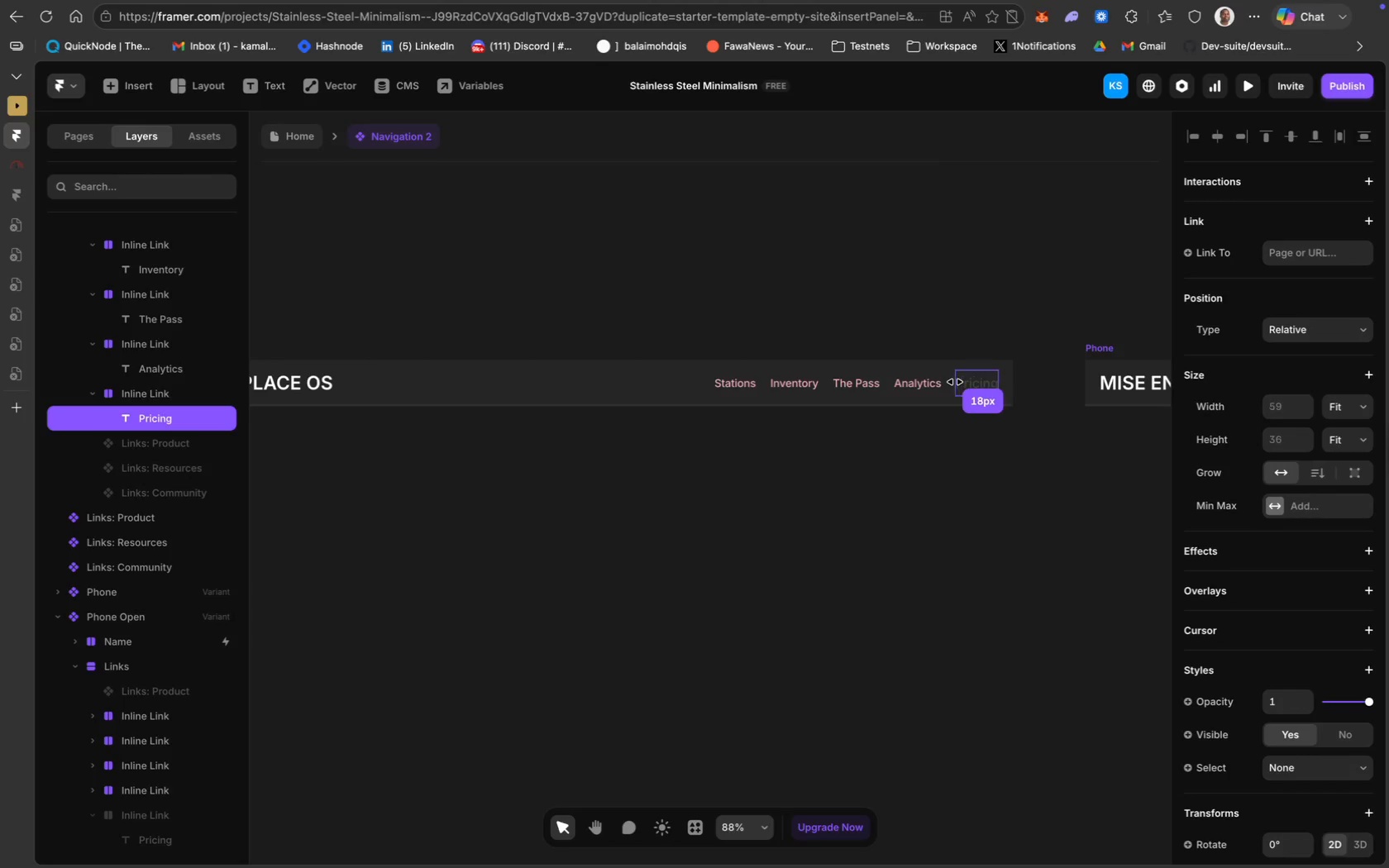 
wait(9.98)
 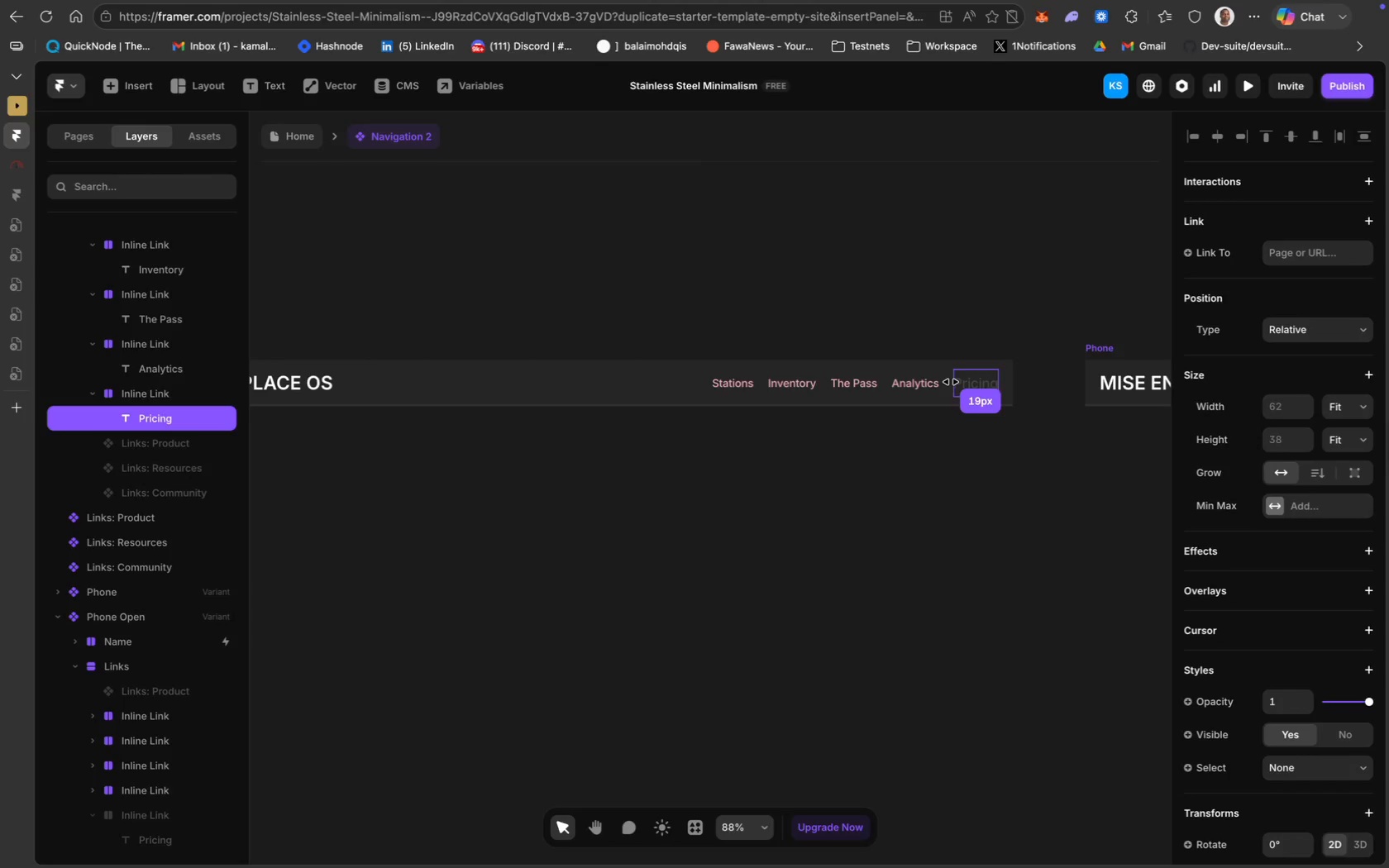 
key(Meta+Z)
 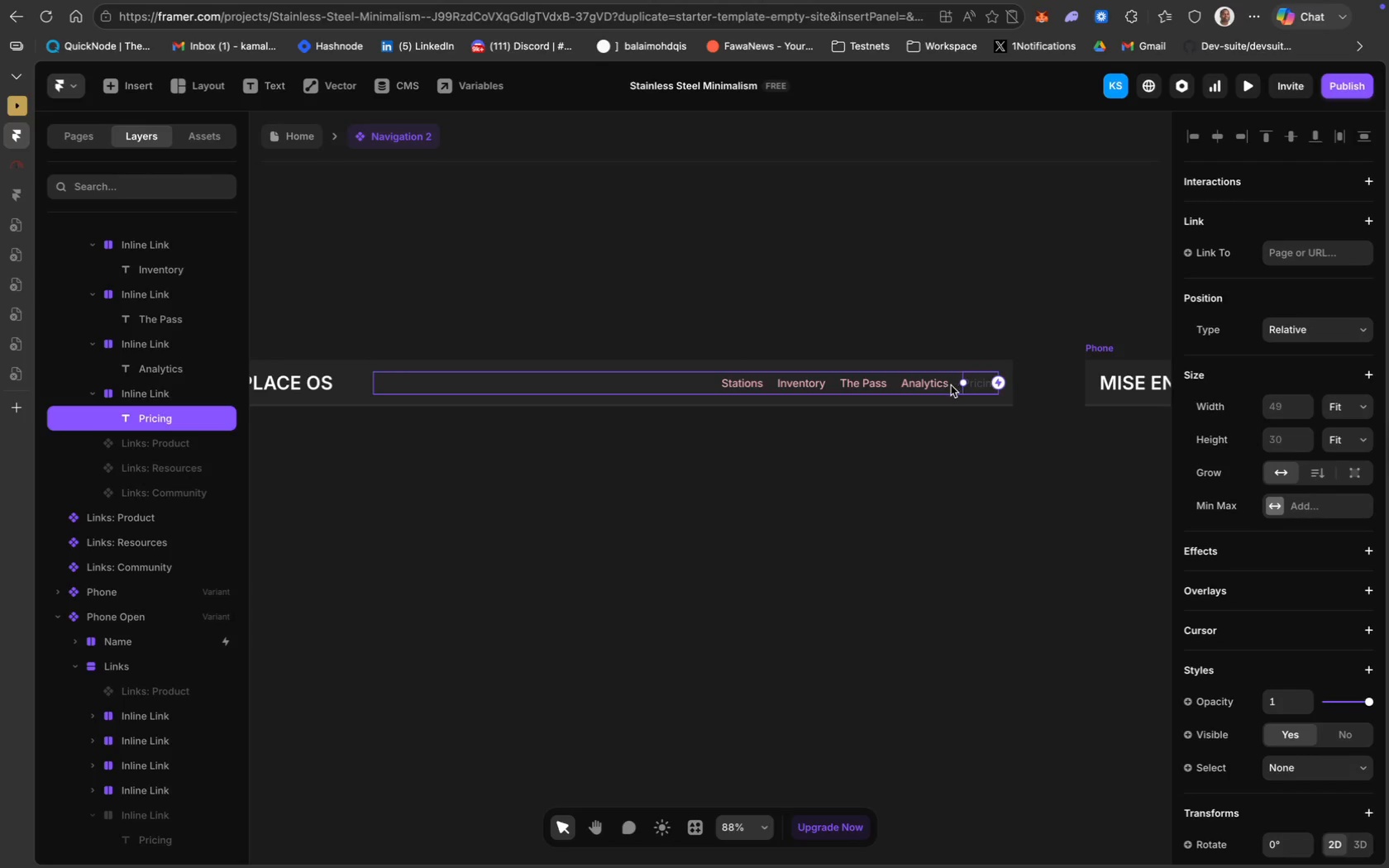 
left_click([777, 465])
 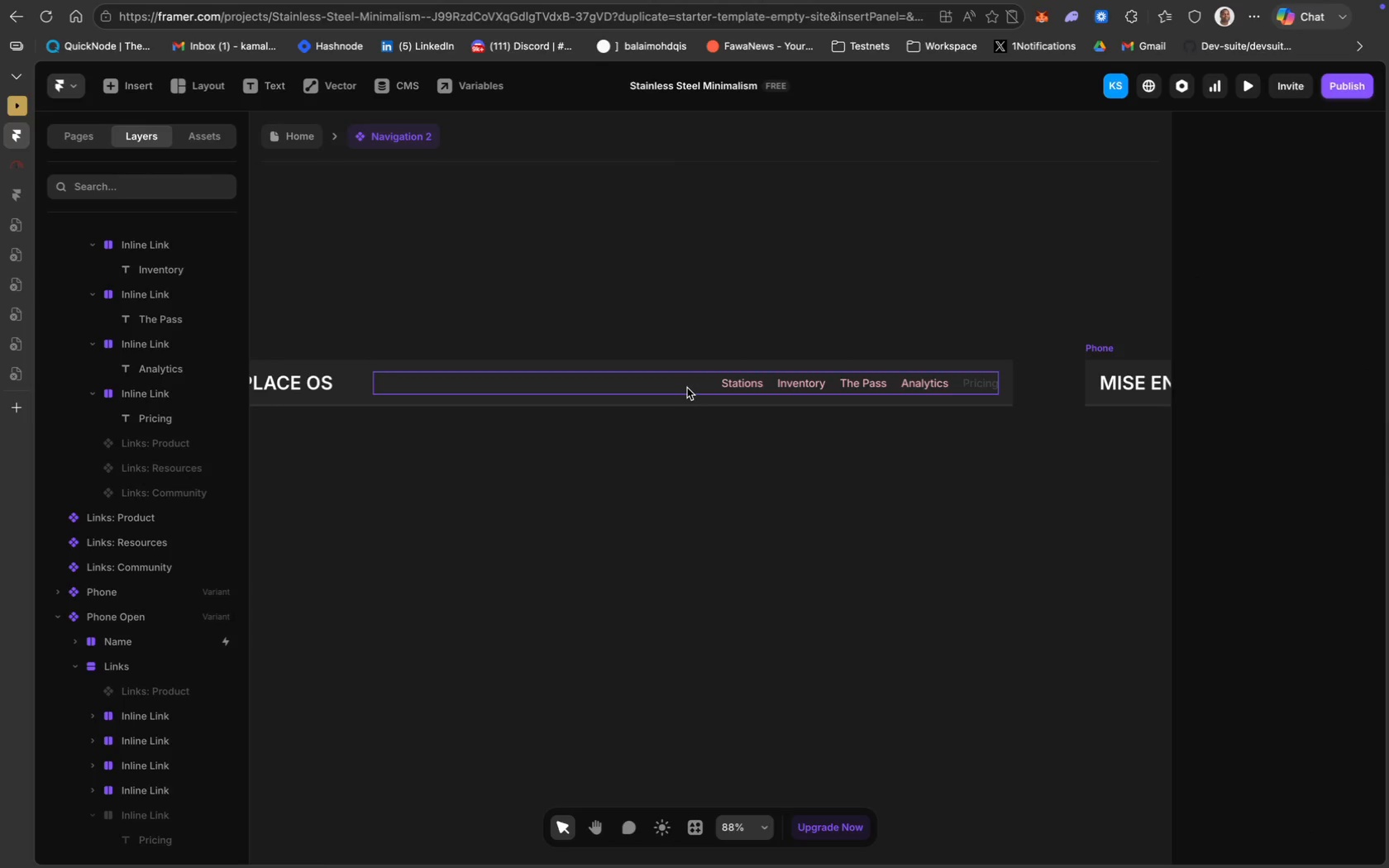 
left_click([685, 387])
 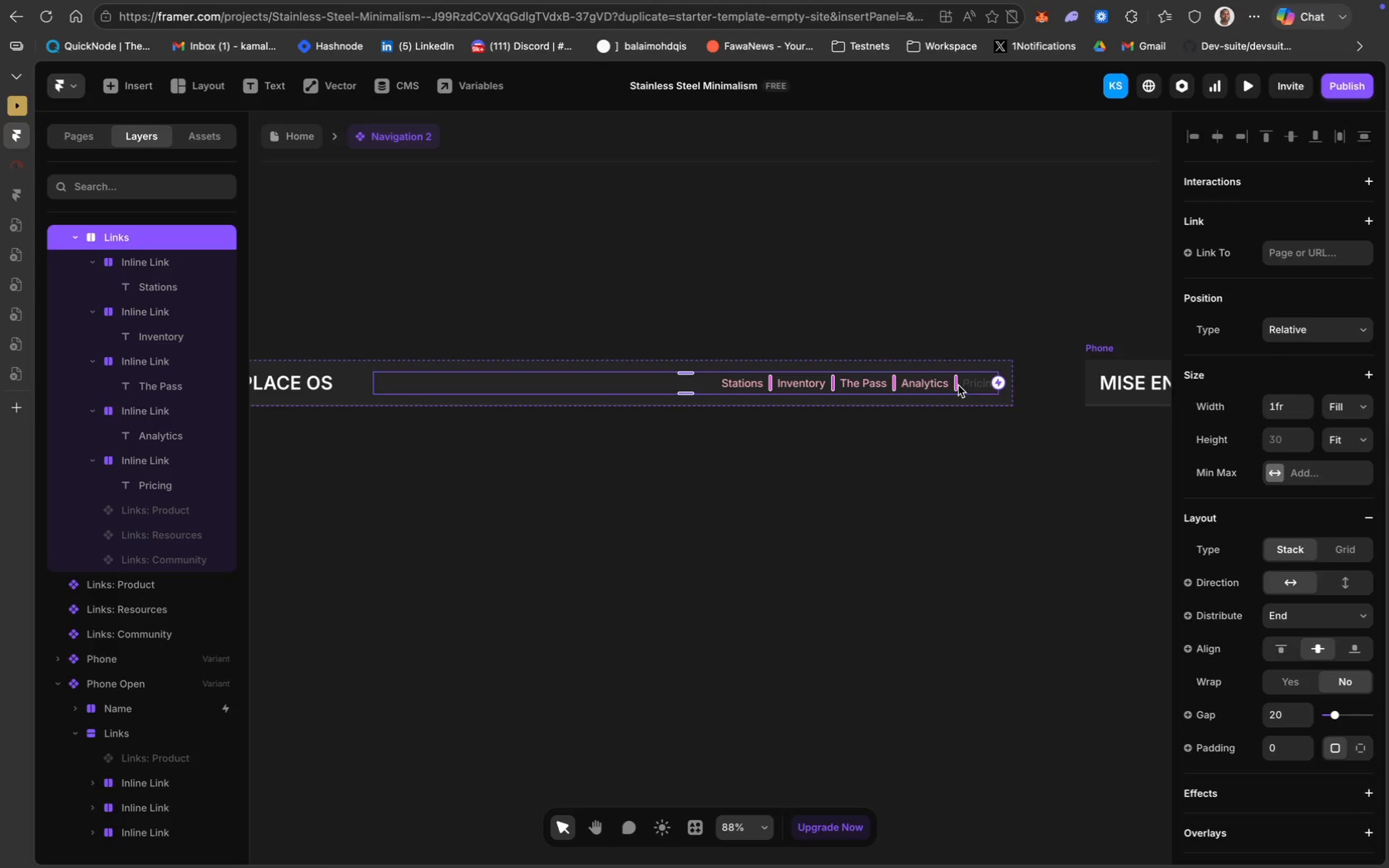 
left_click_drag(start_coordinate=[955, 384], to_coordinate=[946, 383])
 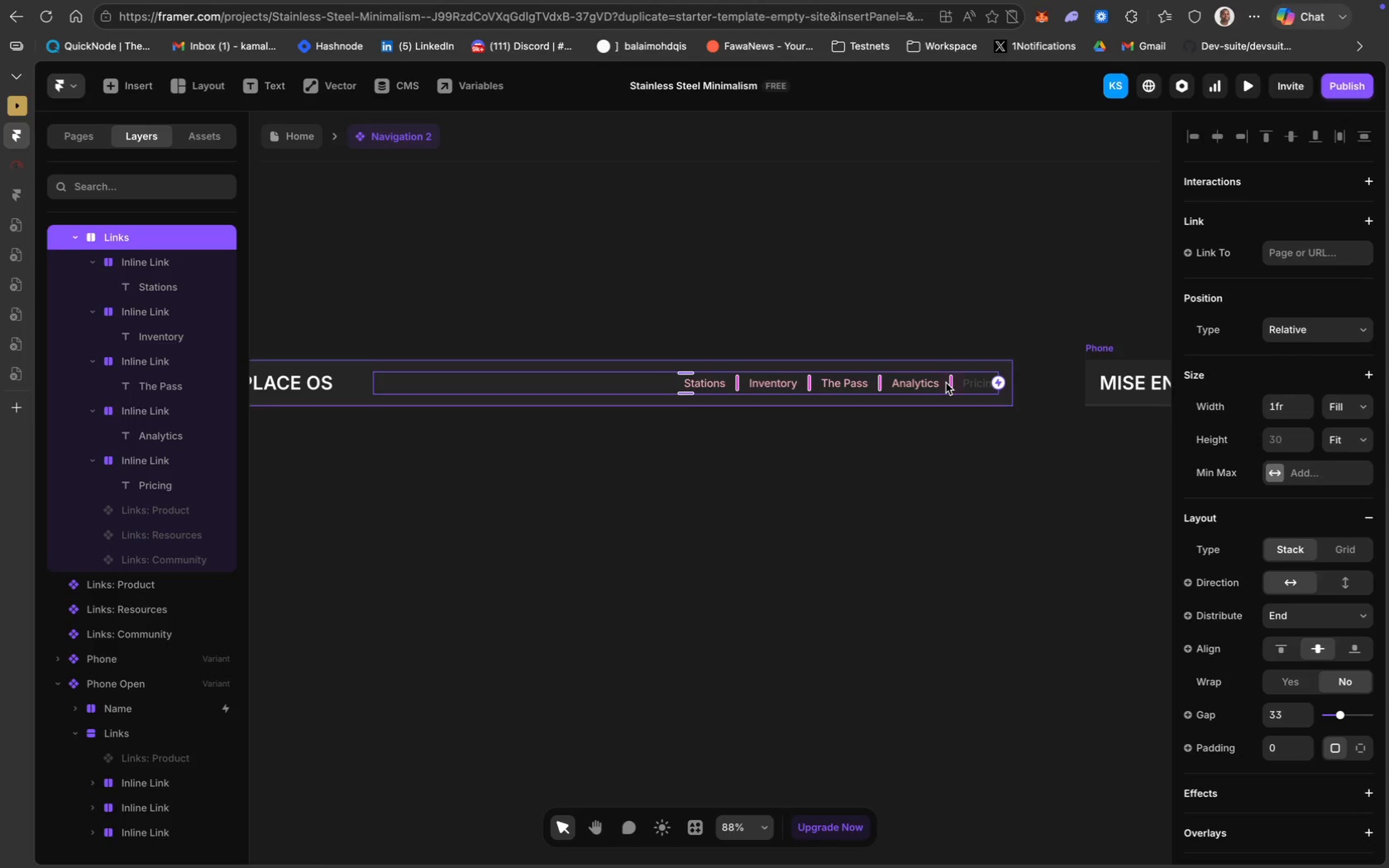 
key(Meta+Z)
 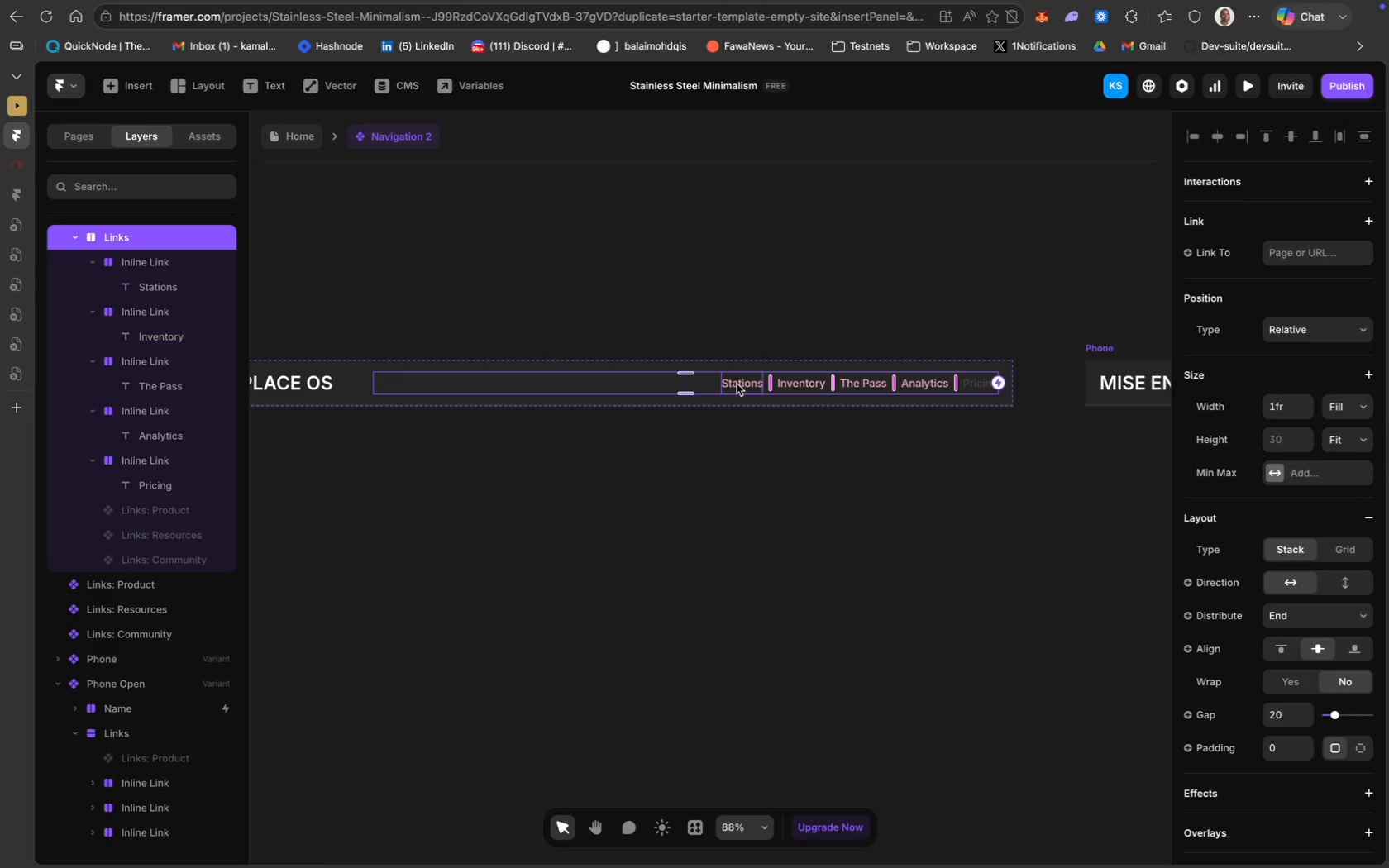 
left_click([737, 384])
 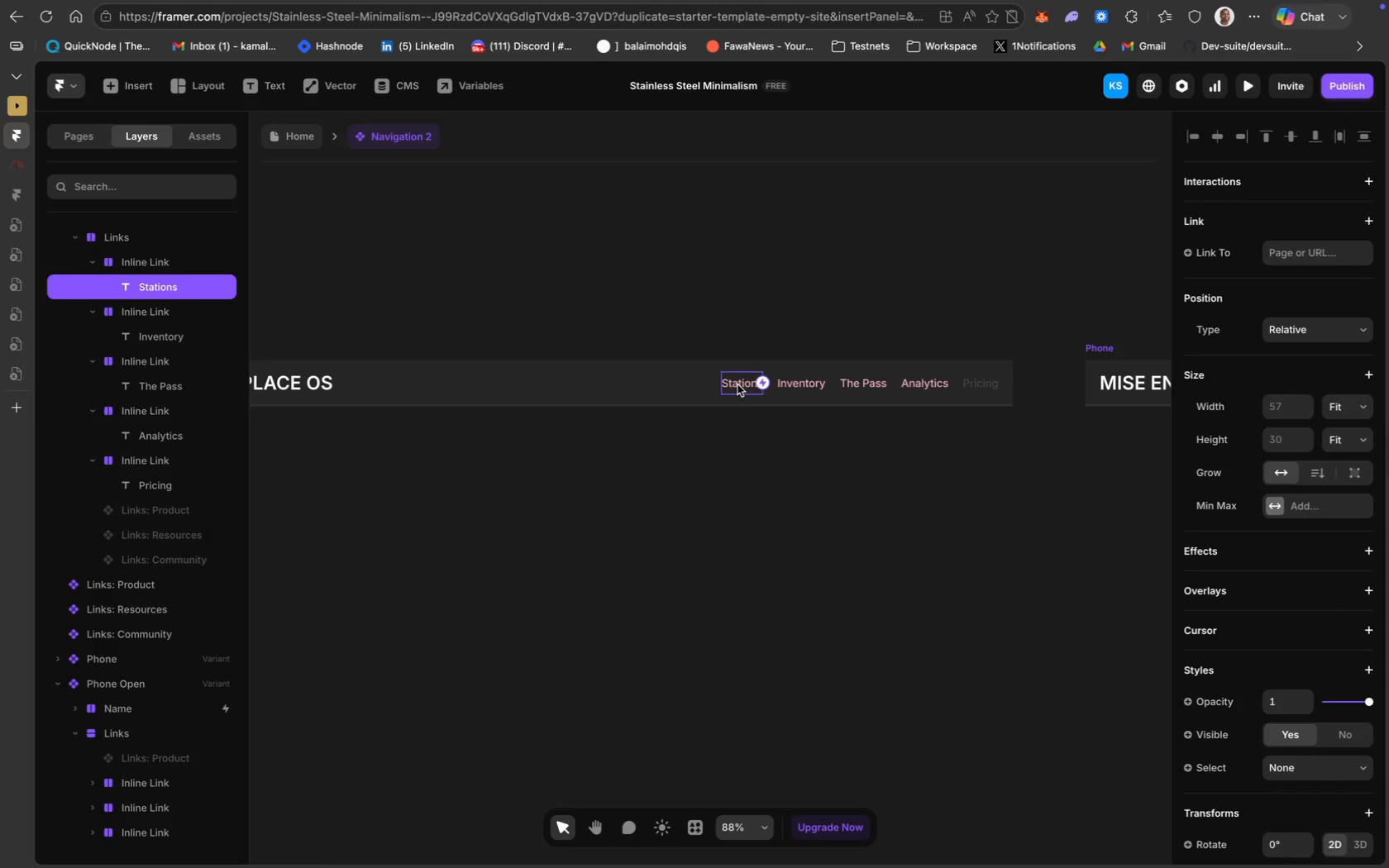 
hold_key(key=ShiftLeft, duration=2.07)
left_click([791, 384])
 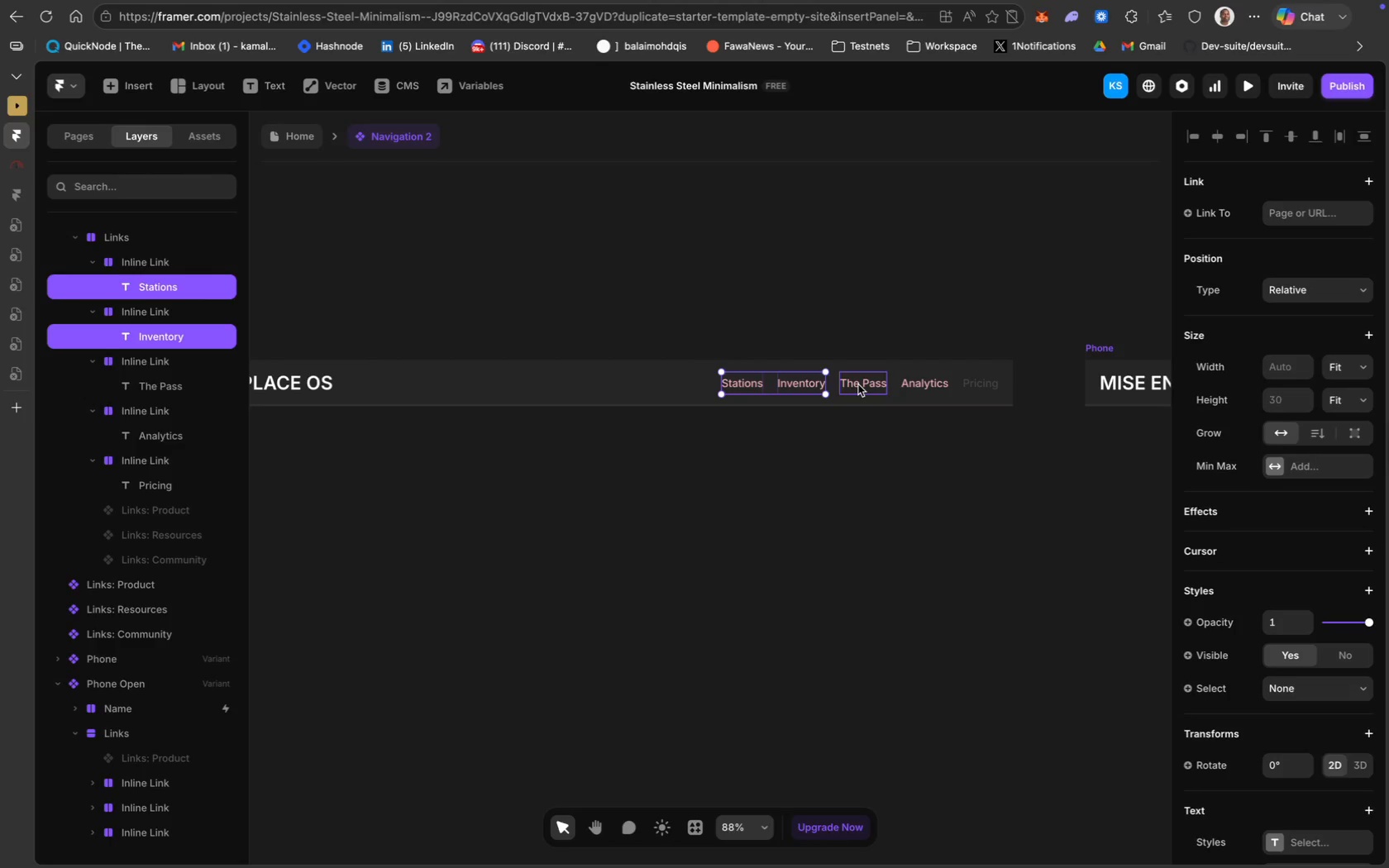 
left_click([858, 384])
 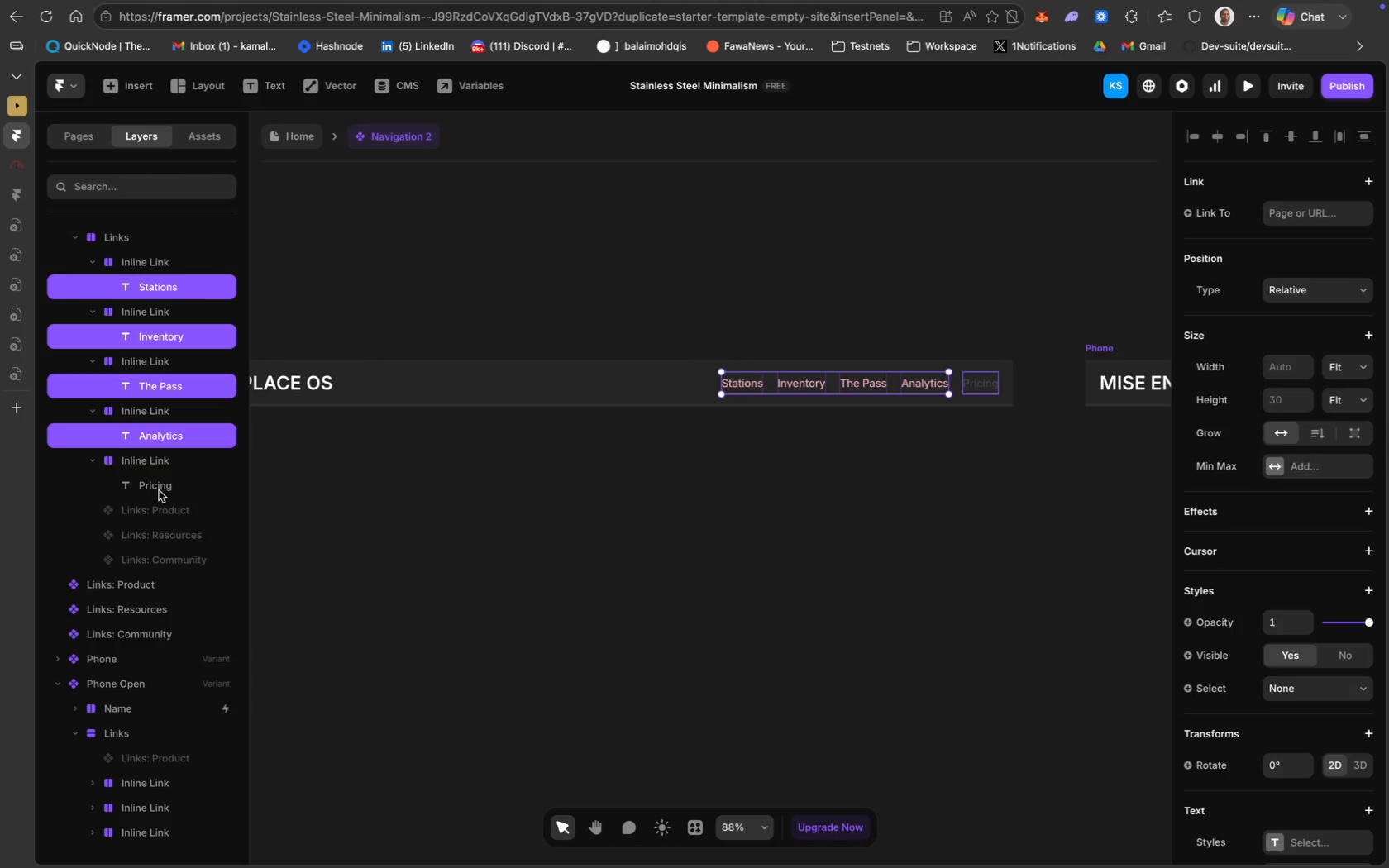 
left_click([129, 412])
 